 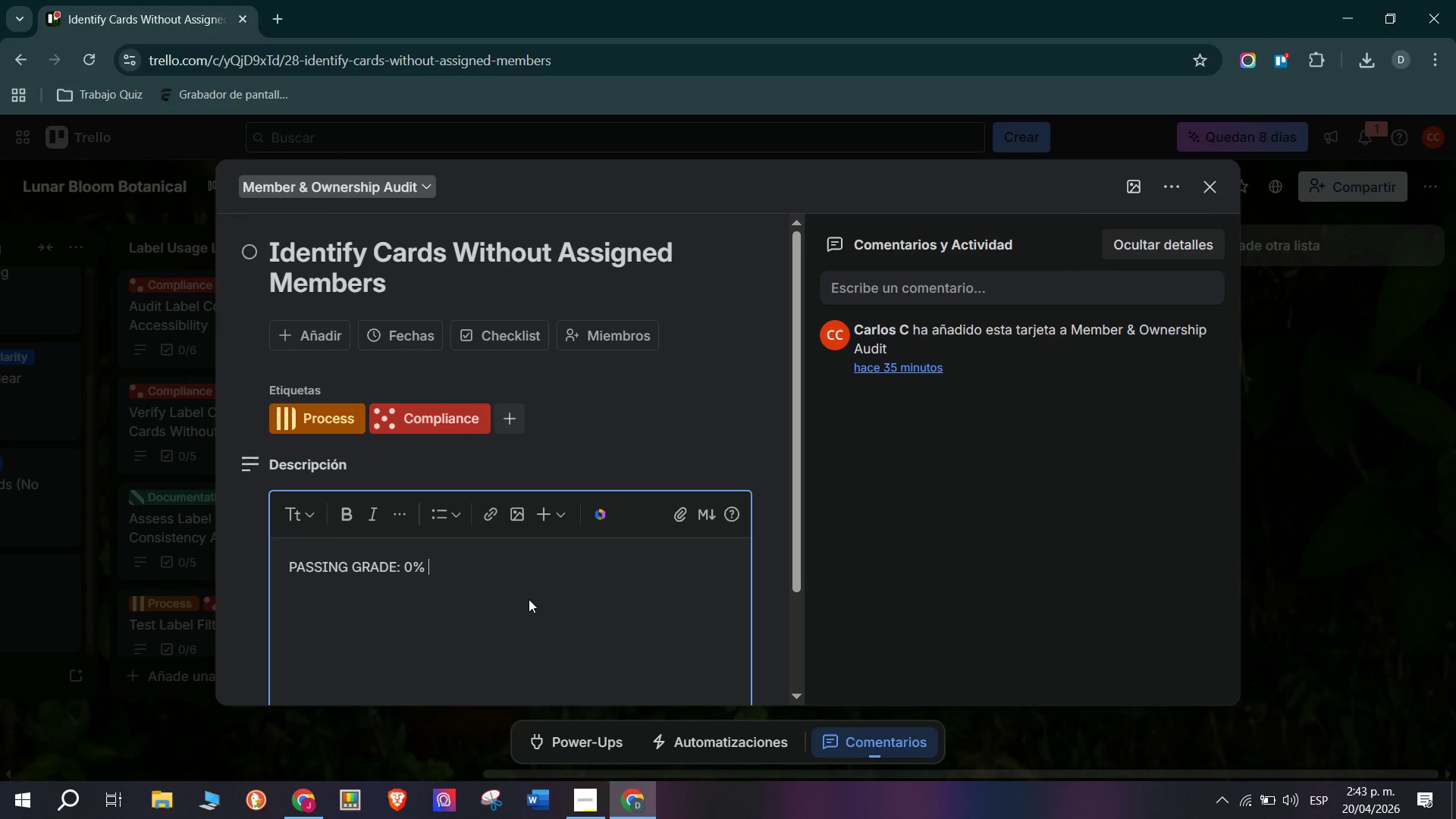 
hold_key(key=ShiftRight, duration=0.36)
 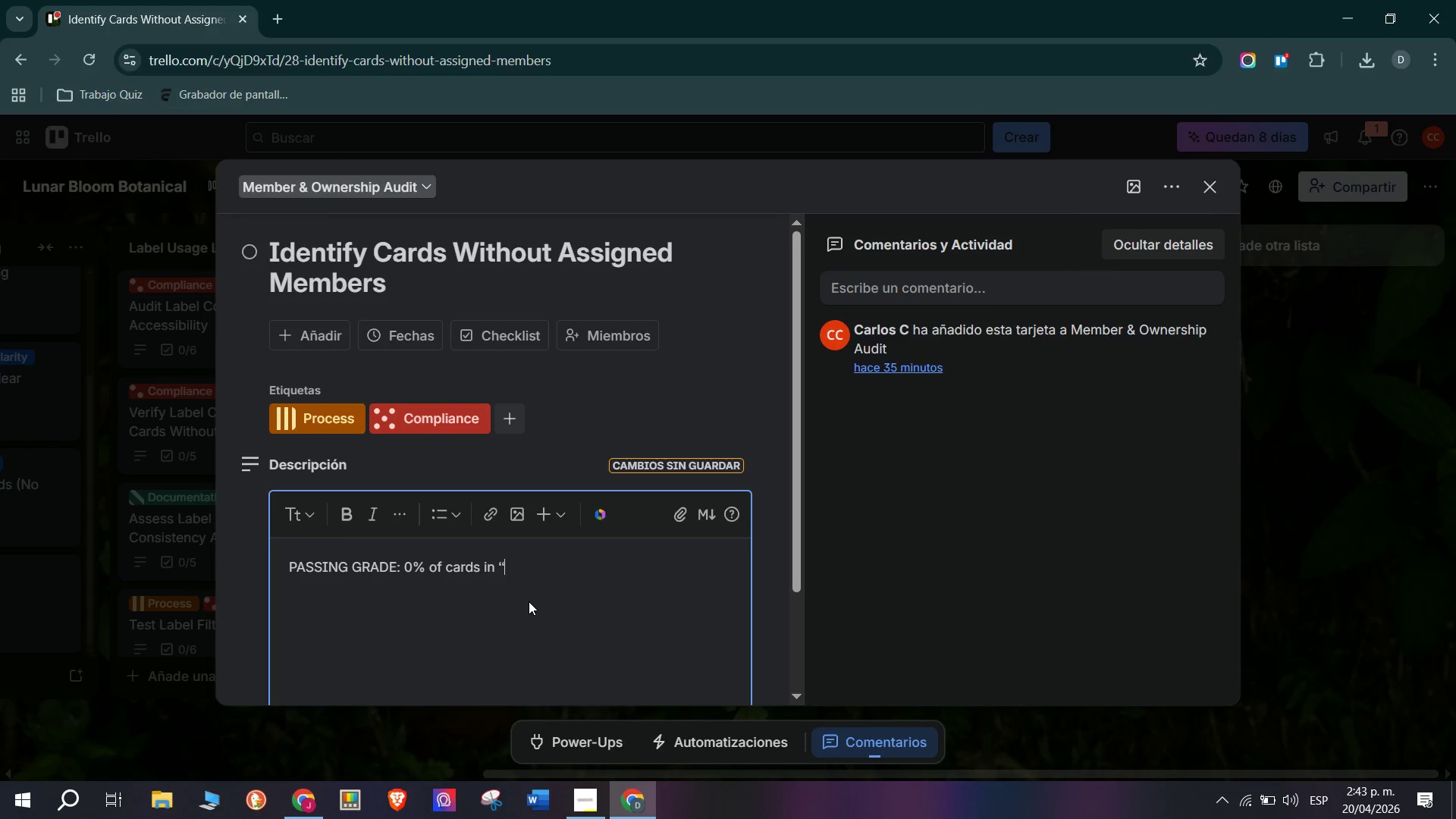 
key(Space)
 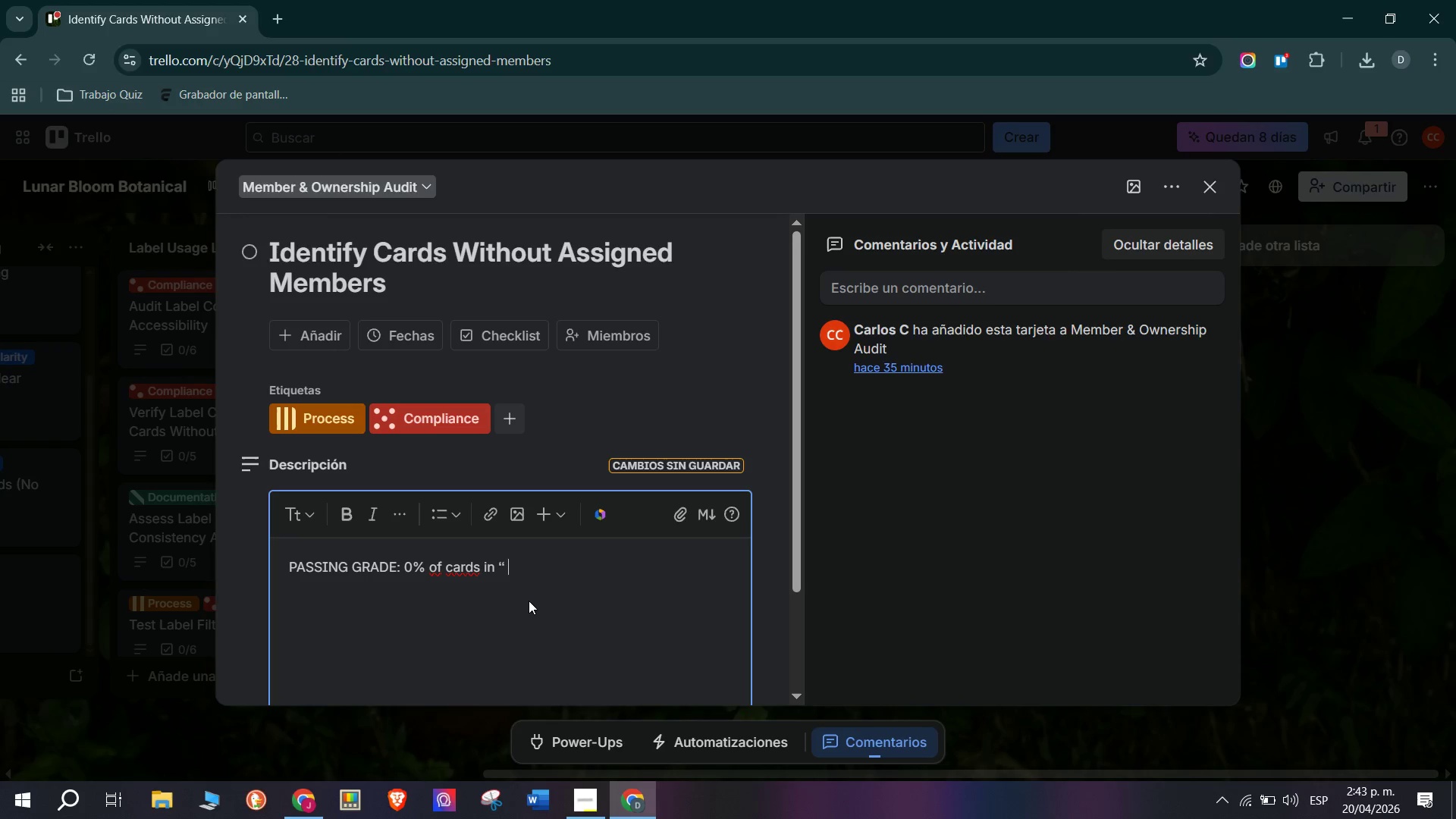 
key(Backspace)
type(in progress@ are unassigned. Every active task must have at least one nam)
key(Backspace)
type(med owner. Unassigned cards in active lists are the leading cause of dropped work in small DTC teams.)
 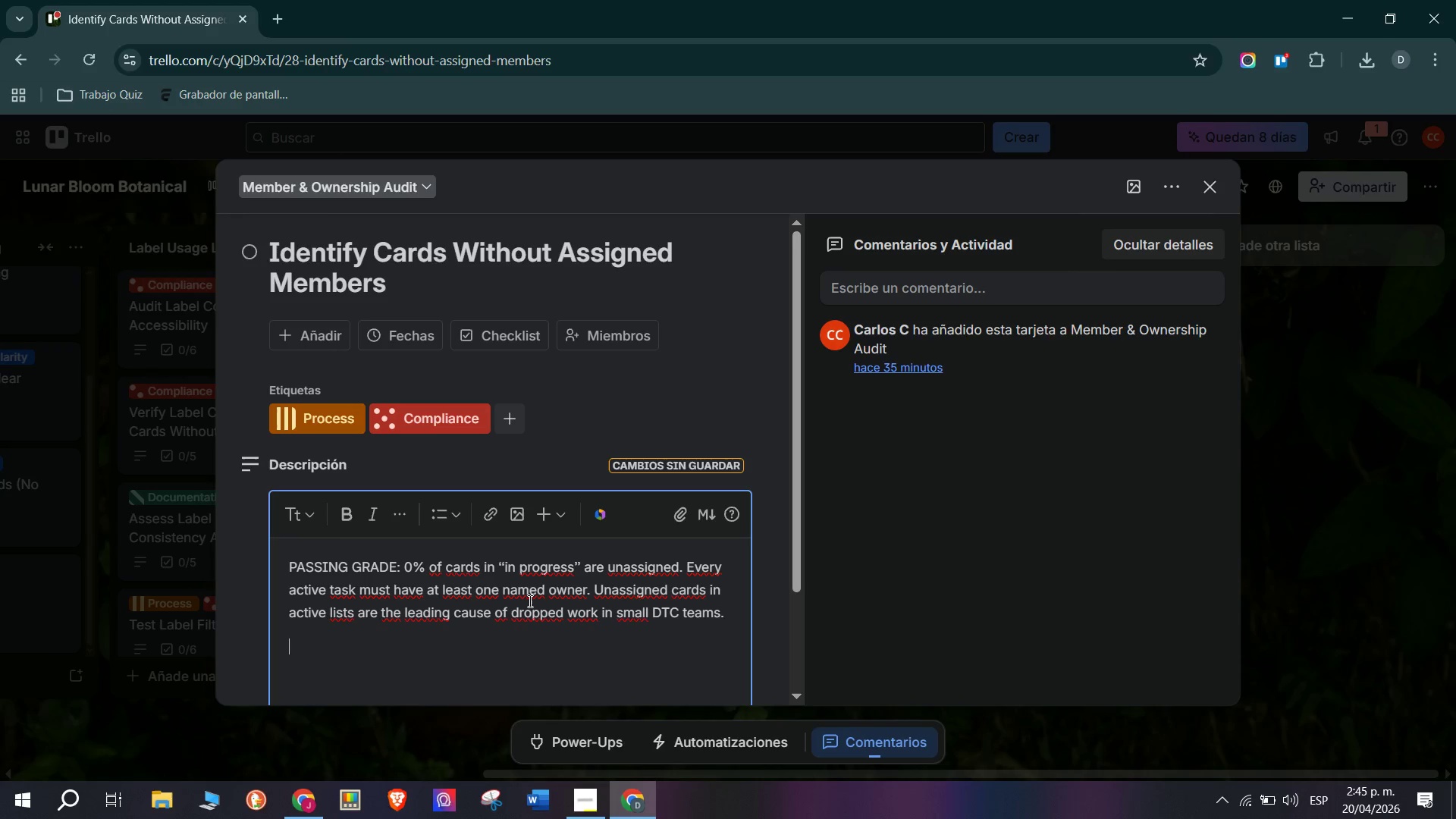 
 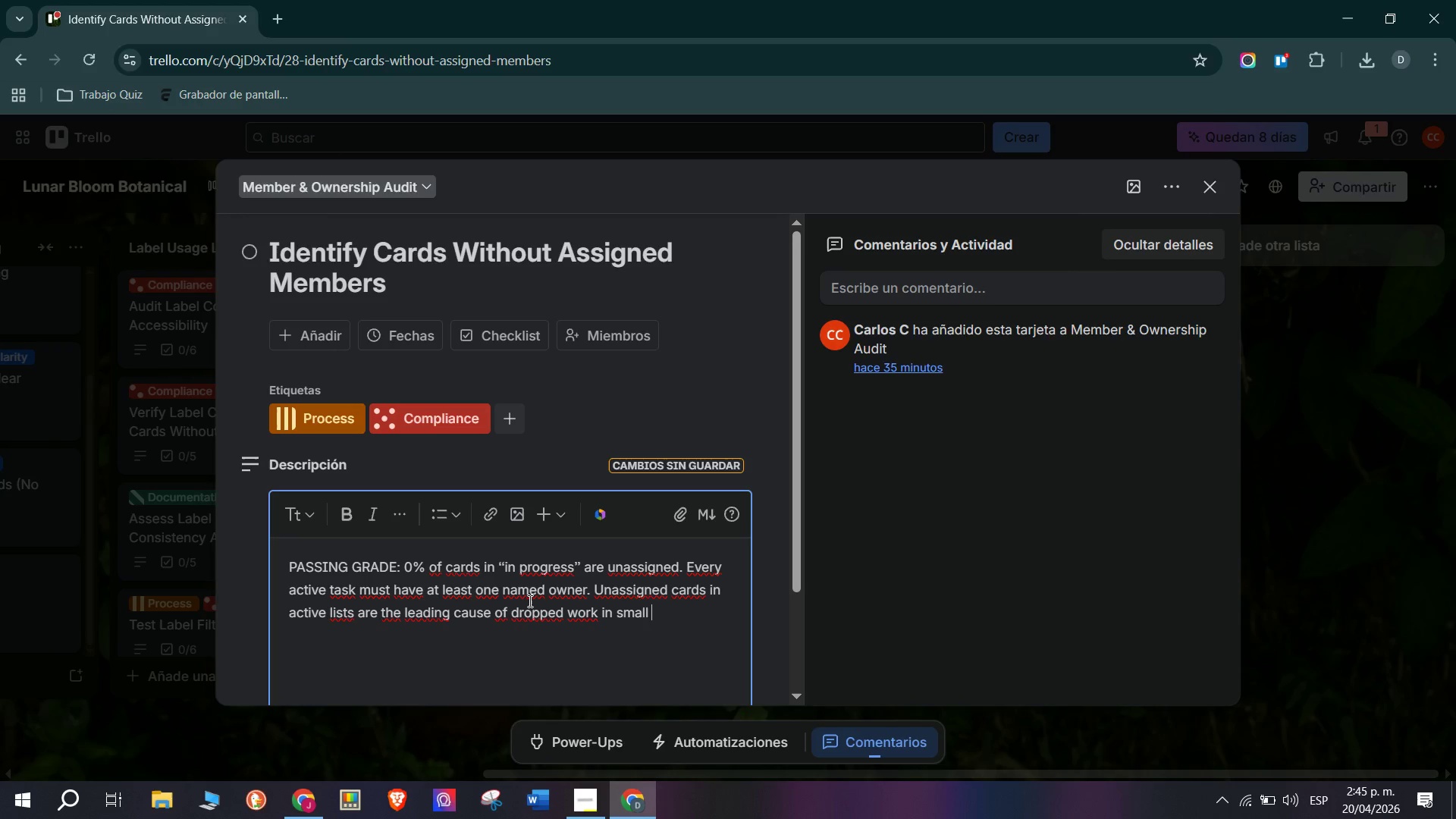 
key(Enter)
 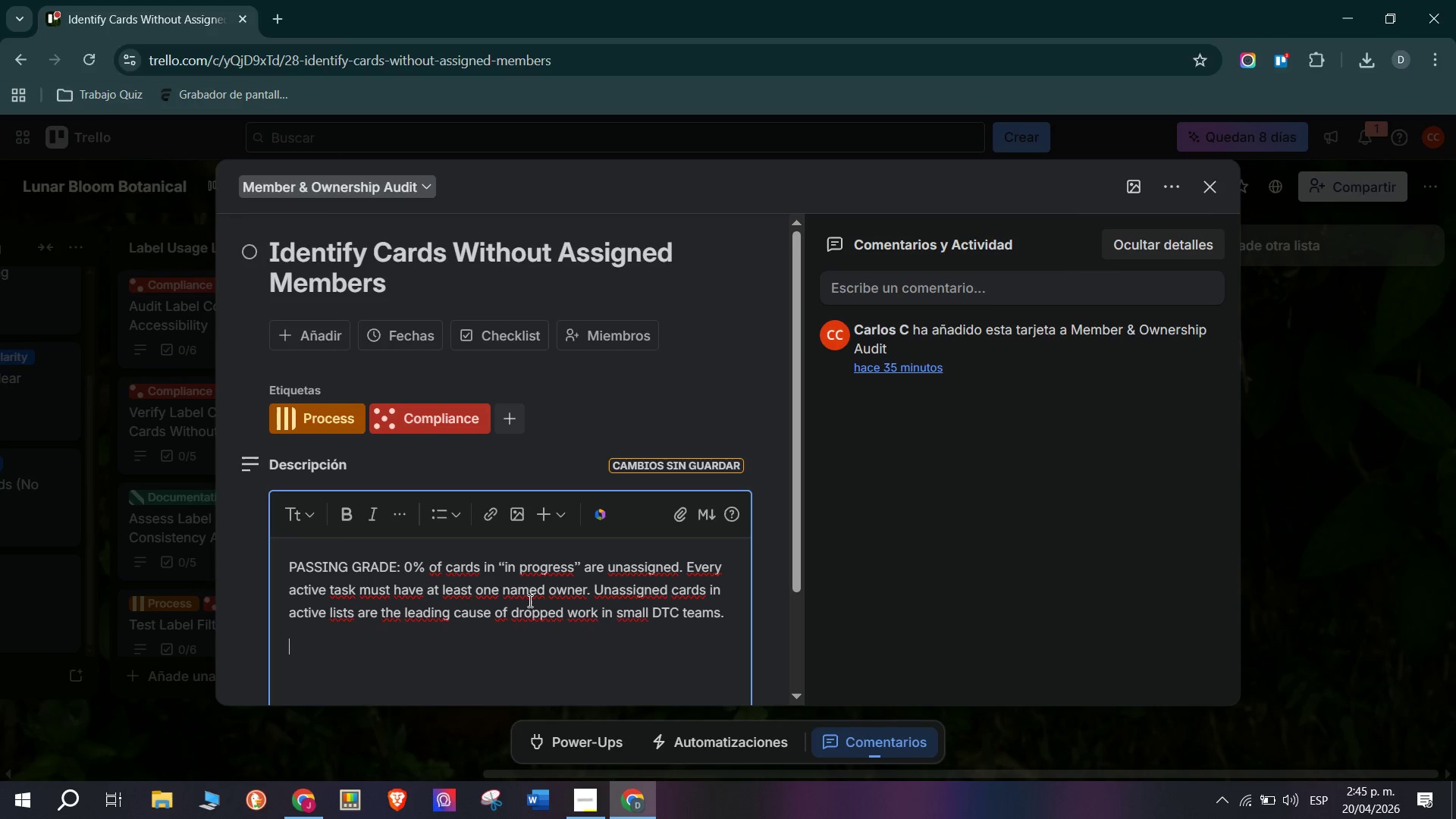 
type(Cards in @Ideas&Backlog@ may be unassigned, but )
 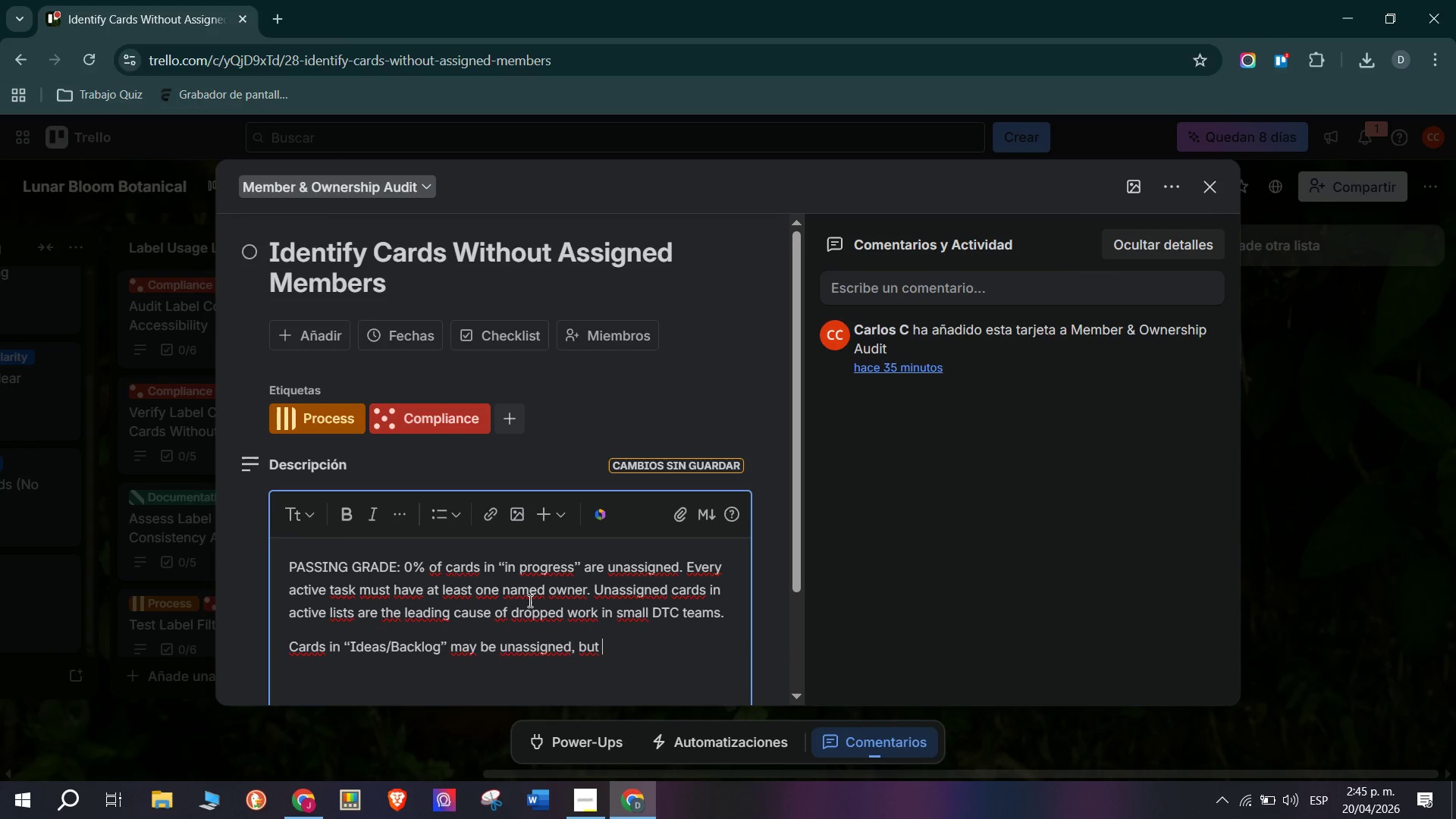 
type(everything in @to do@ or beyond must have an owner.)
 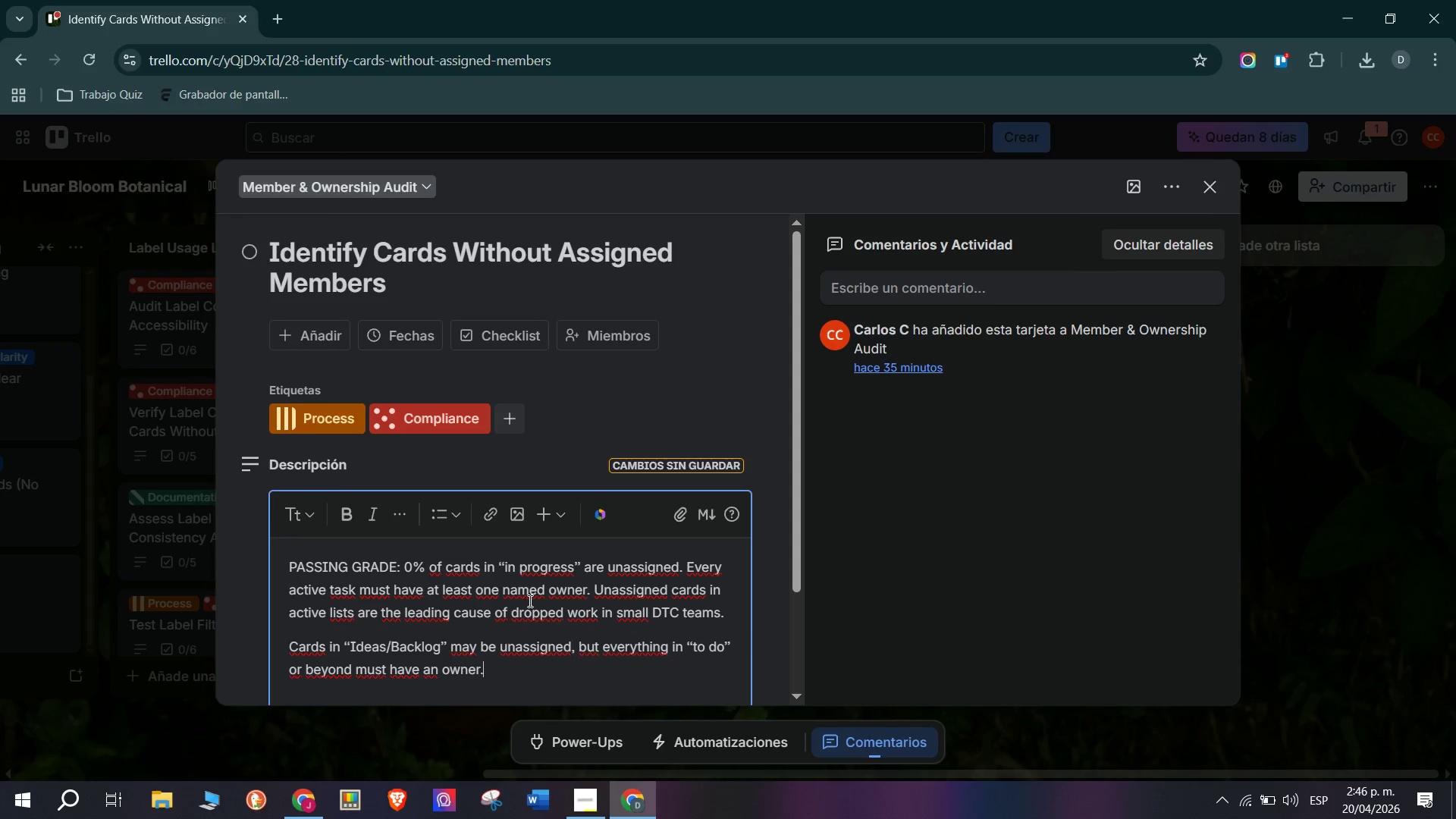 
key(Enter)
 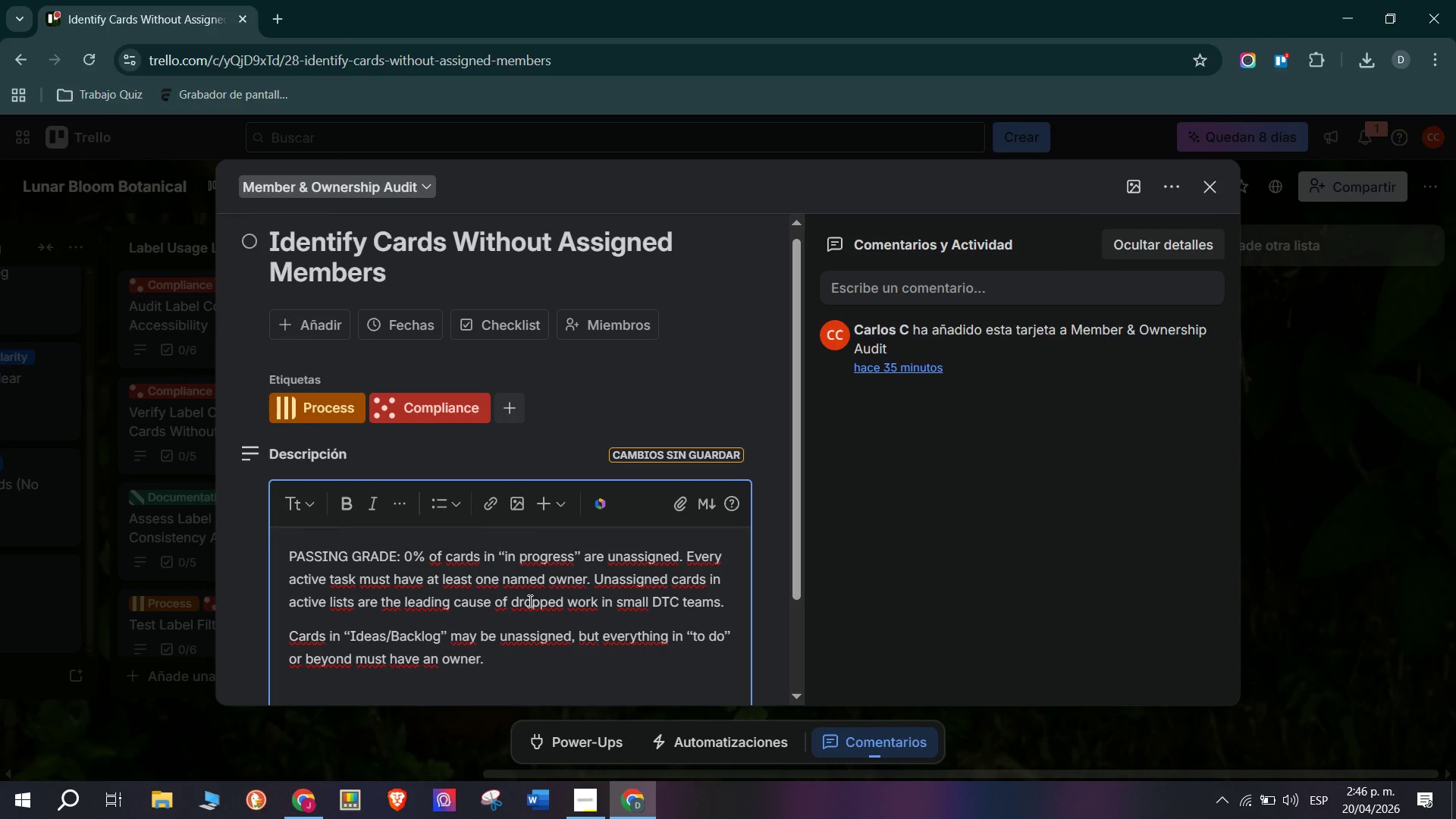 
scroll: coordinate [491, 533], scroll_direction: down, amount: 1.0
 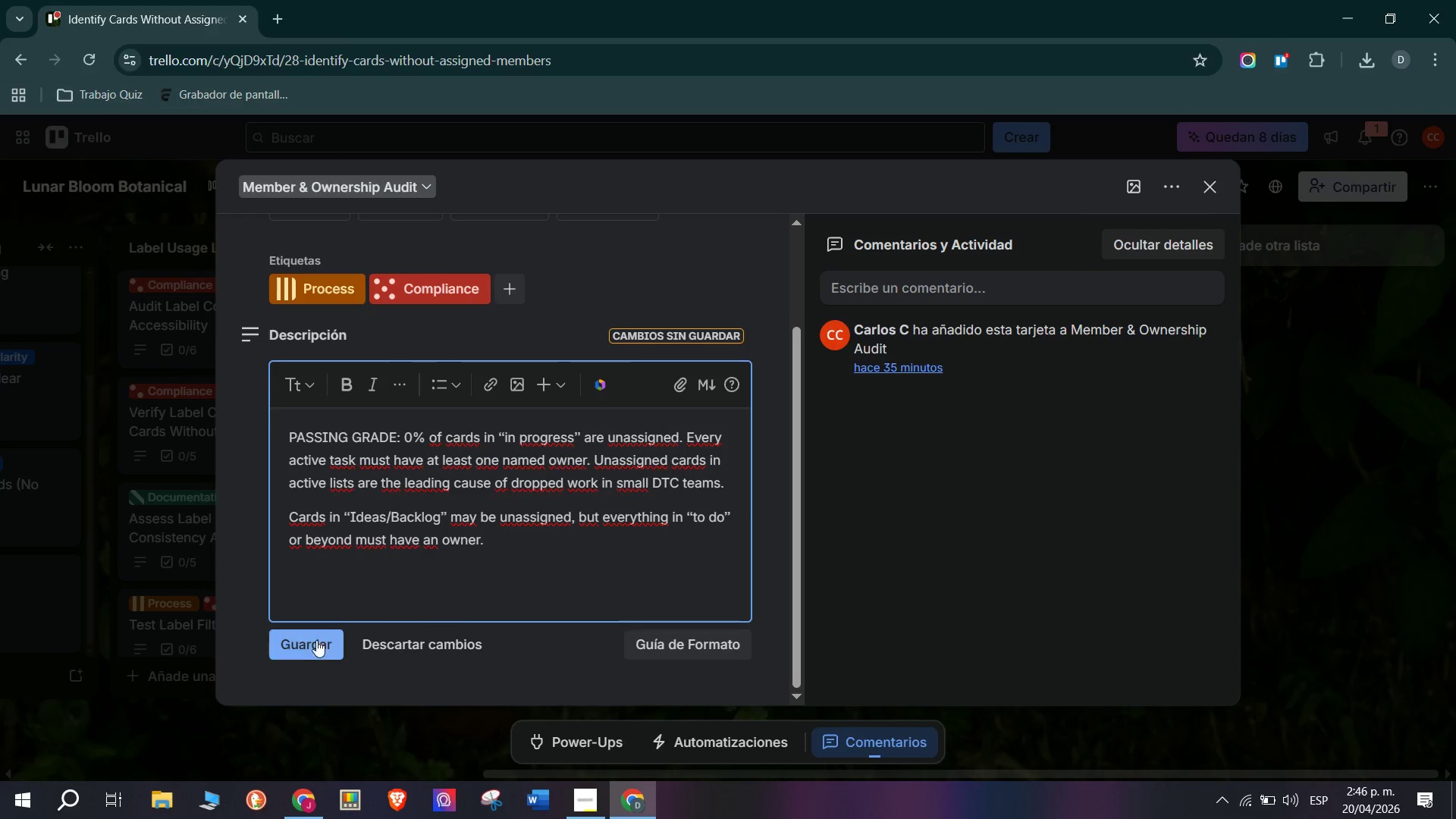 
left_click([308, 642])
 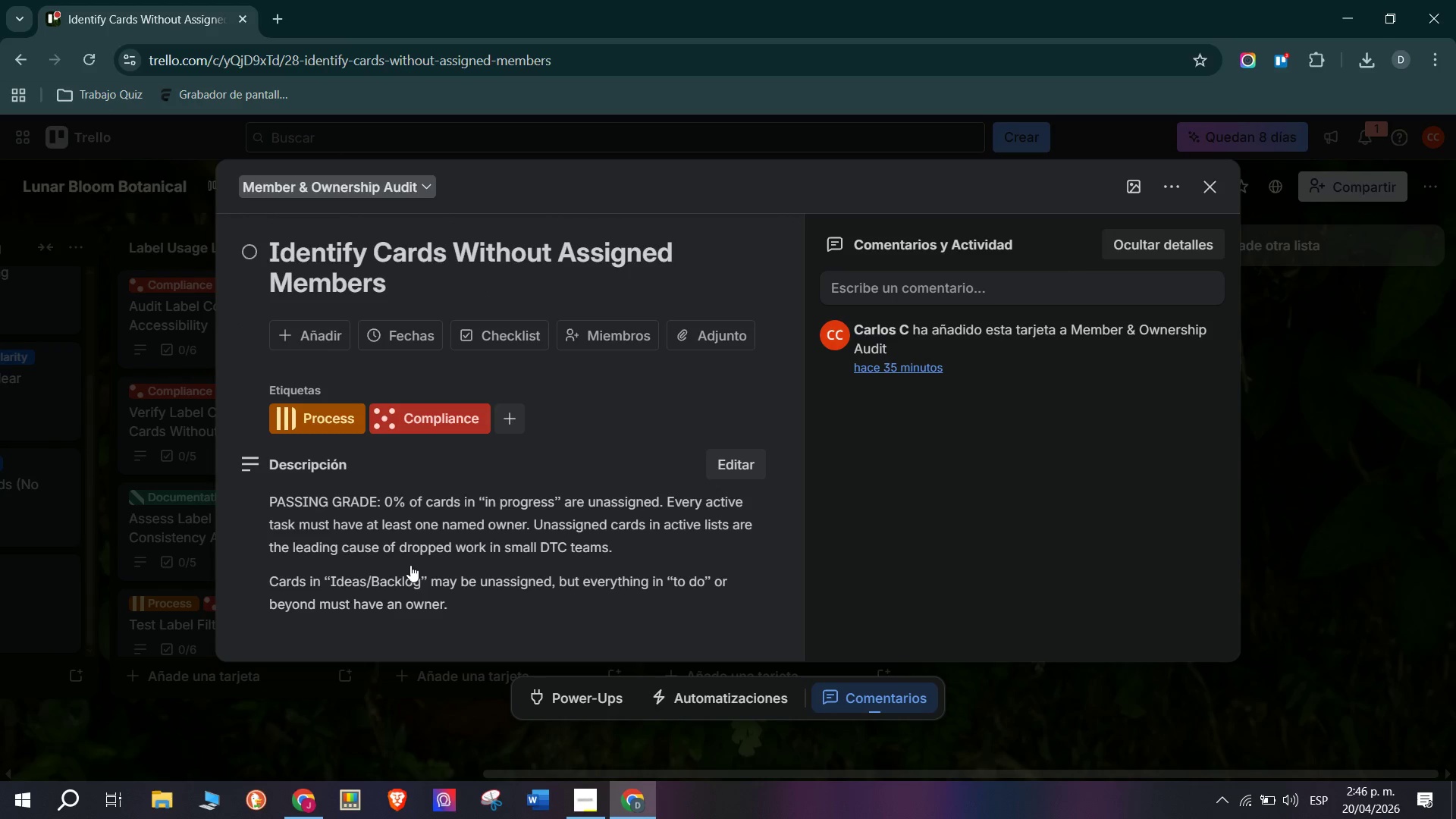 
scroll: coordinate [410, 563], scroll_direction: down, amount: 2.0
 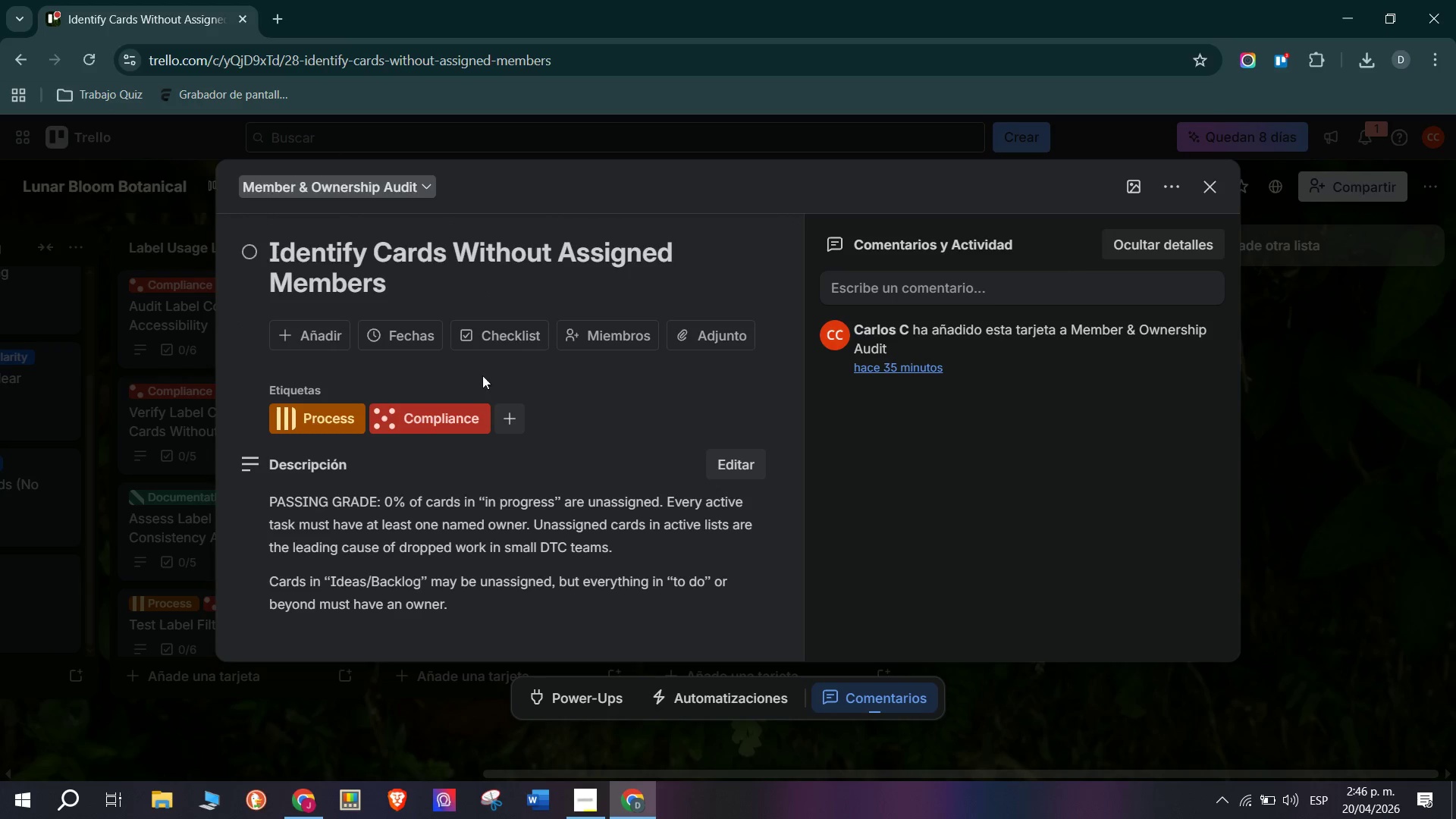 
left_click([494, 329])
 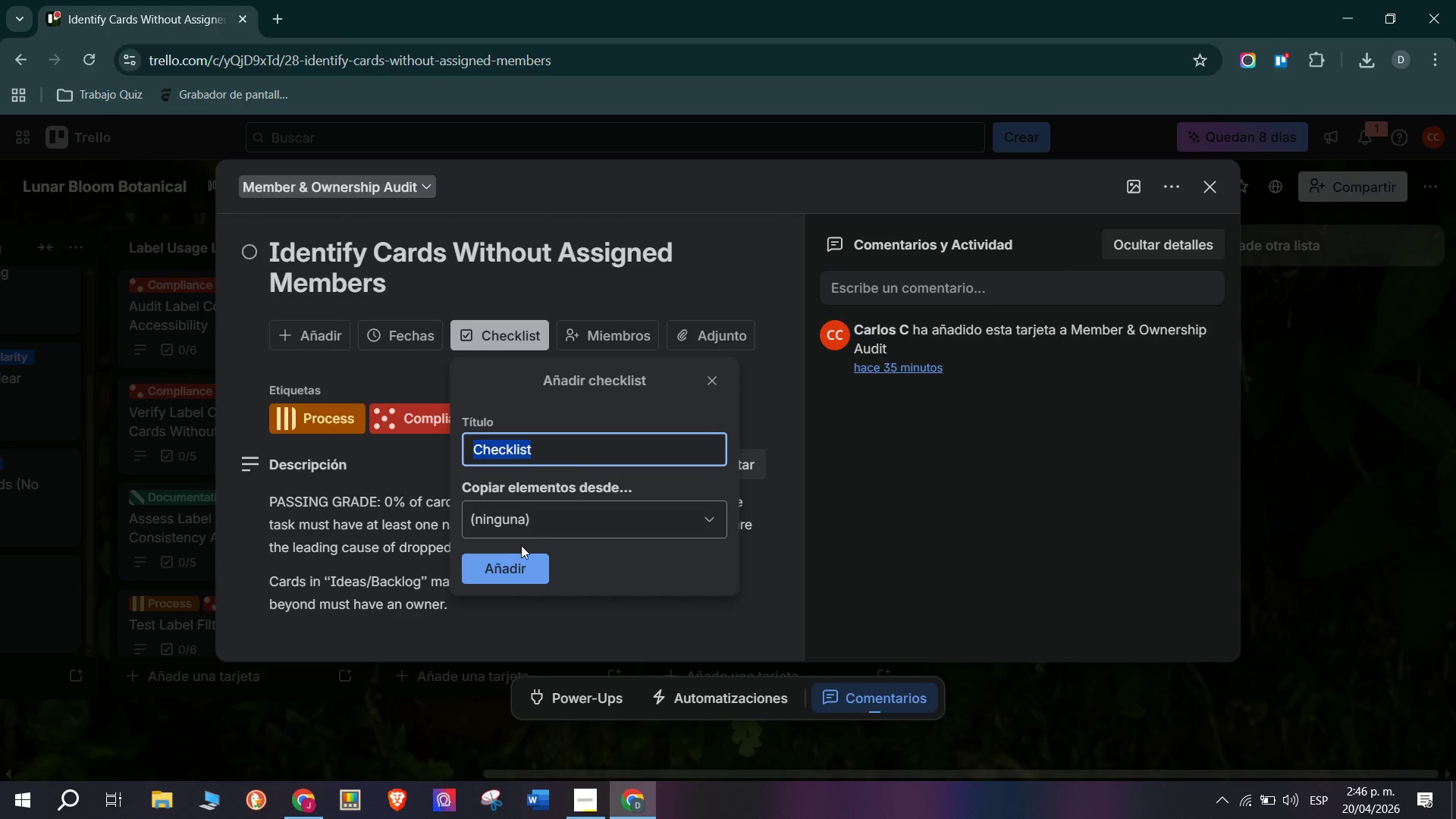 
left_click([522, 566])
 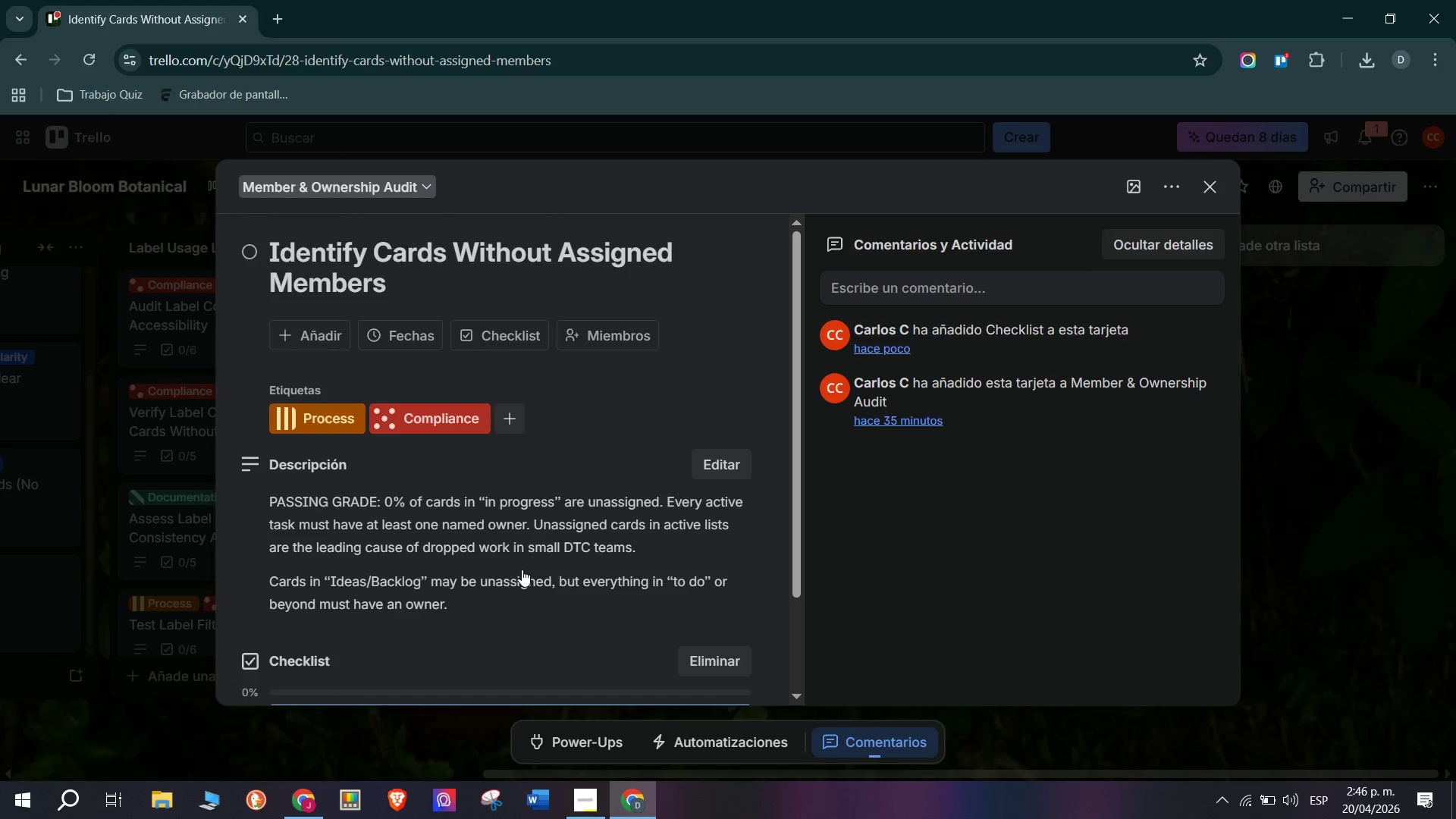 
scroll: coordinate [497, 585], scroll_direction: down, amount: 8.0
 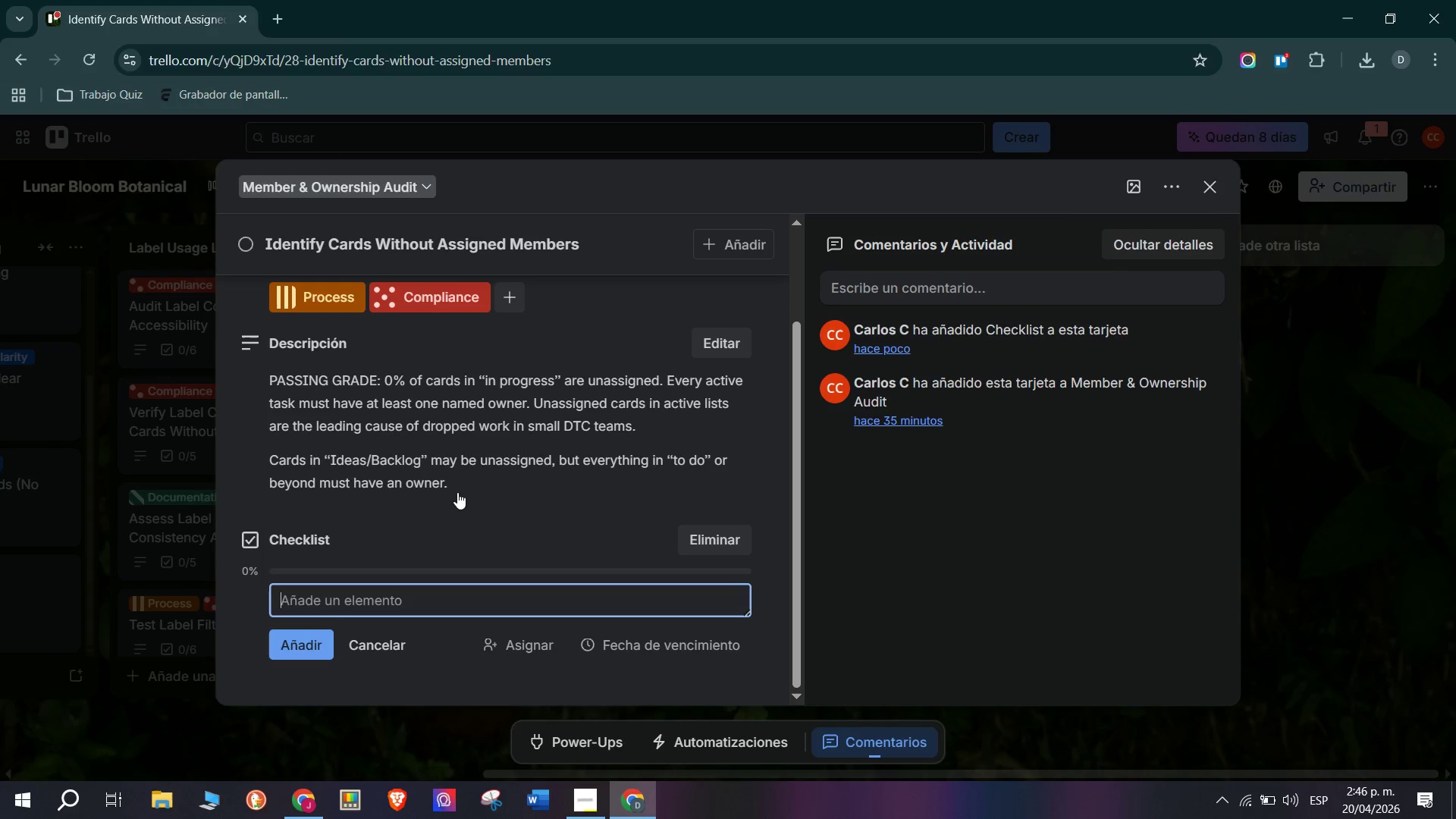 
wait(16.59)
 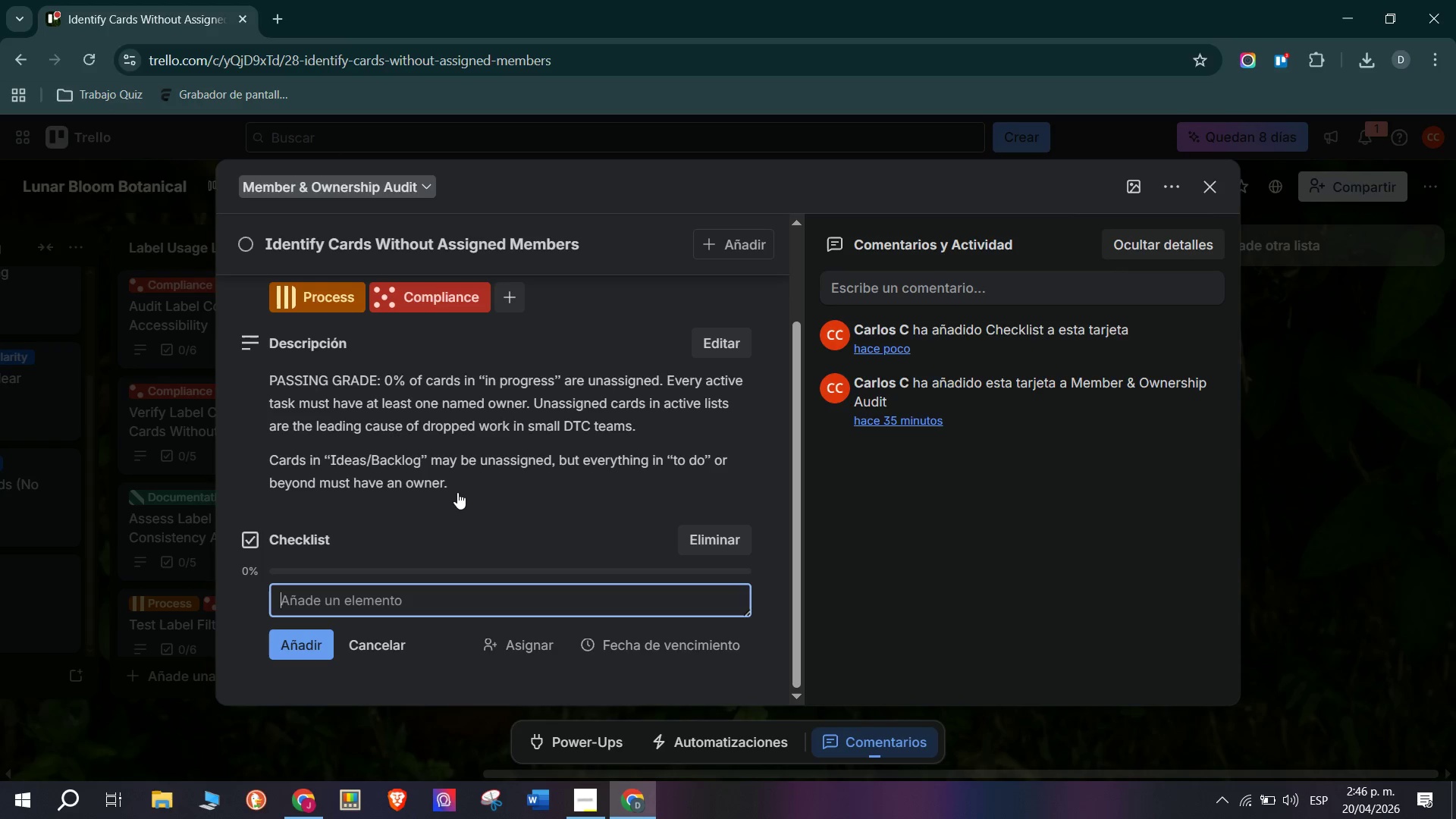 
type(Filter target board for cards with no members assigned)
 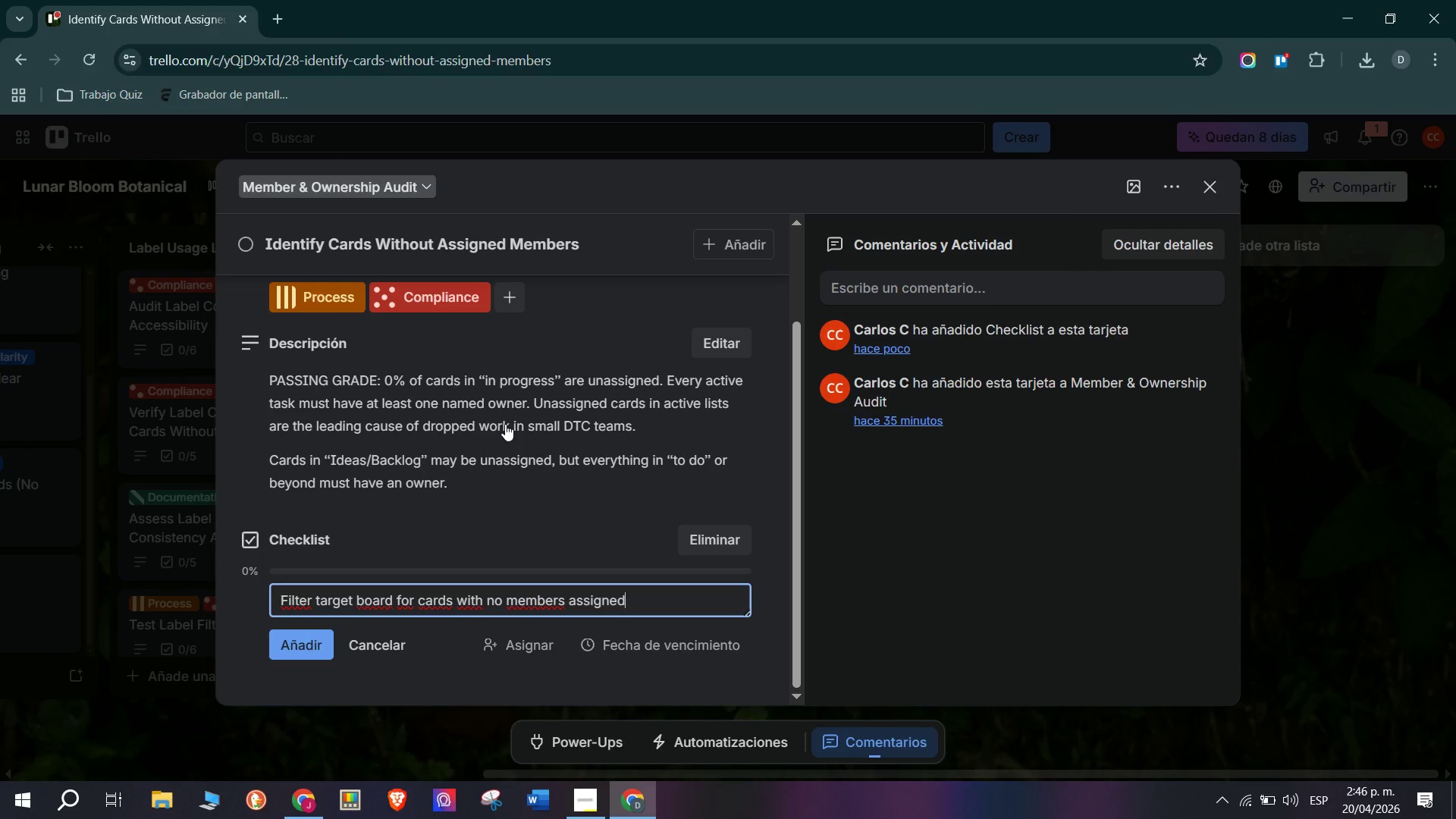 
key(Enter)
 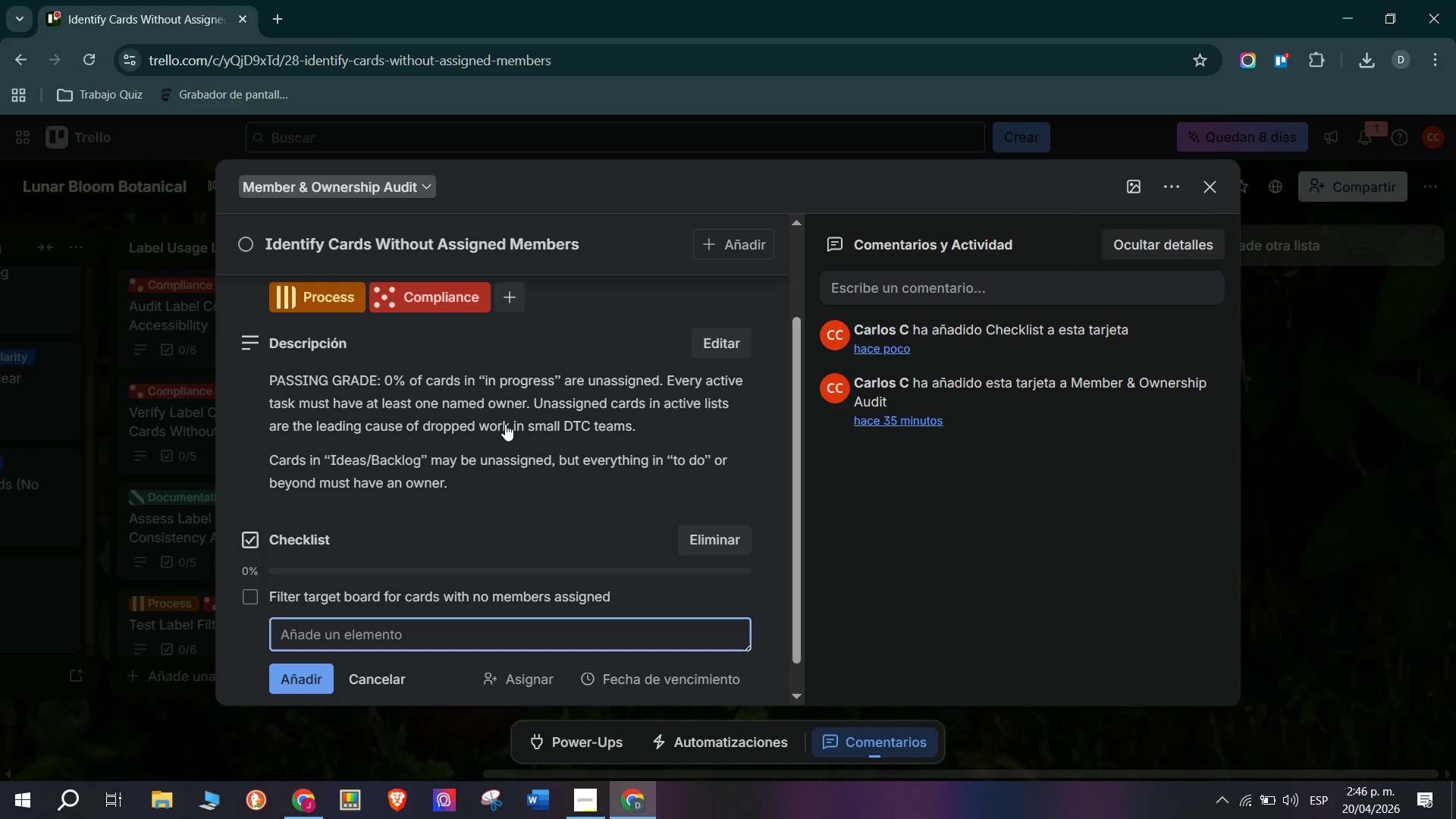 
type(K)
key(Backspace)
type(List all unassigned cards in active lists *To Do and beyond()
 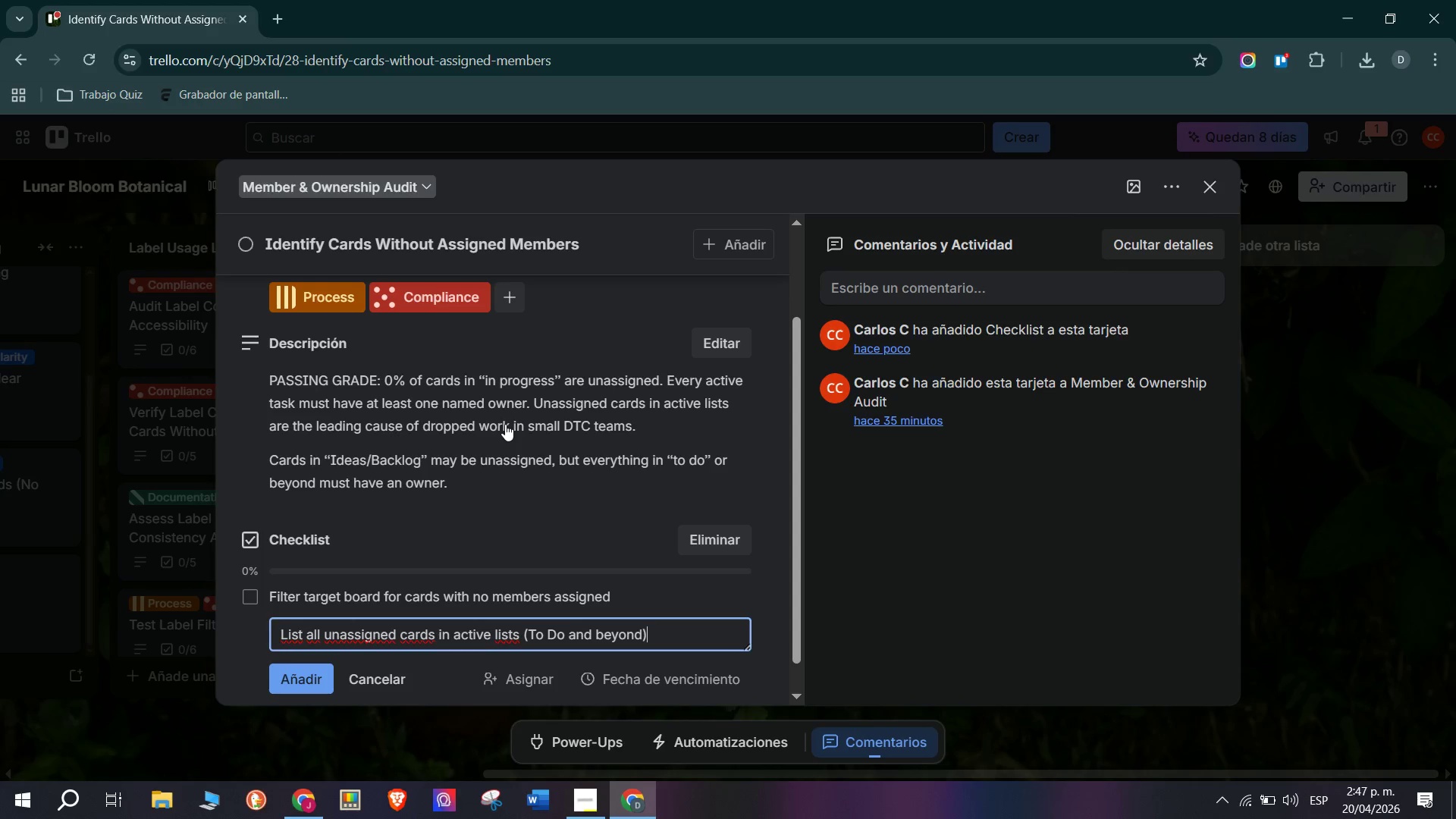 
key(Enter)
 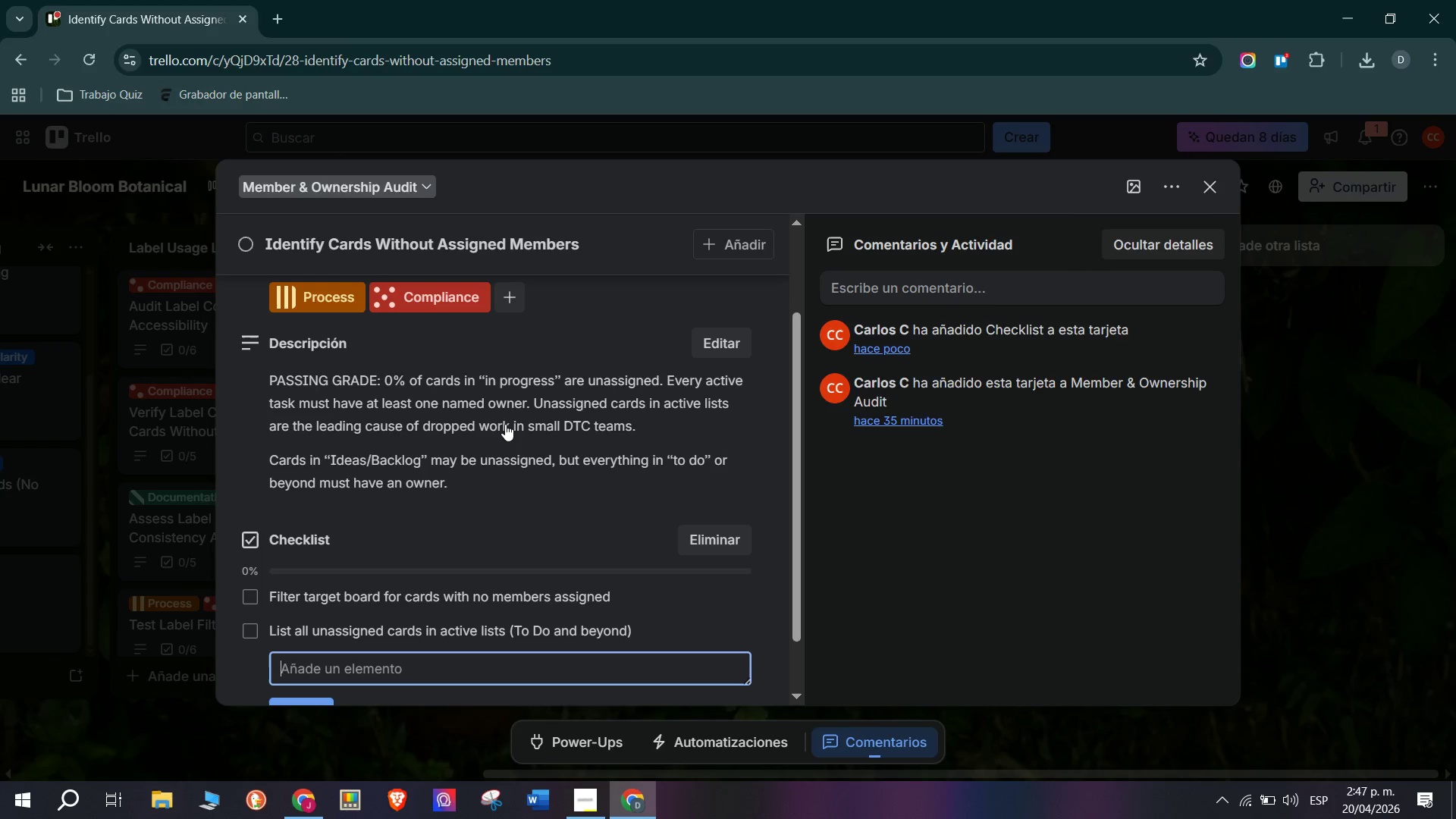 
type(Present list to PM  for ownership assignment )
 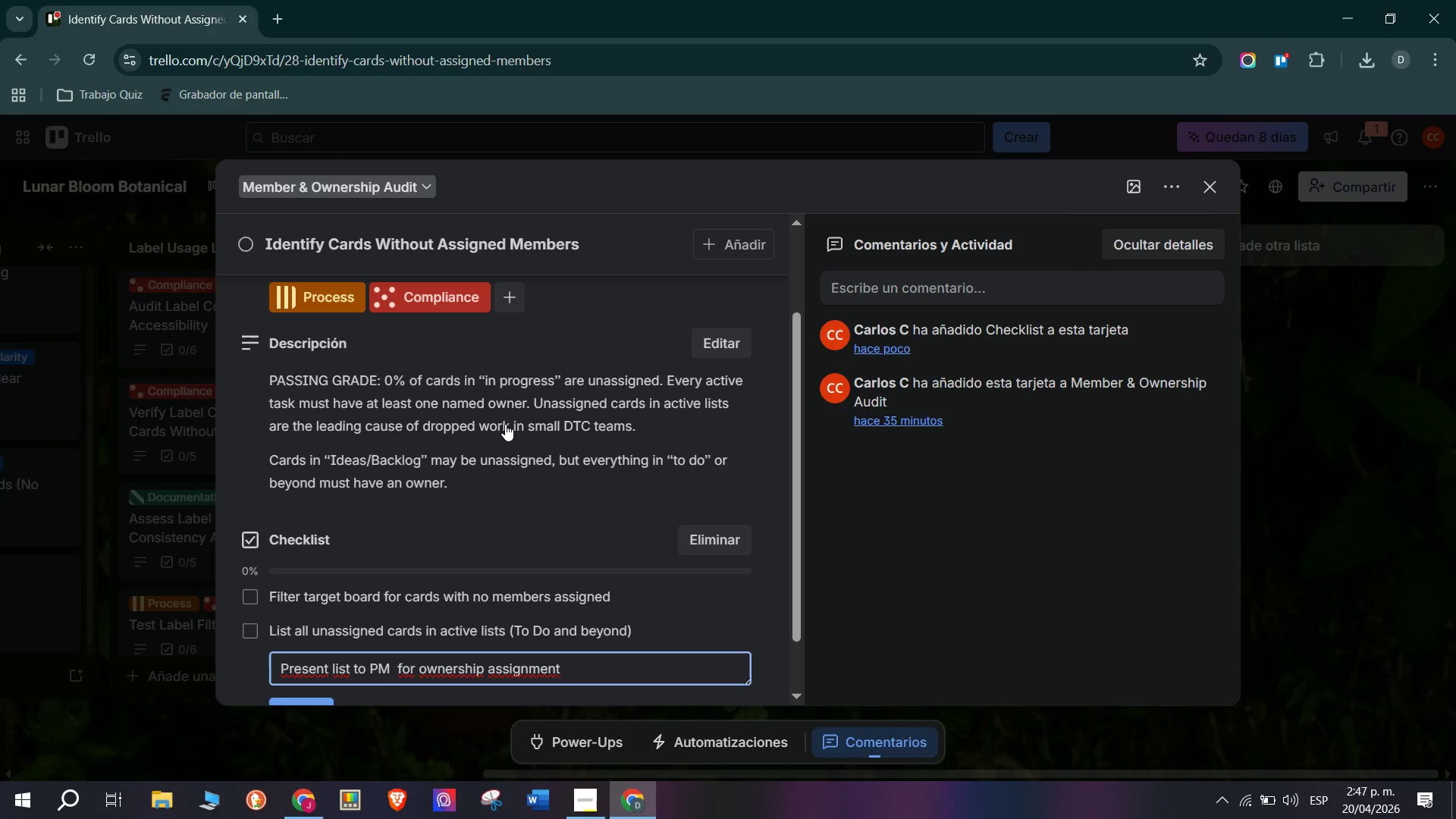 
key(Enter)
 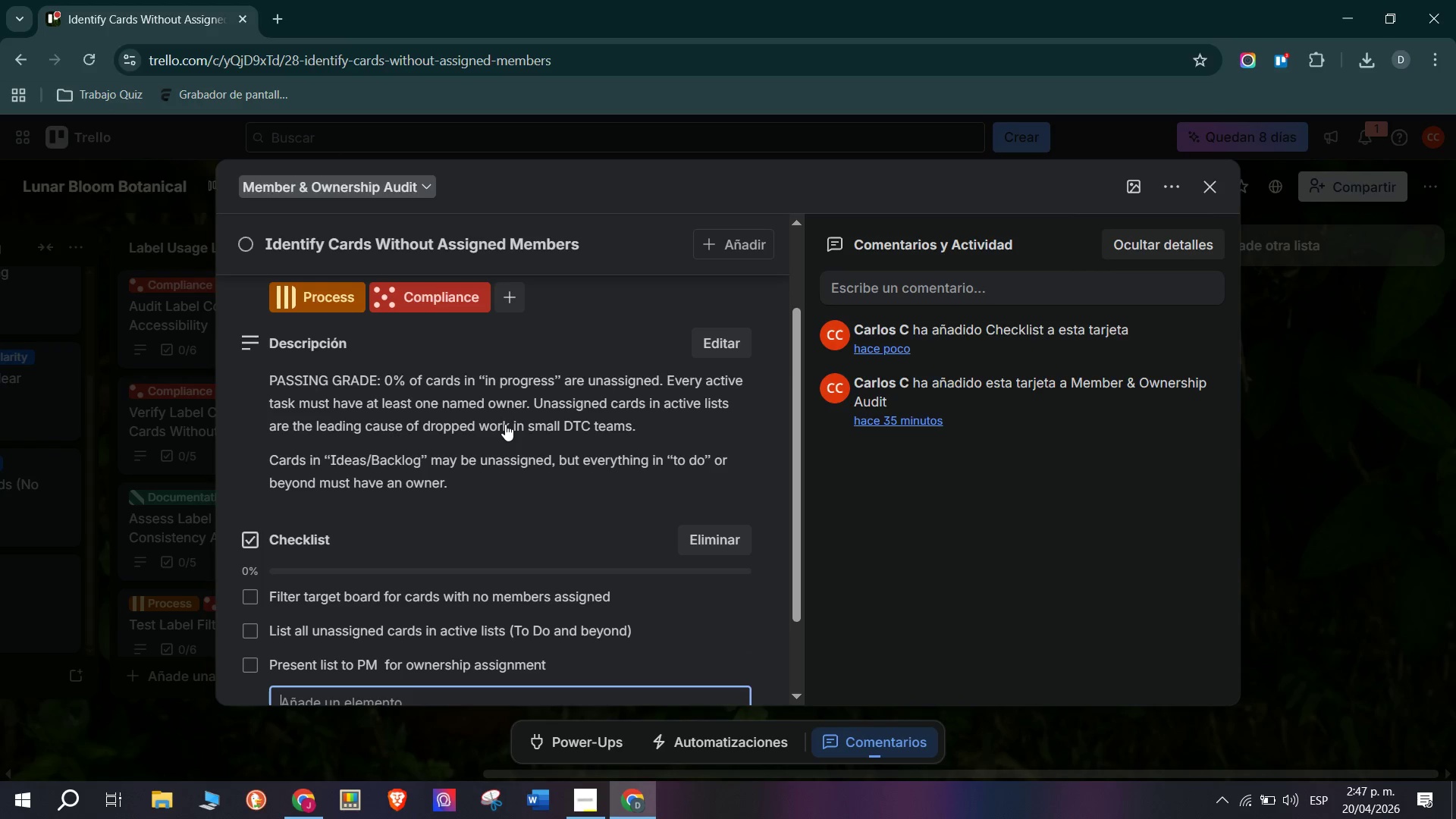 
type(Assigne)
key(Backspace)
type( members to all unassigned active cards)
 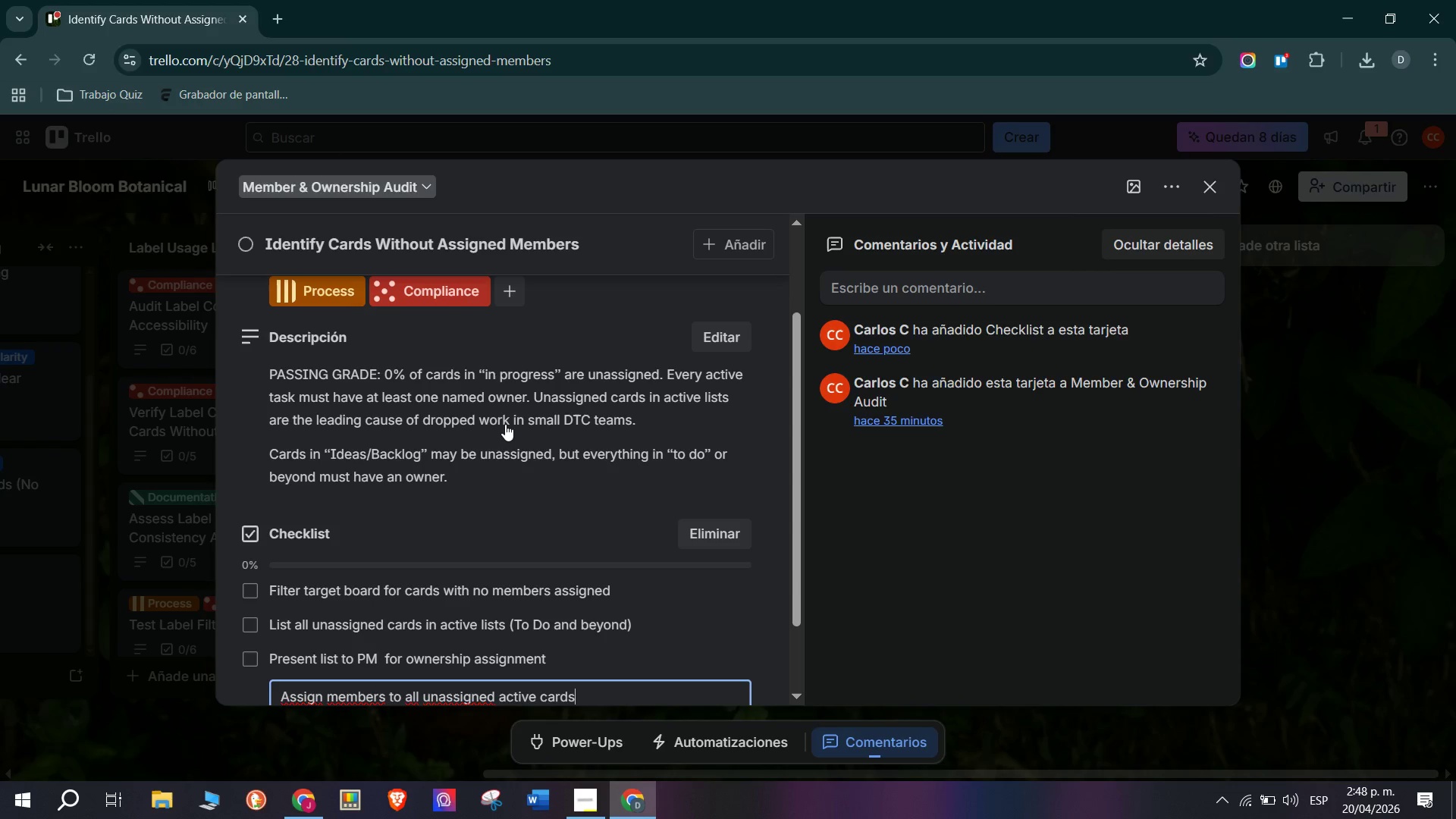 
key(Enter)
 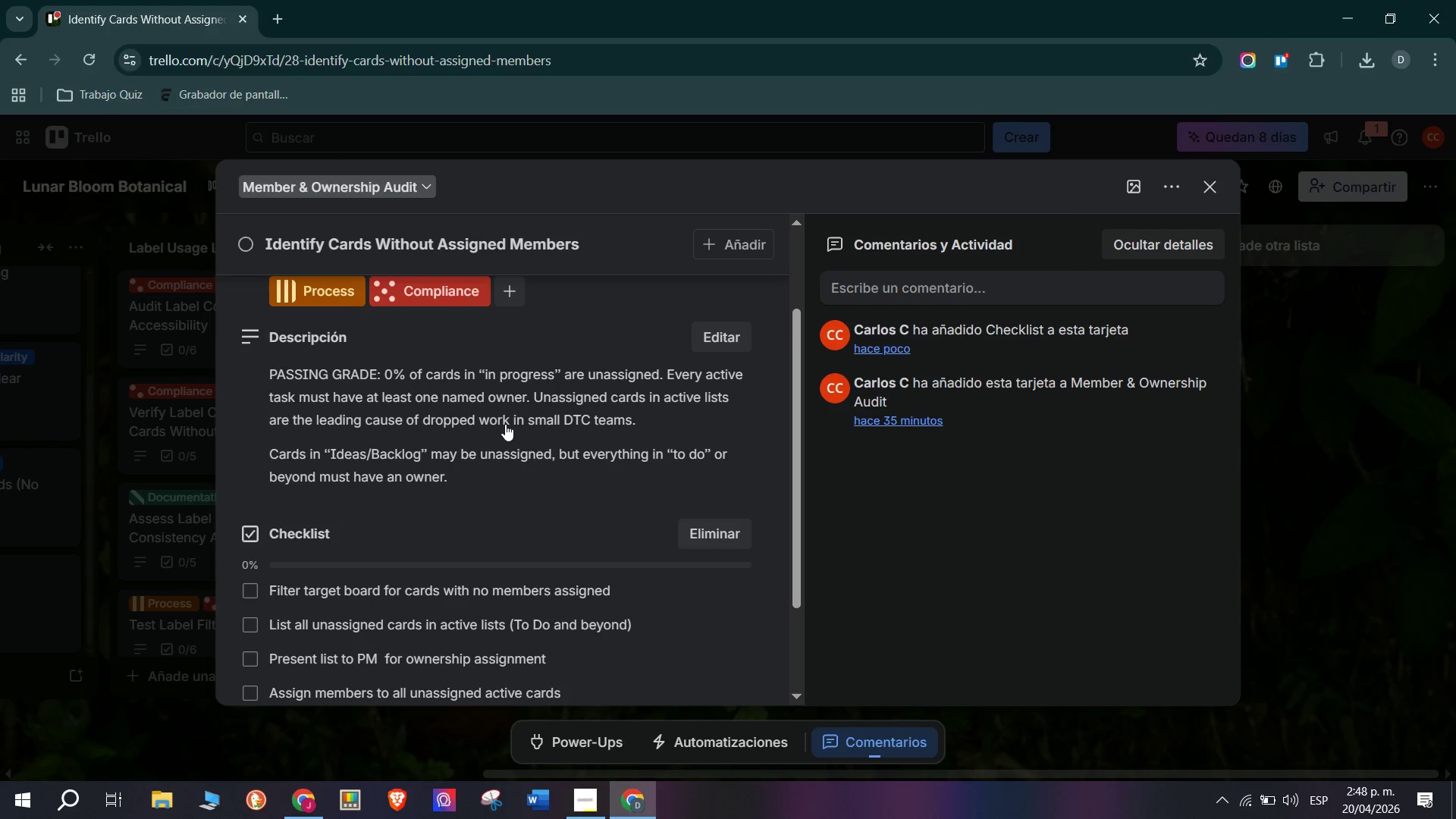 
type(Recommend Butler rule> alert PM when card enters To d)
key(Backspace)
key(Backspace)
type(D)
key(Backspace)
type( Do with no member)
 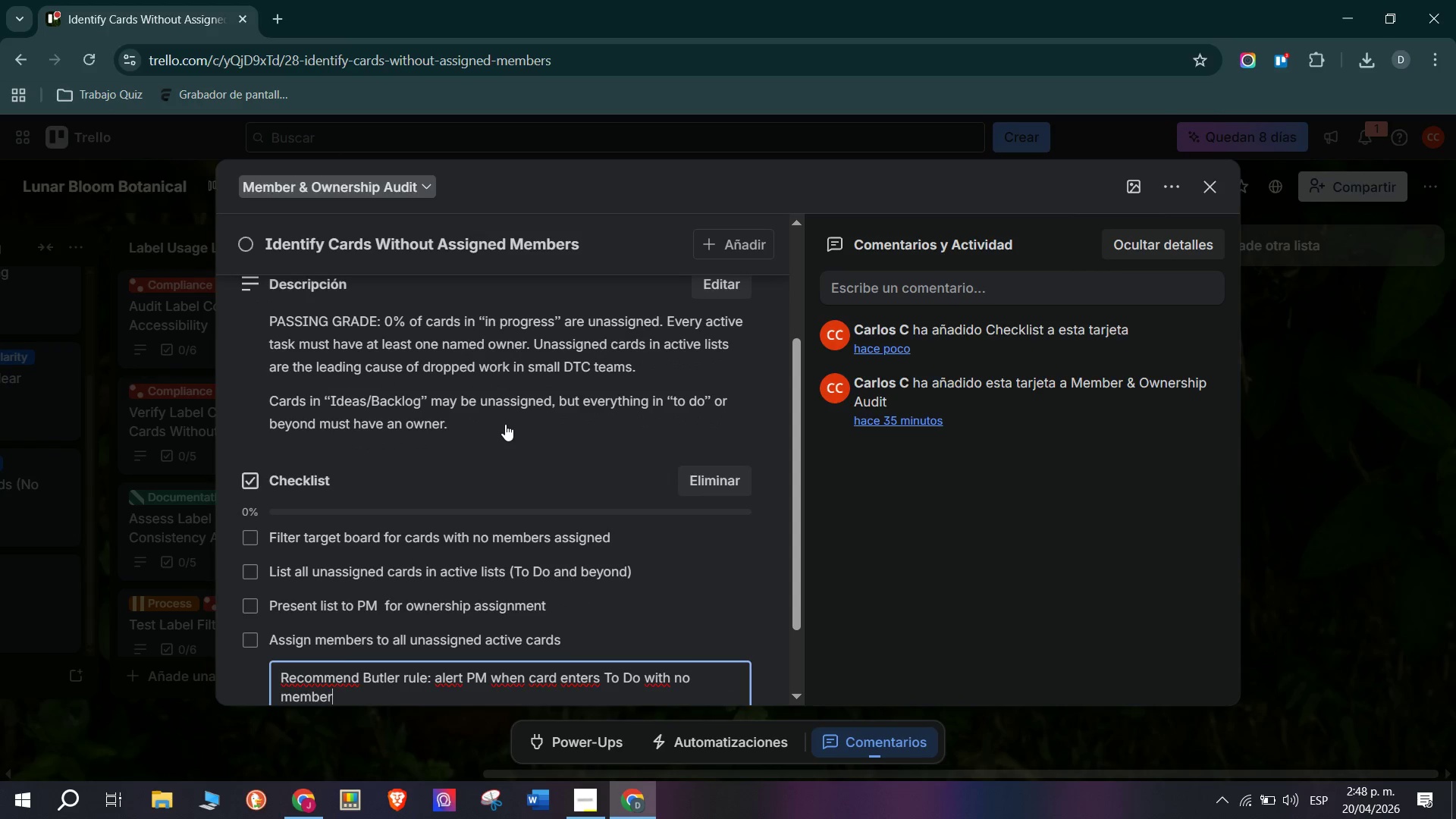 
key(Enter)
 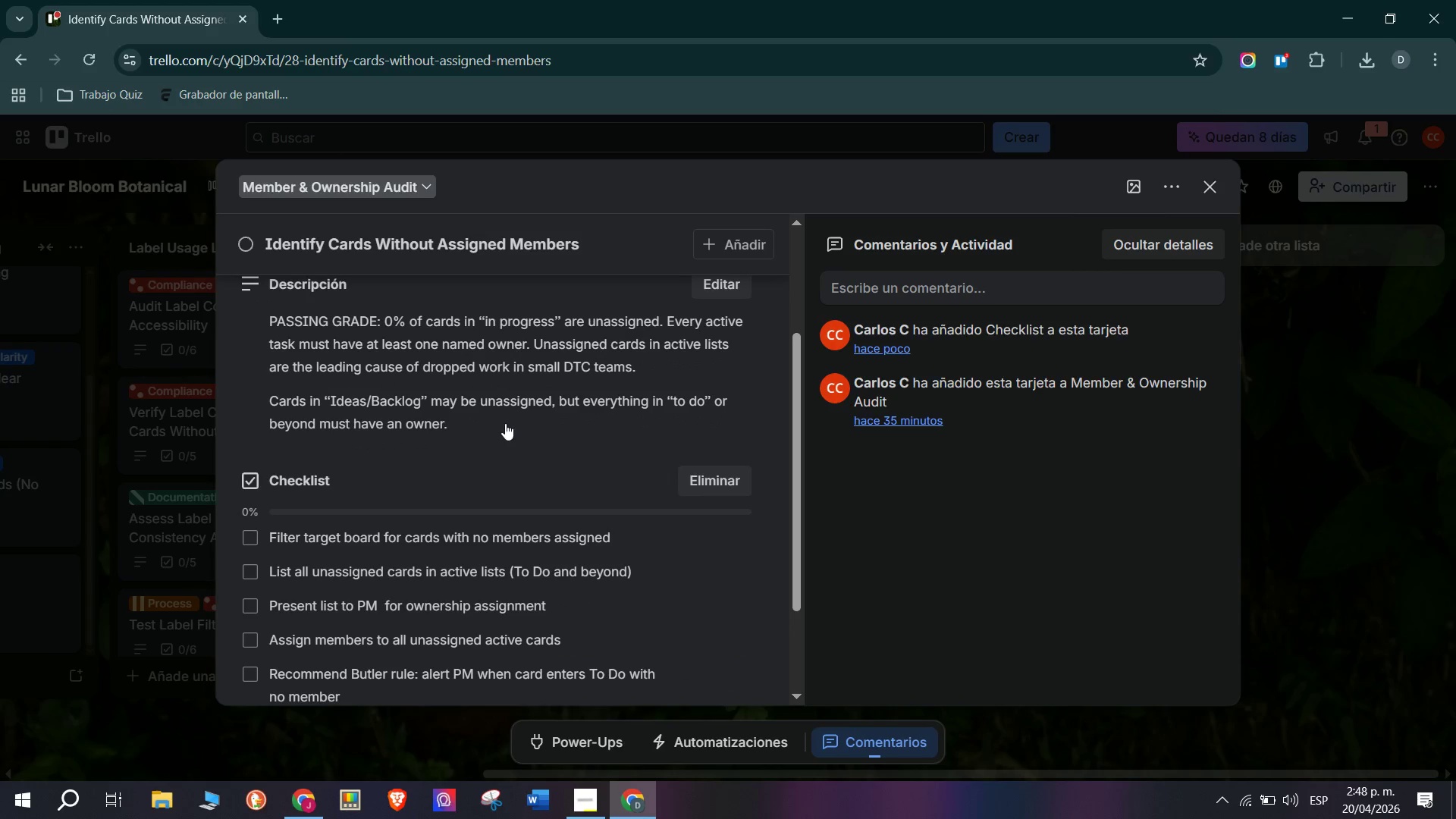 
scroll: coordinate [377, 478], scroll_direction: up, amount: 1.0
 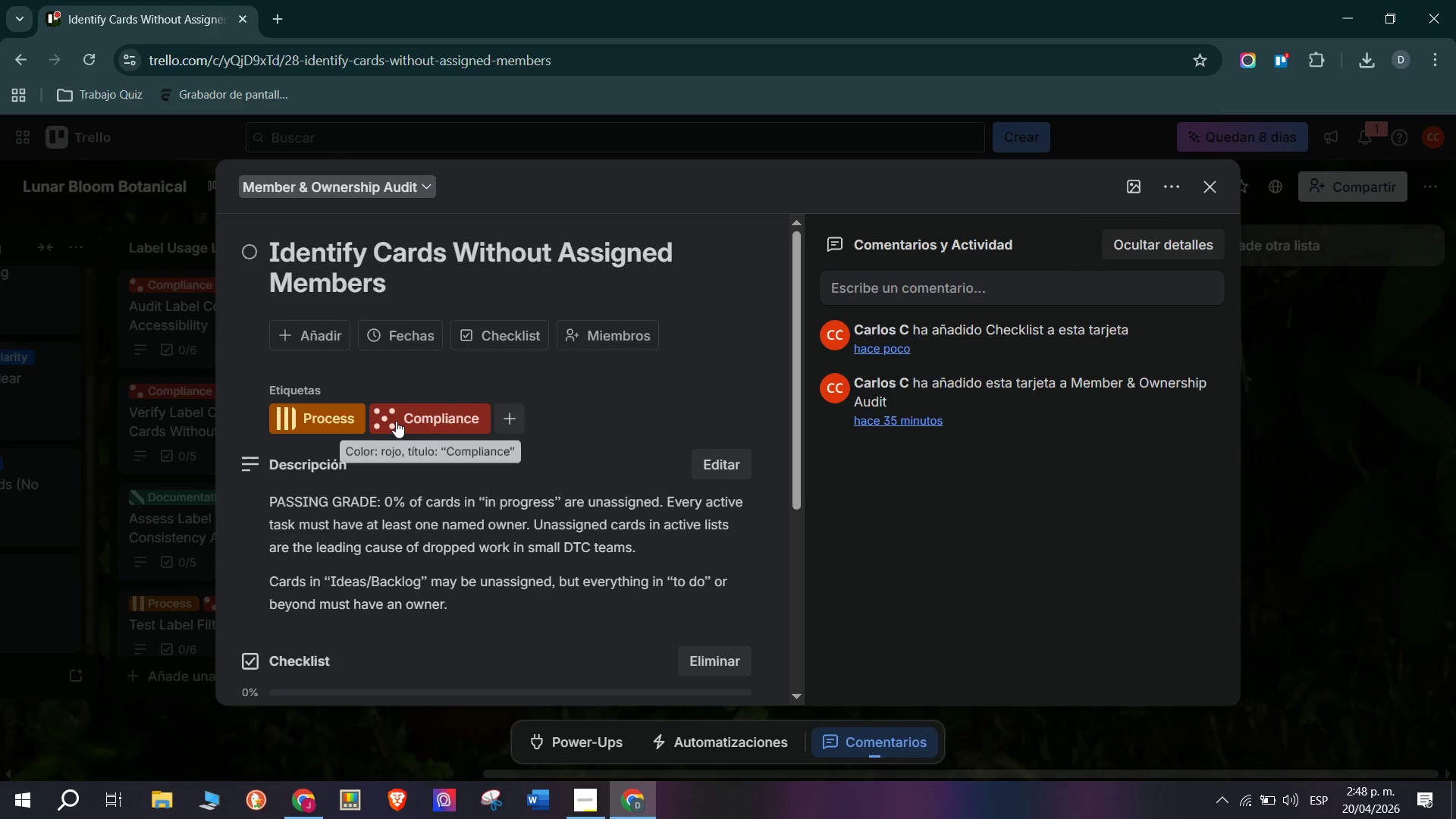 
left_click([167, 488])
 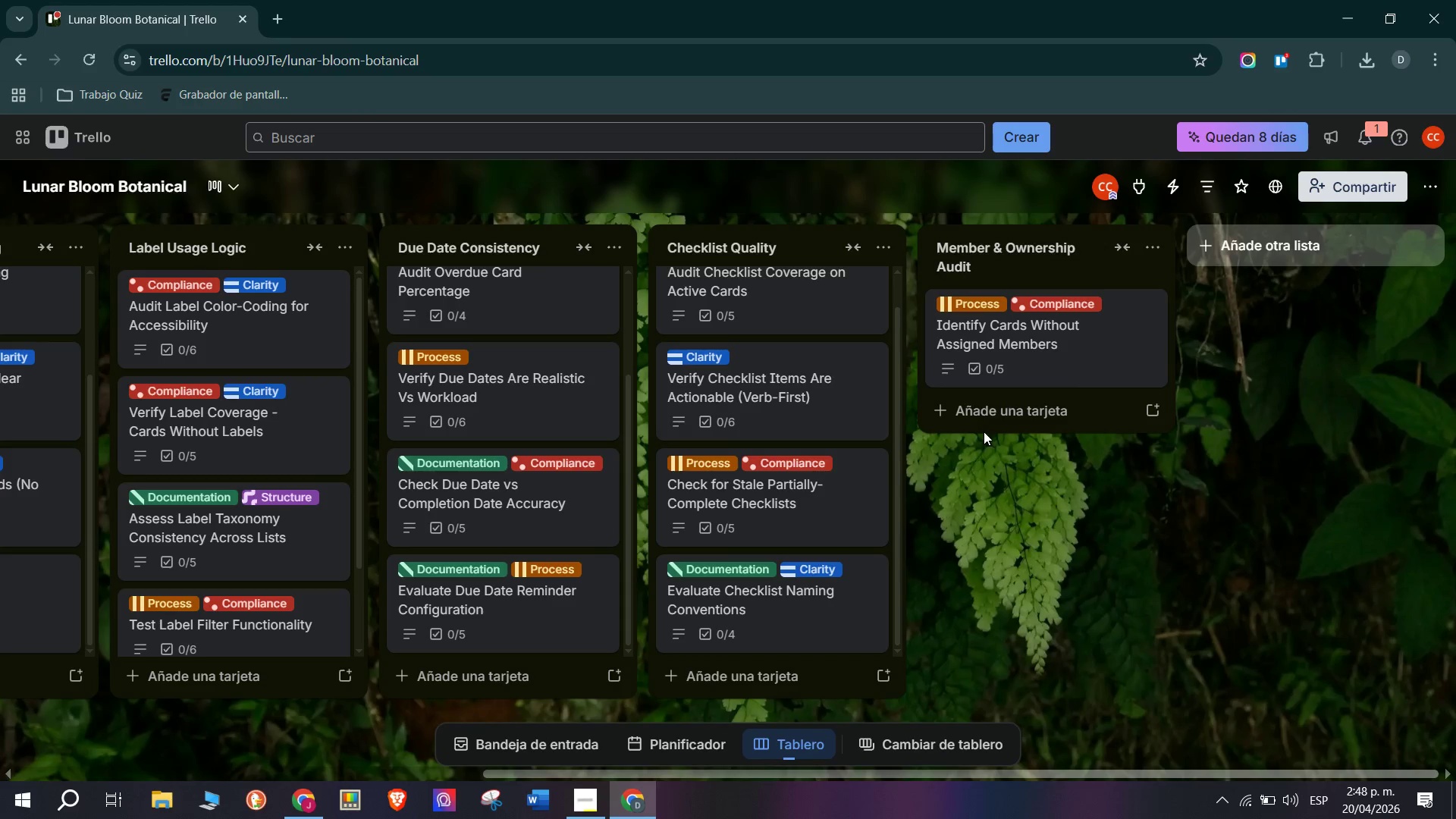 
wait(6.03)
 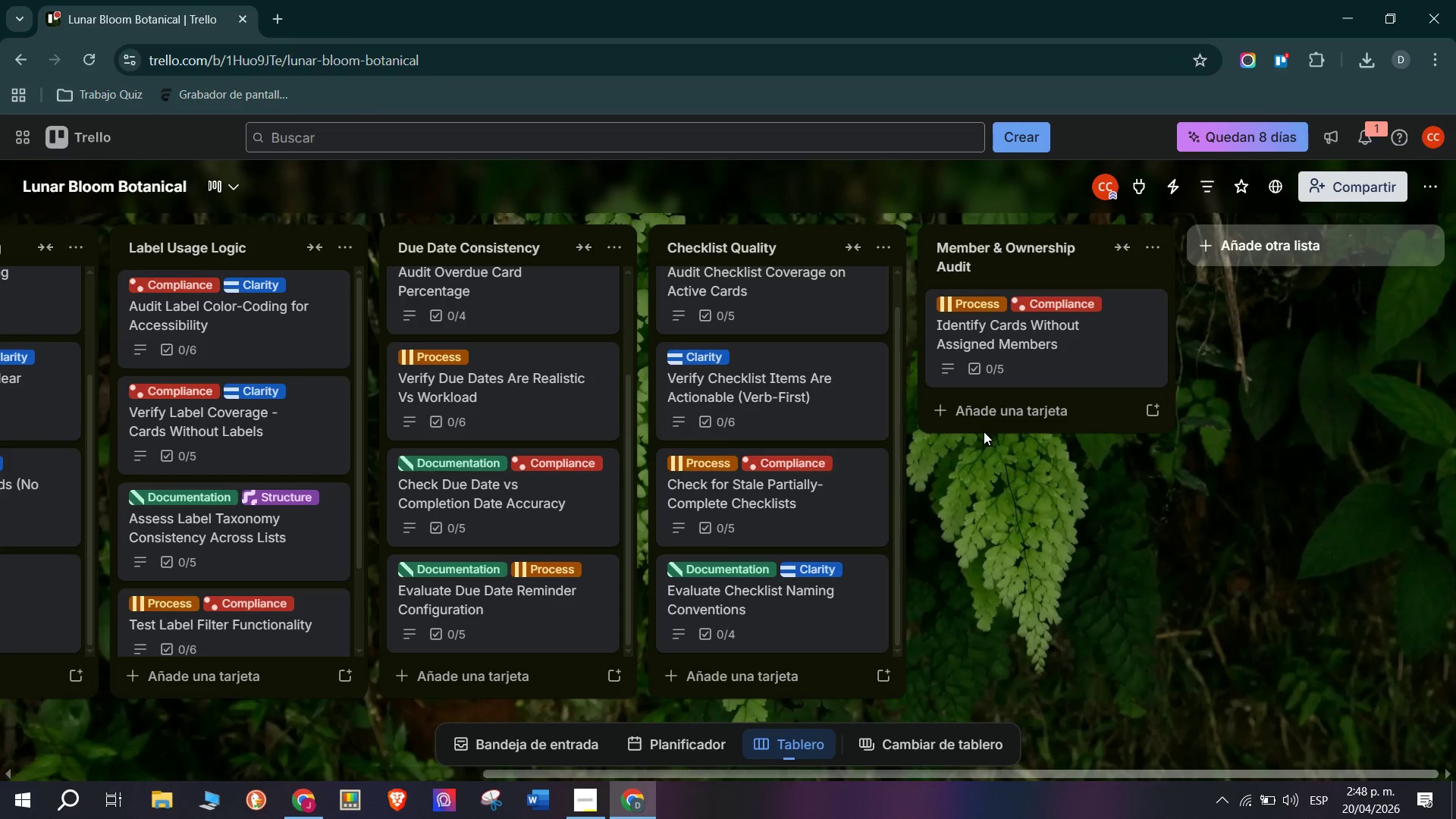 
scroll: coordinate [786, 398], scroll_direction: down, amount: 3.0
 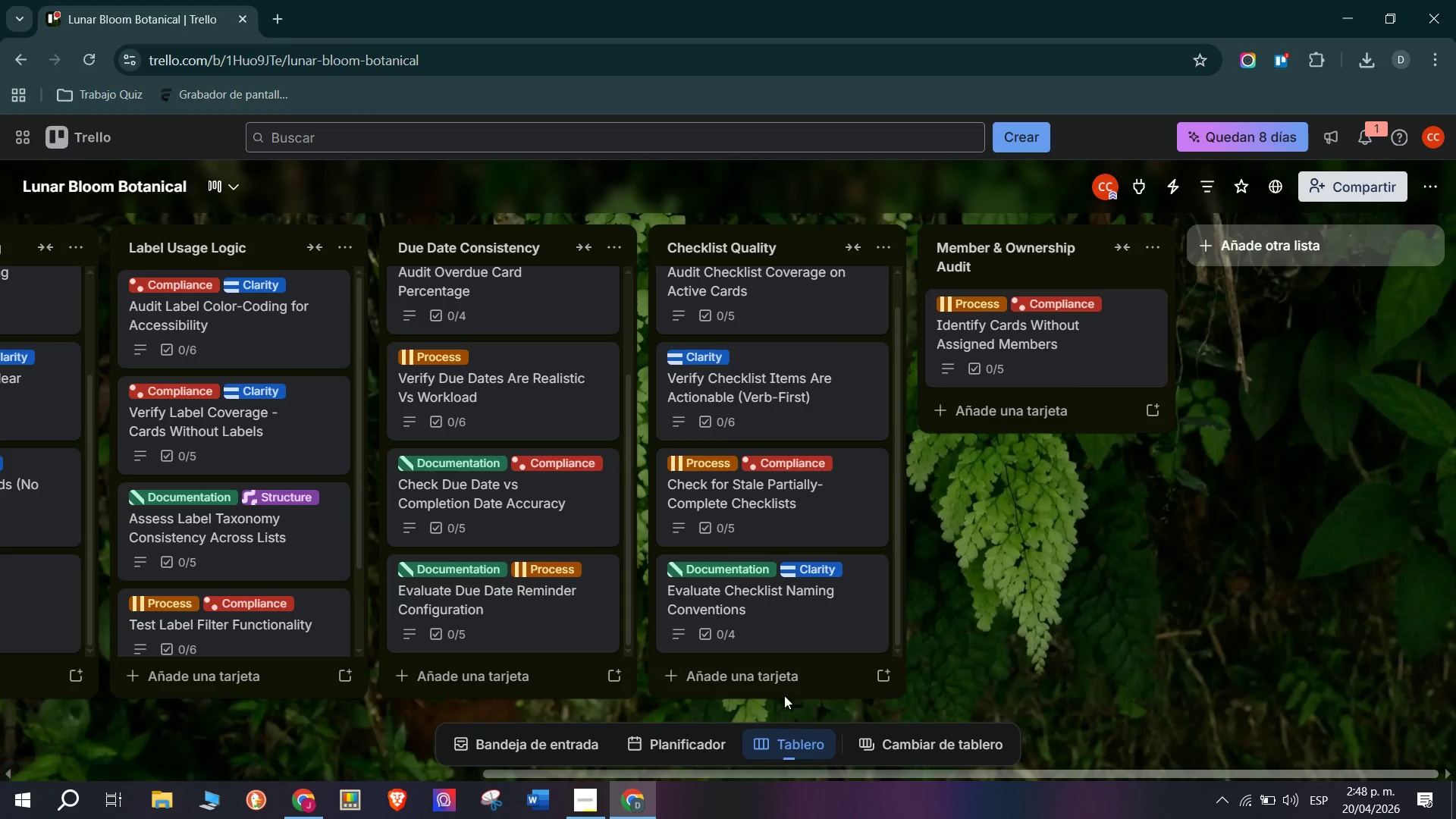 
left_click([765, 672])
 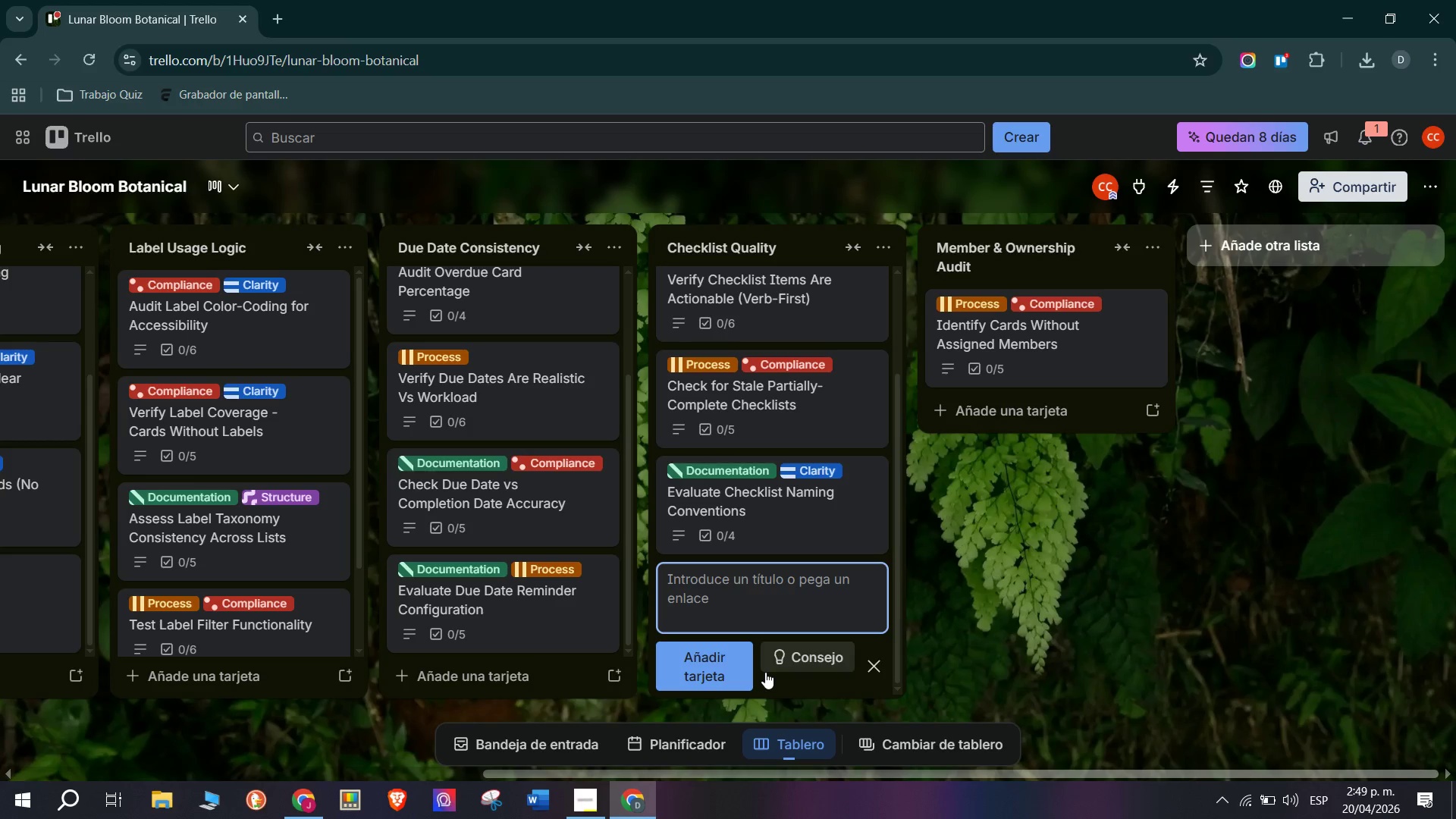 
wait(45.38)
 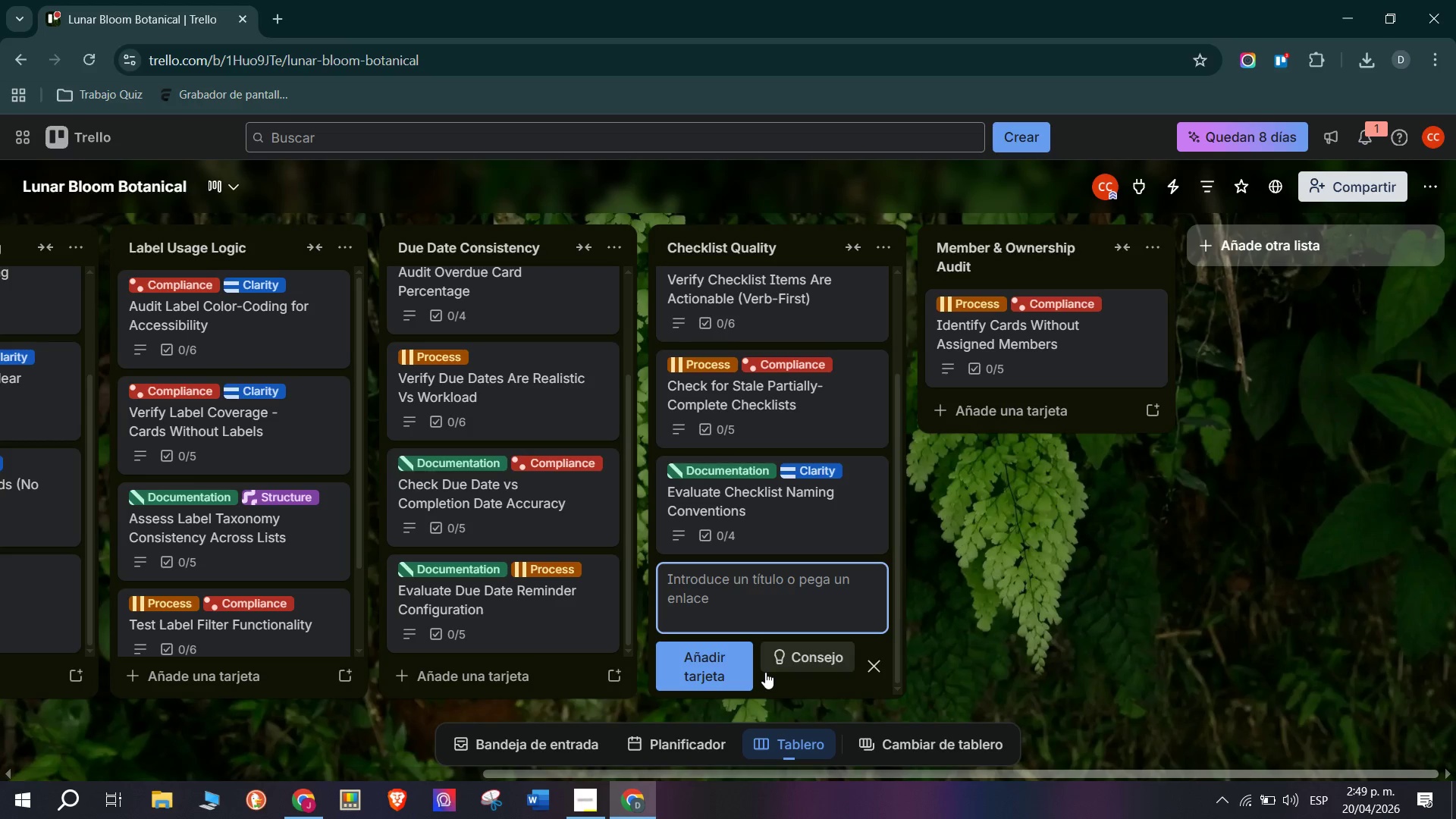 
type(Assess Checklist Reuse ^ Template Usage)
 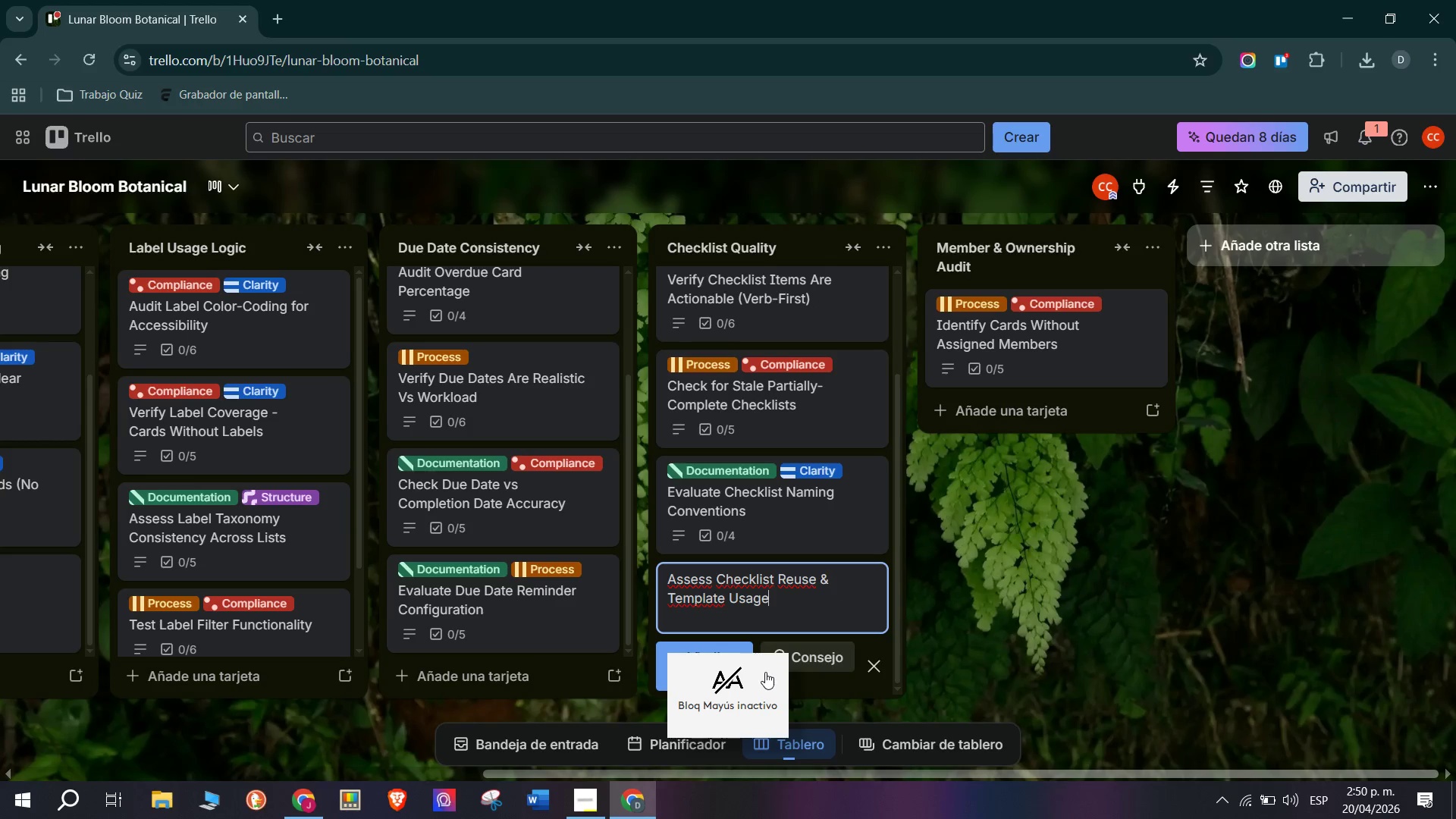 
key(Enter)
 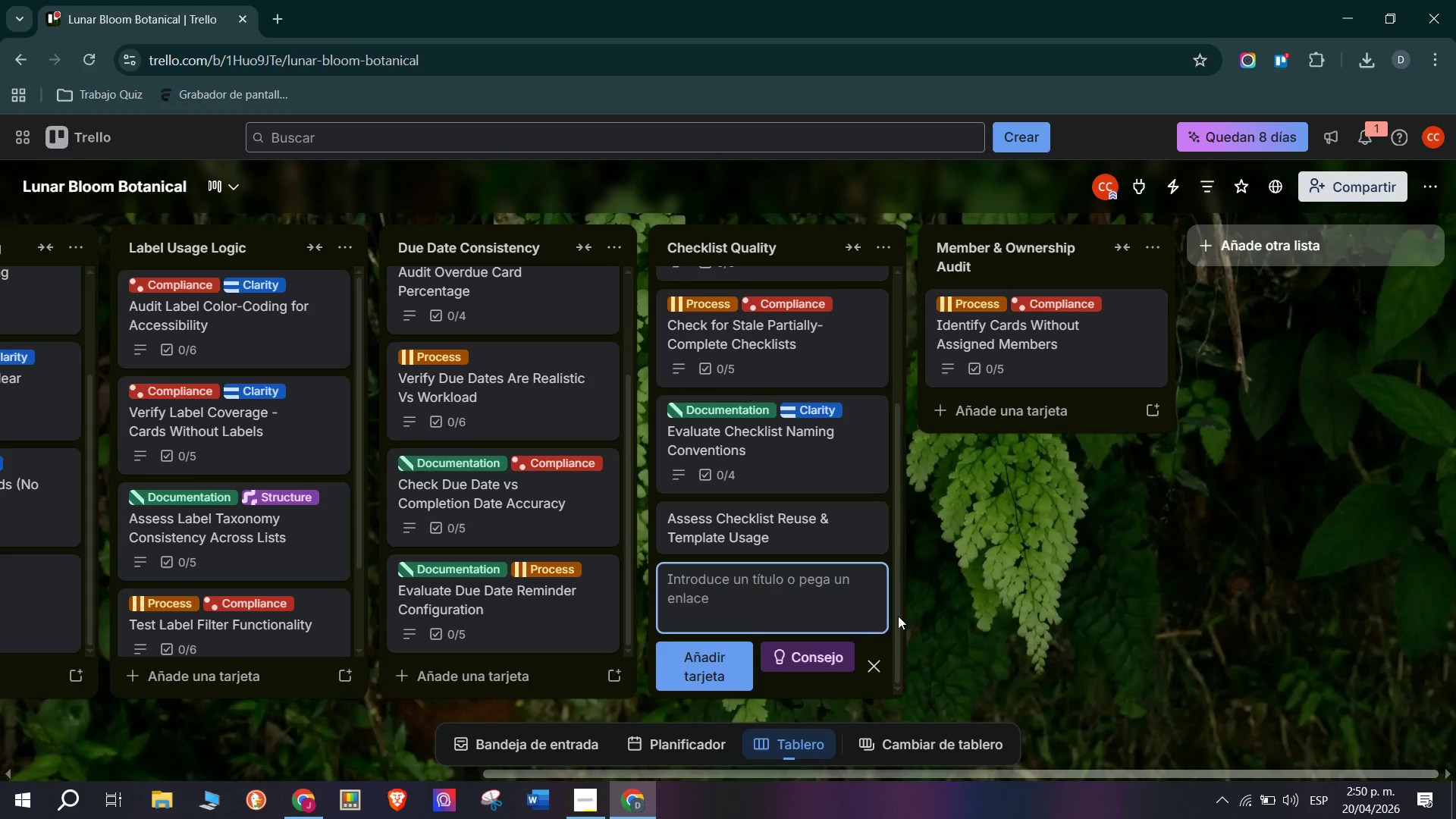 
left_click([770, 538])
 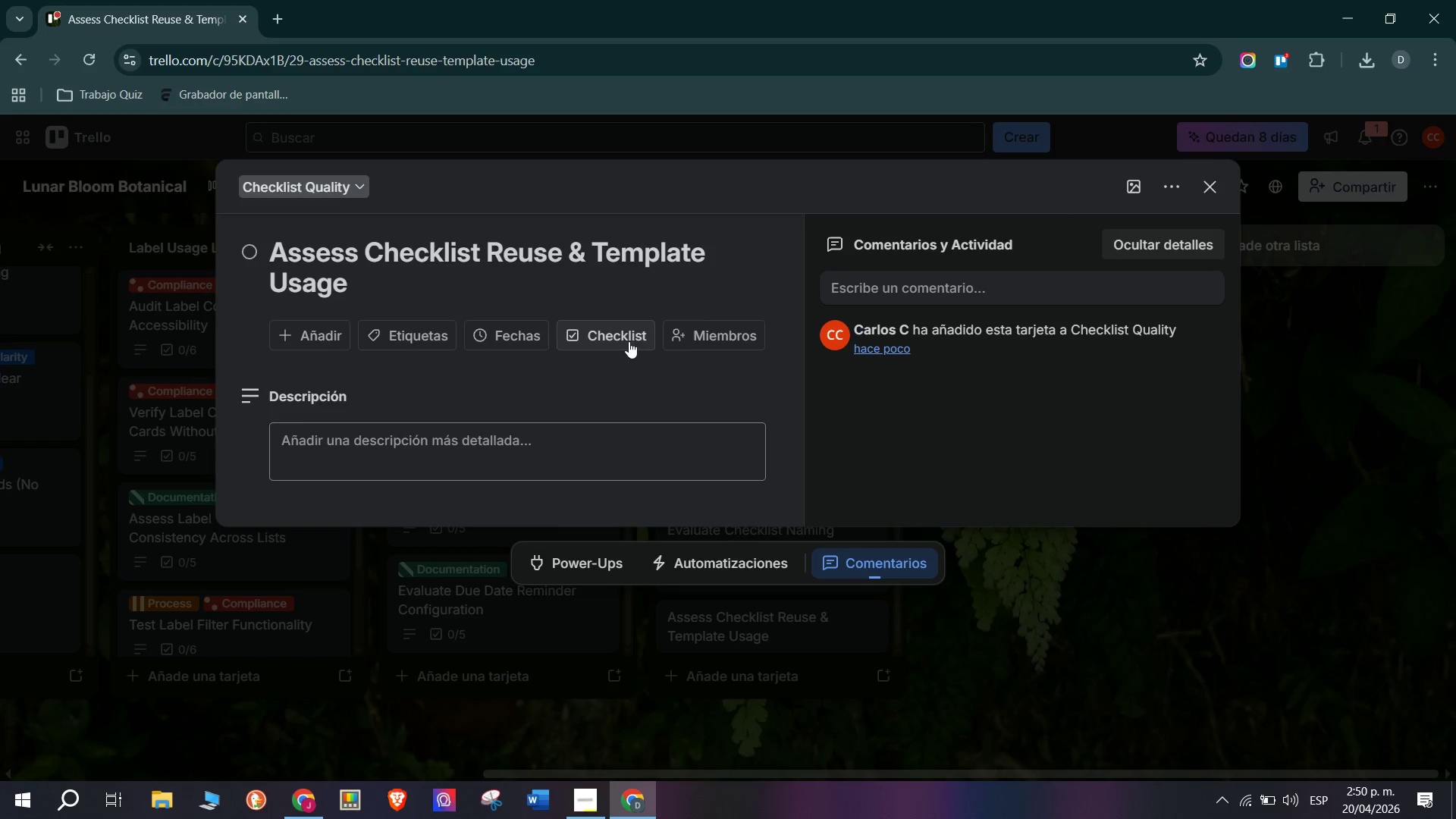 
left_click([568, 438])
 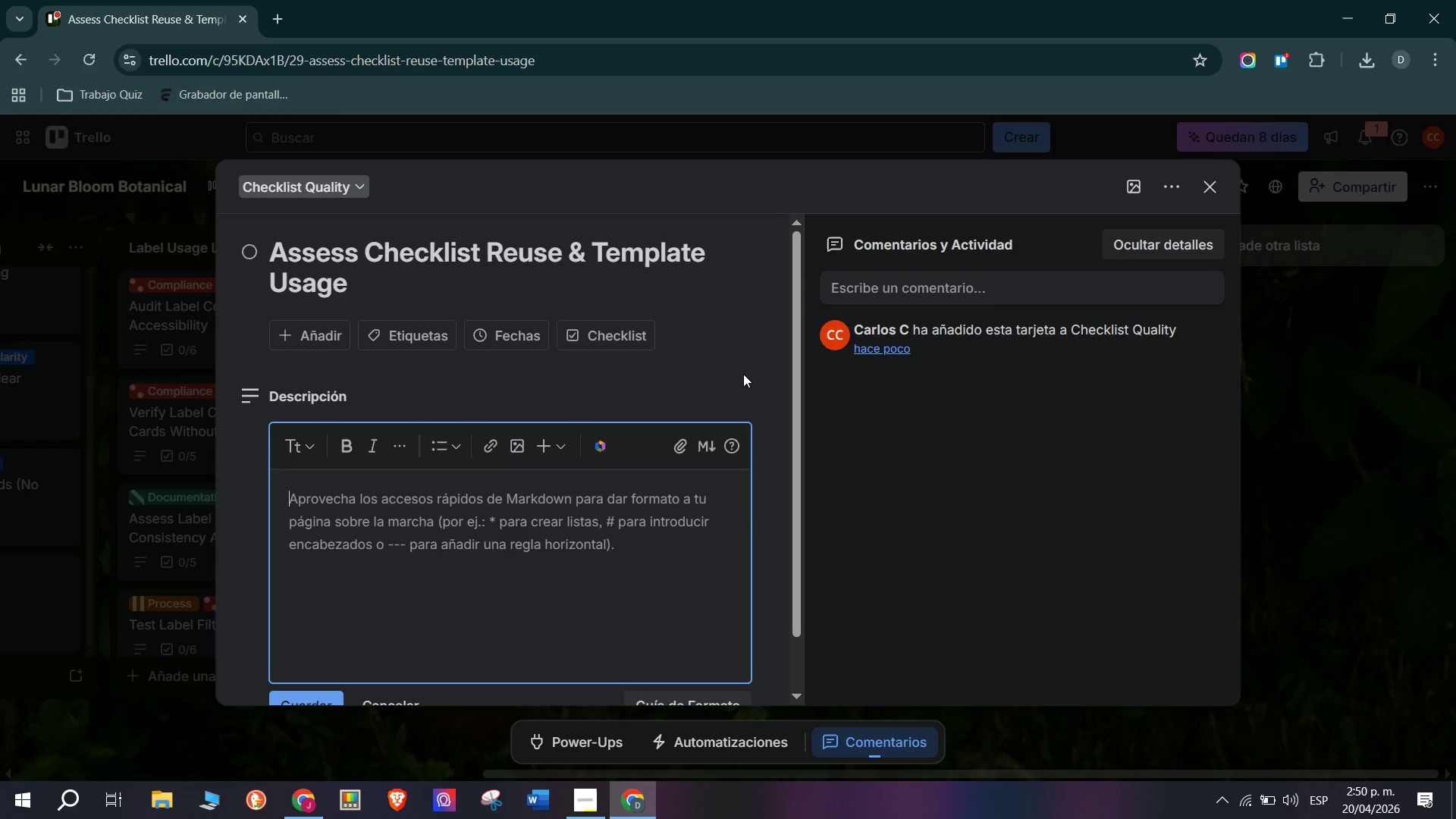 
type(PASSING GRADE>Recrring card types *e.g. weekly supplier check-in, monthly newsletter, product photography( use consistent checklist templates reuse reduces cognitive load and )
key(Backspace)
type(e)
key(Backspace)
type( ensures steps aren;s)
key(Backspace)
 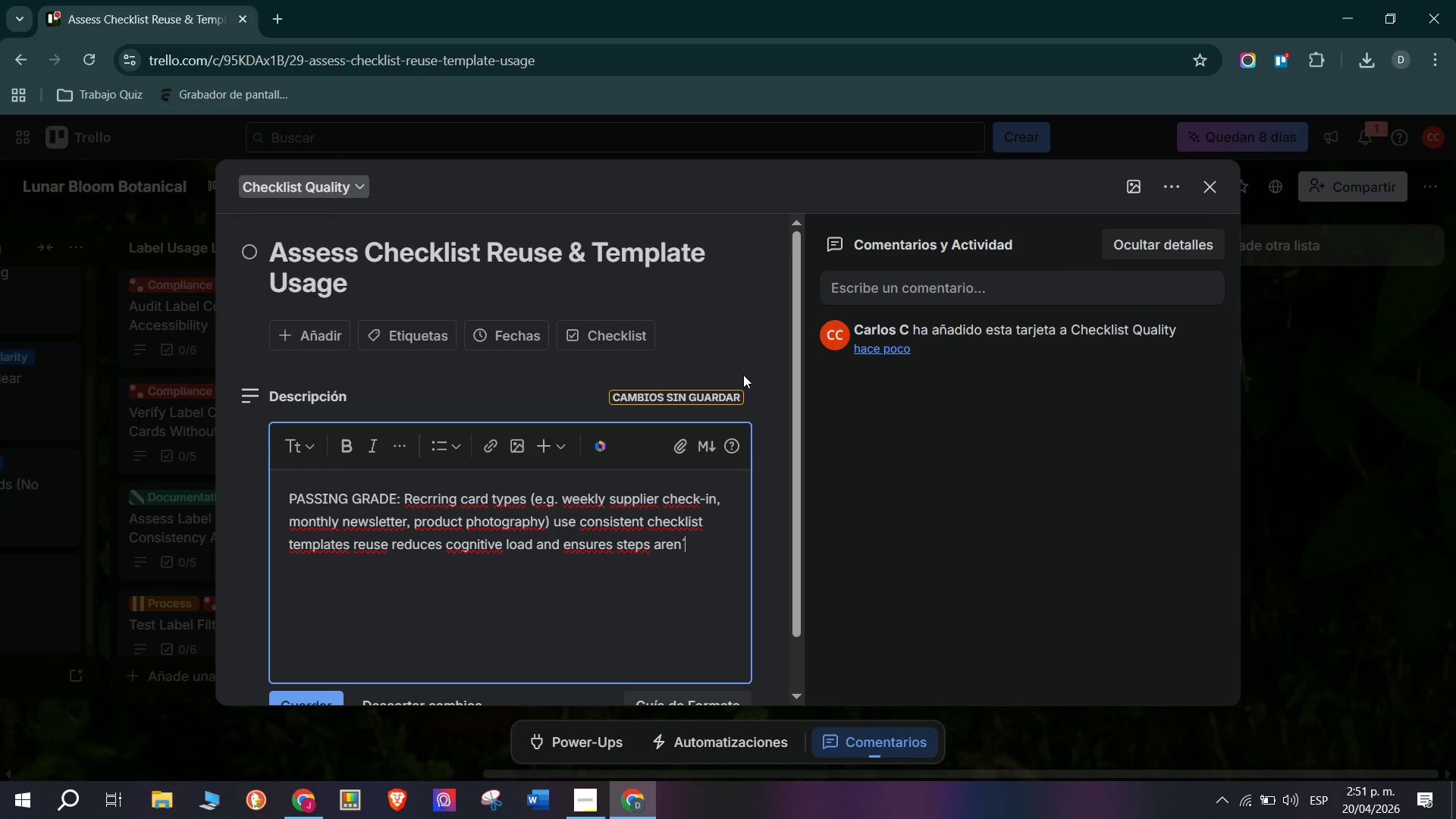 
wait(5.23)
 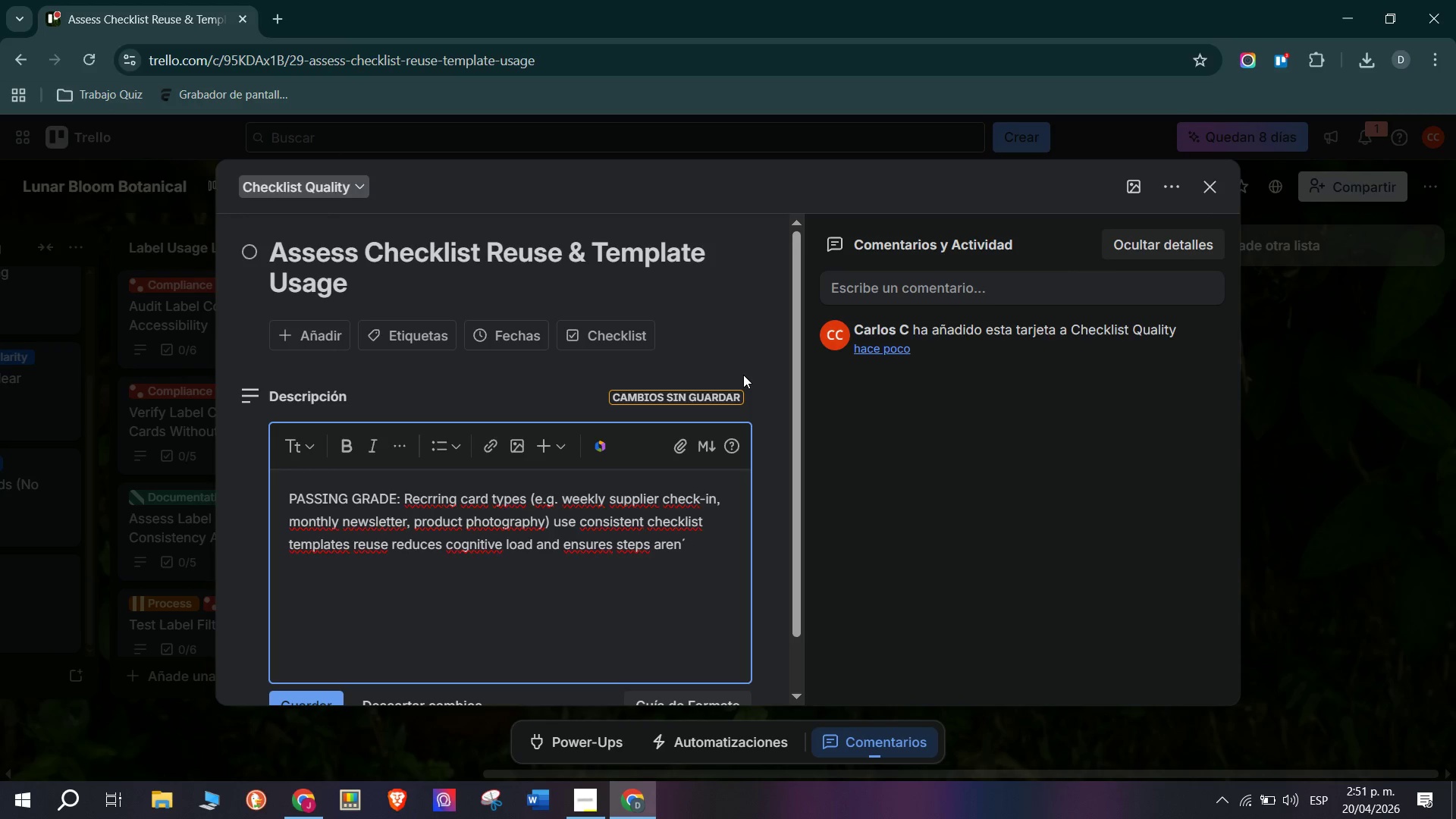 
type(t misd)
key(Backspace)
key(Backspace)
type(ssed)
key(Backspace)
type(d,)
key(Backspace)
type(.)
 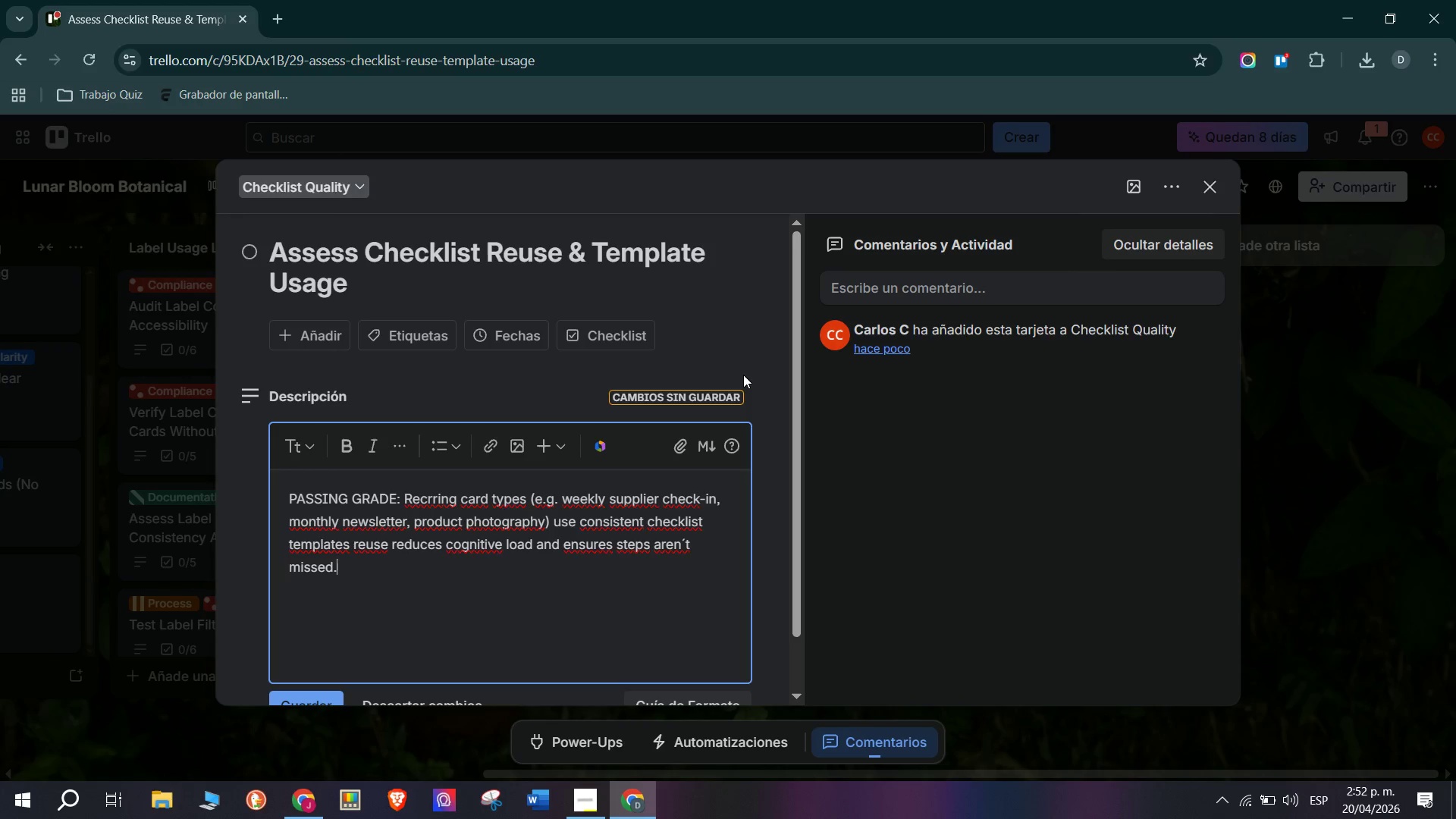 
key(Enter)
 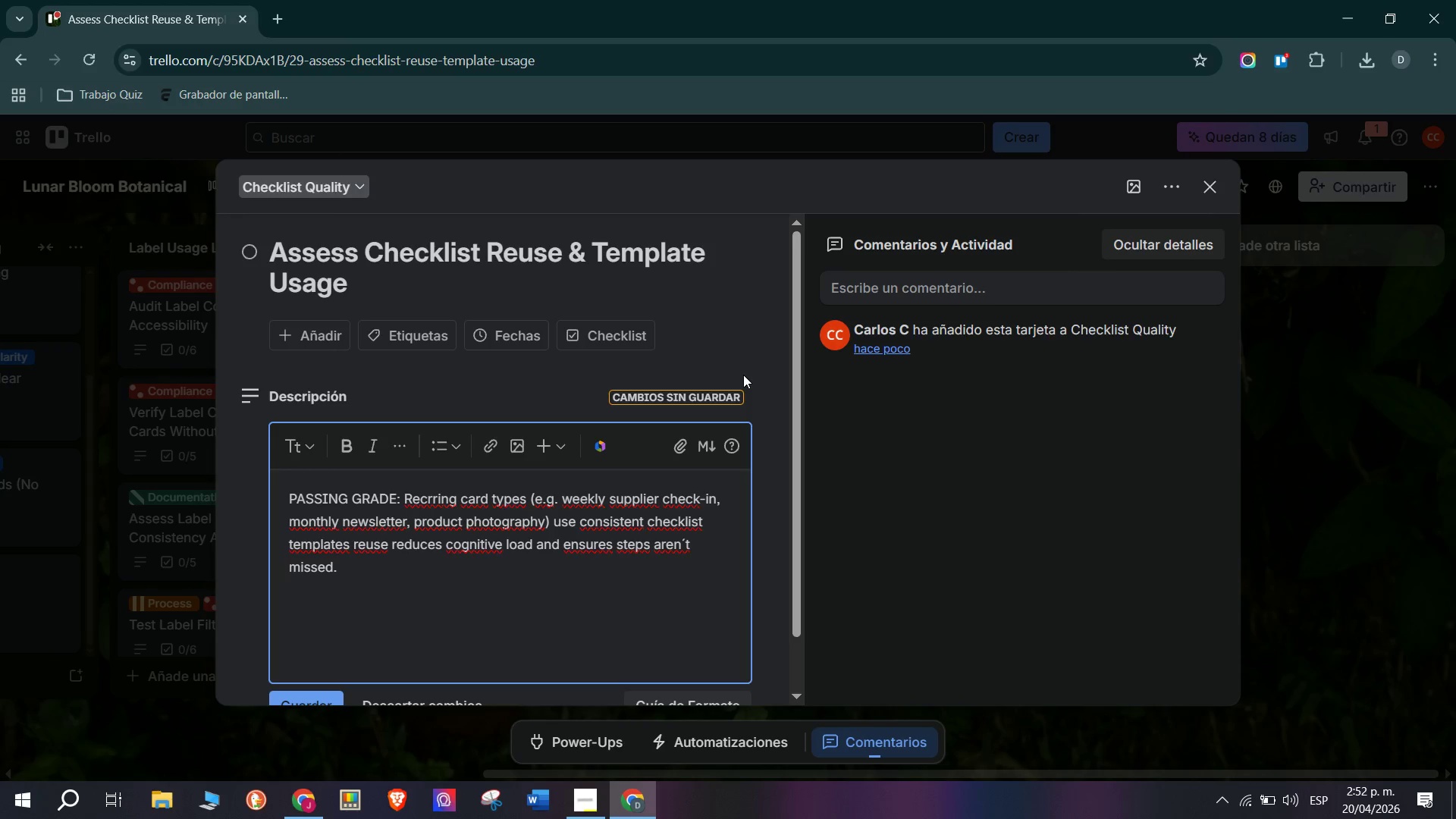 
type(If the team is recreating the same checklist from scratch each time, that;s a process fail`ure)
key(Backspace)
key(Backspace)
key(Backspace)
key(Backspace)
type(ure)
 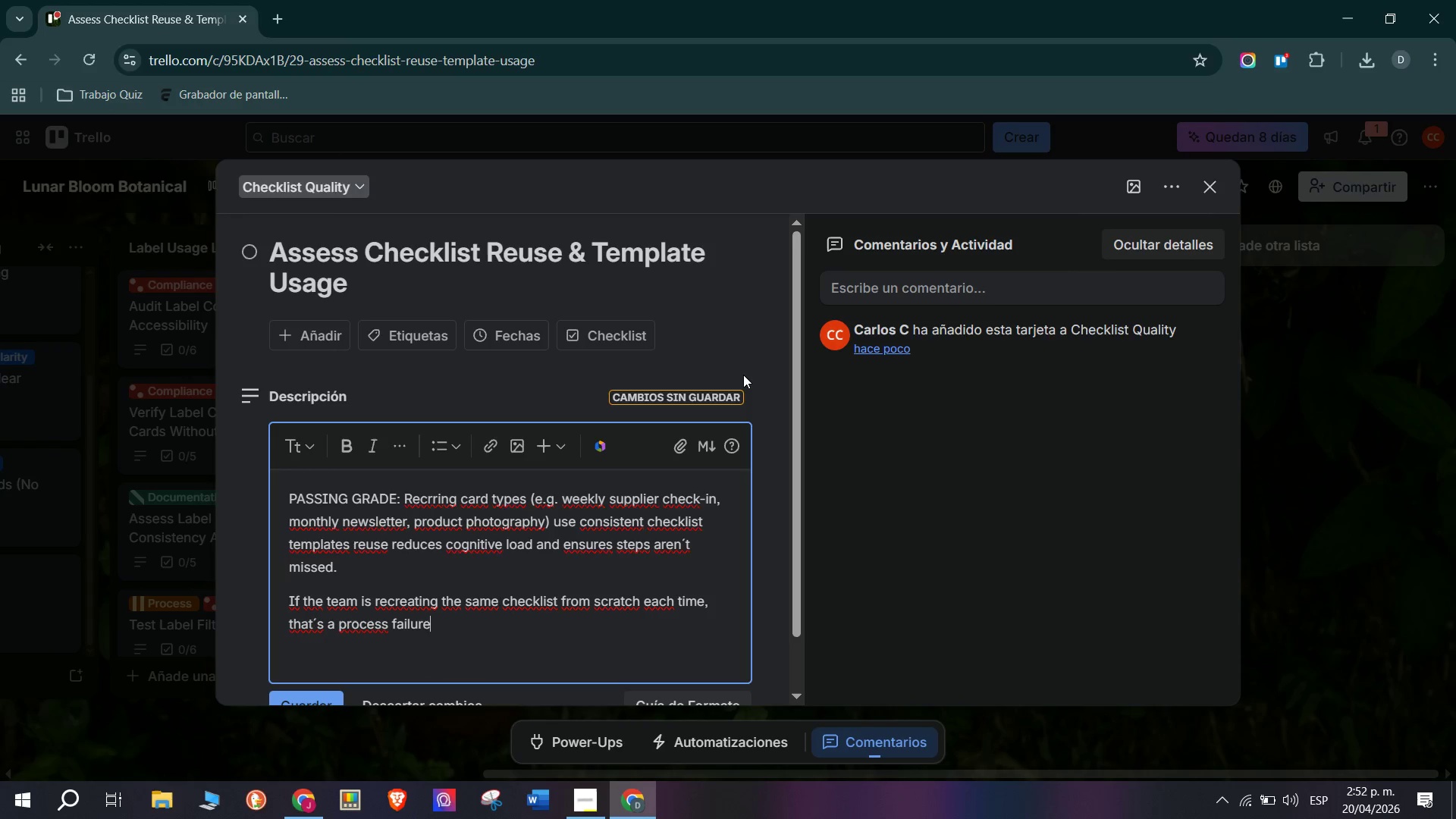 
key(Enter)
 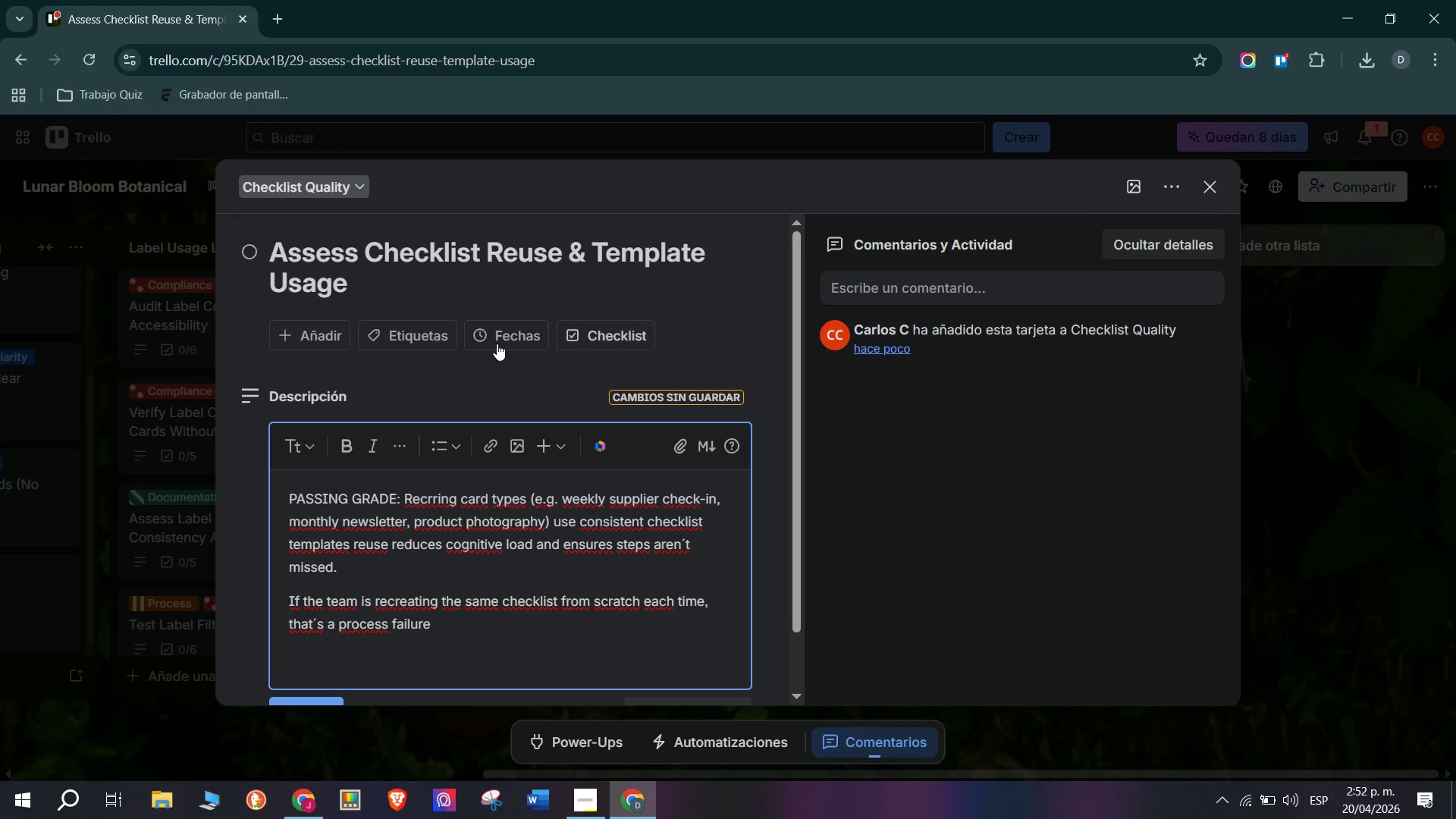 
scroll: coordinate [437, 632], scroll_direction: down, amount: 2.0
 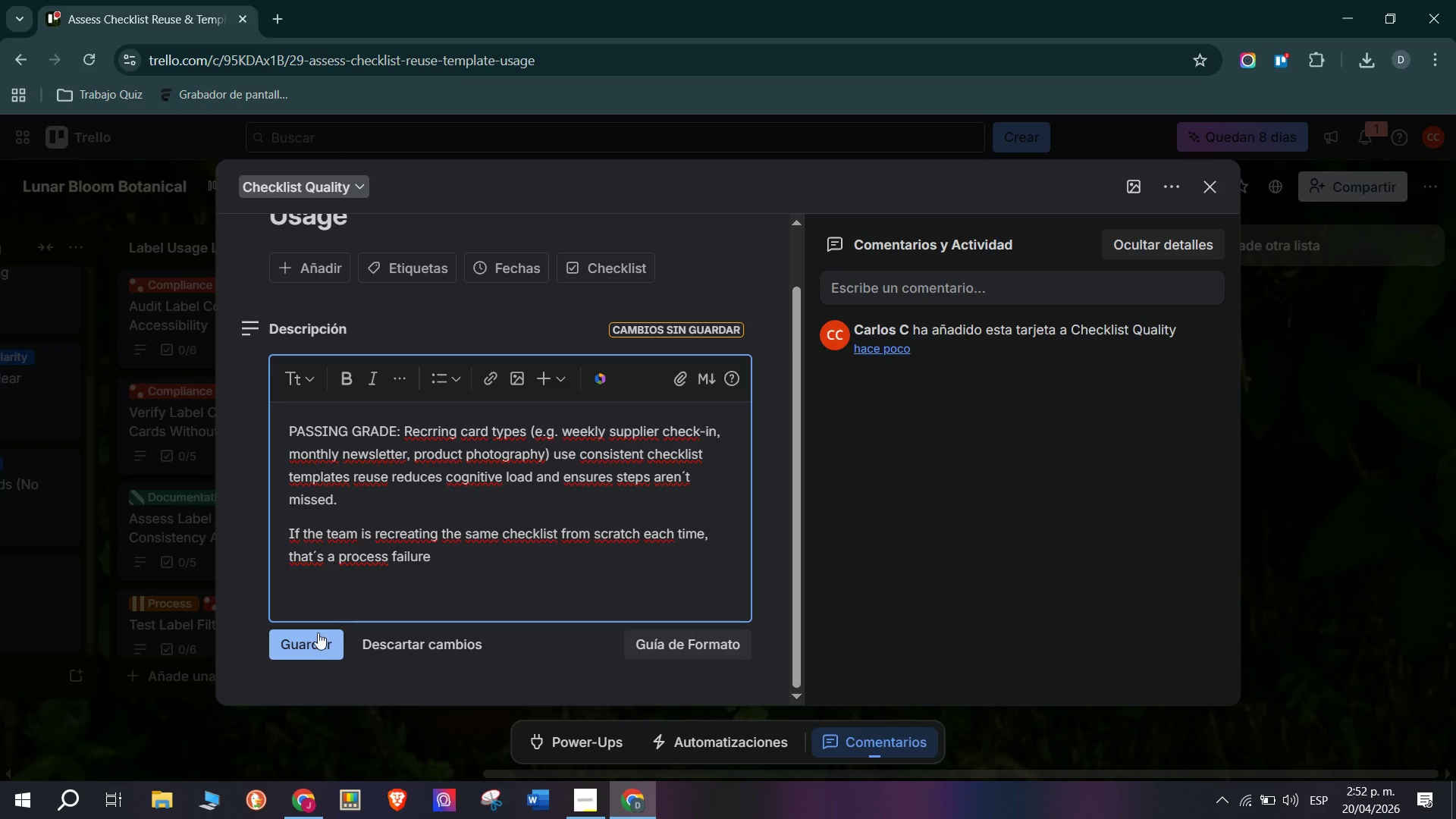 
left_click([326, 651])
 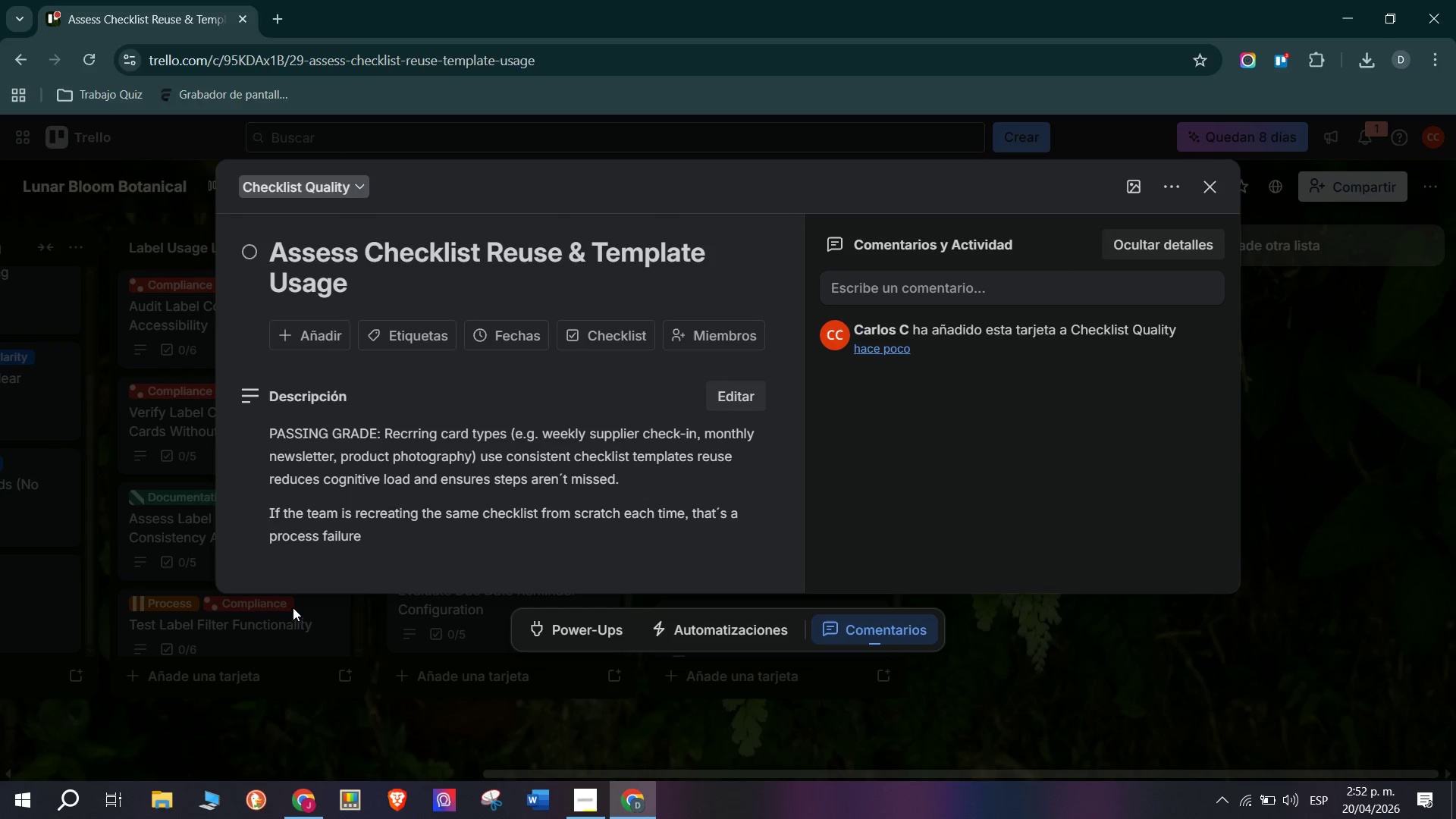 
scroll: coordinate [401, 487], scroll_direction: down, amount: 7.0
 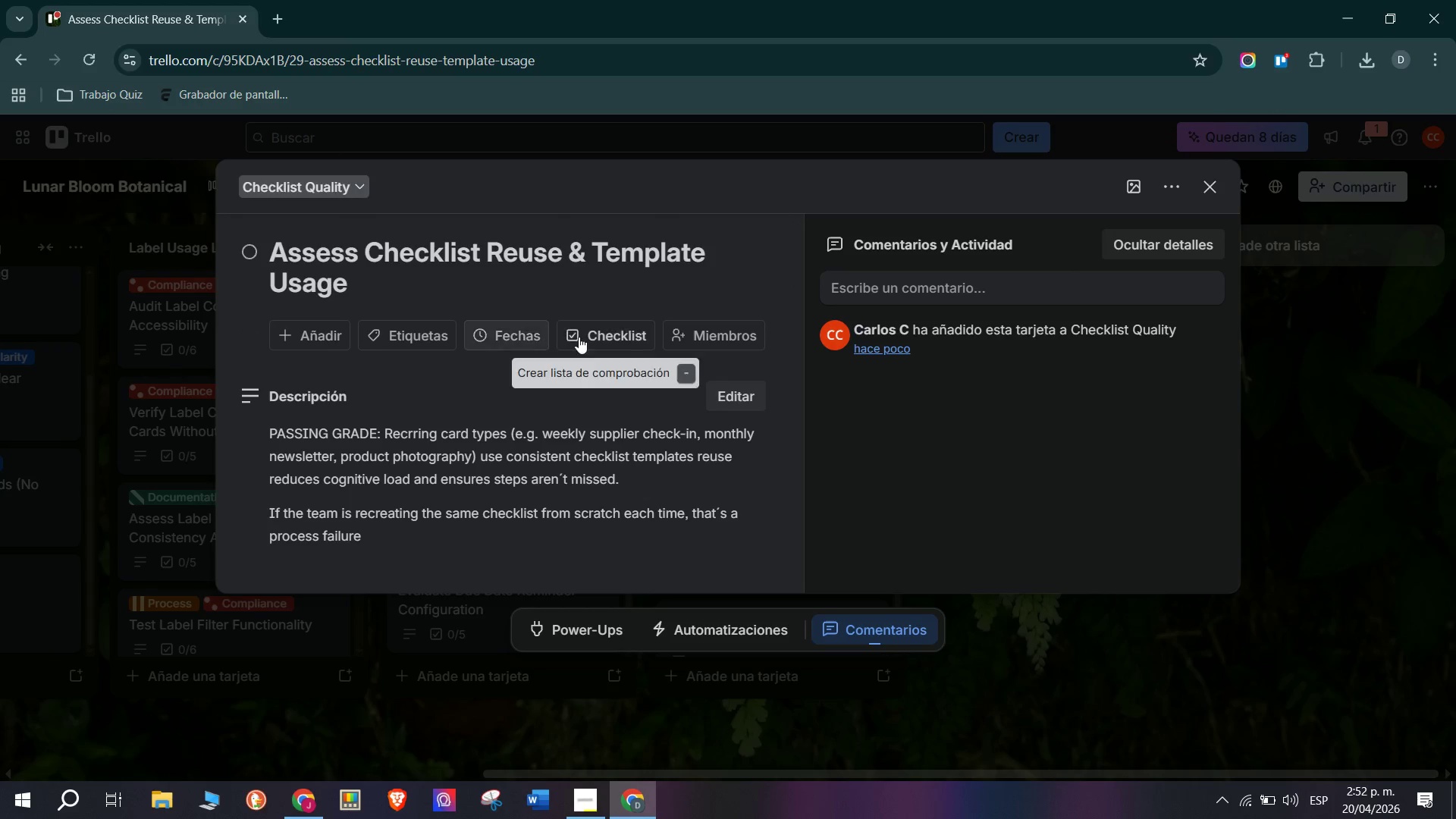 
left_click([587, 333])
 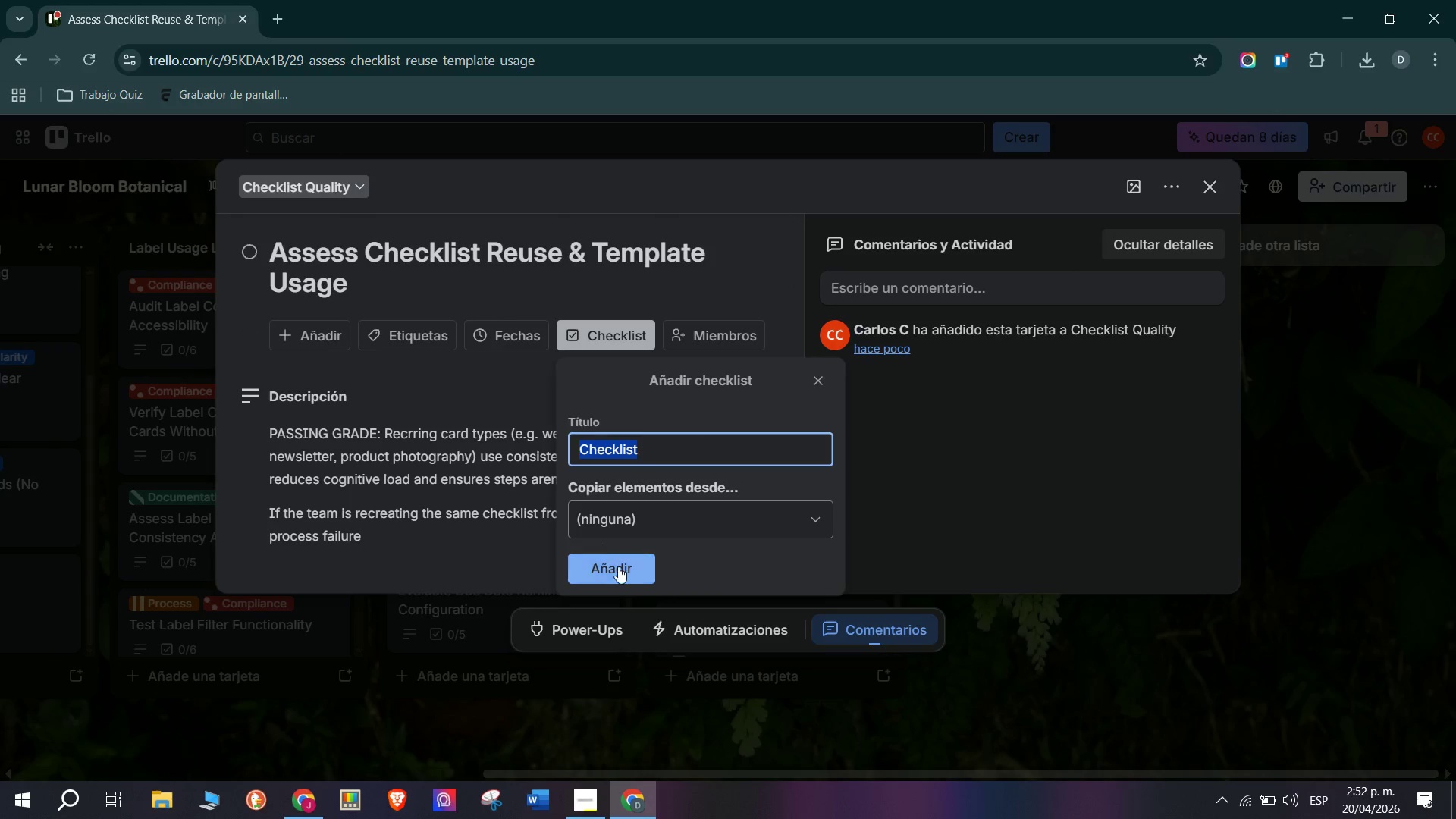 
left_click([623, 575])
 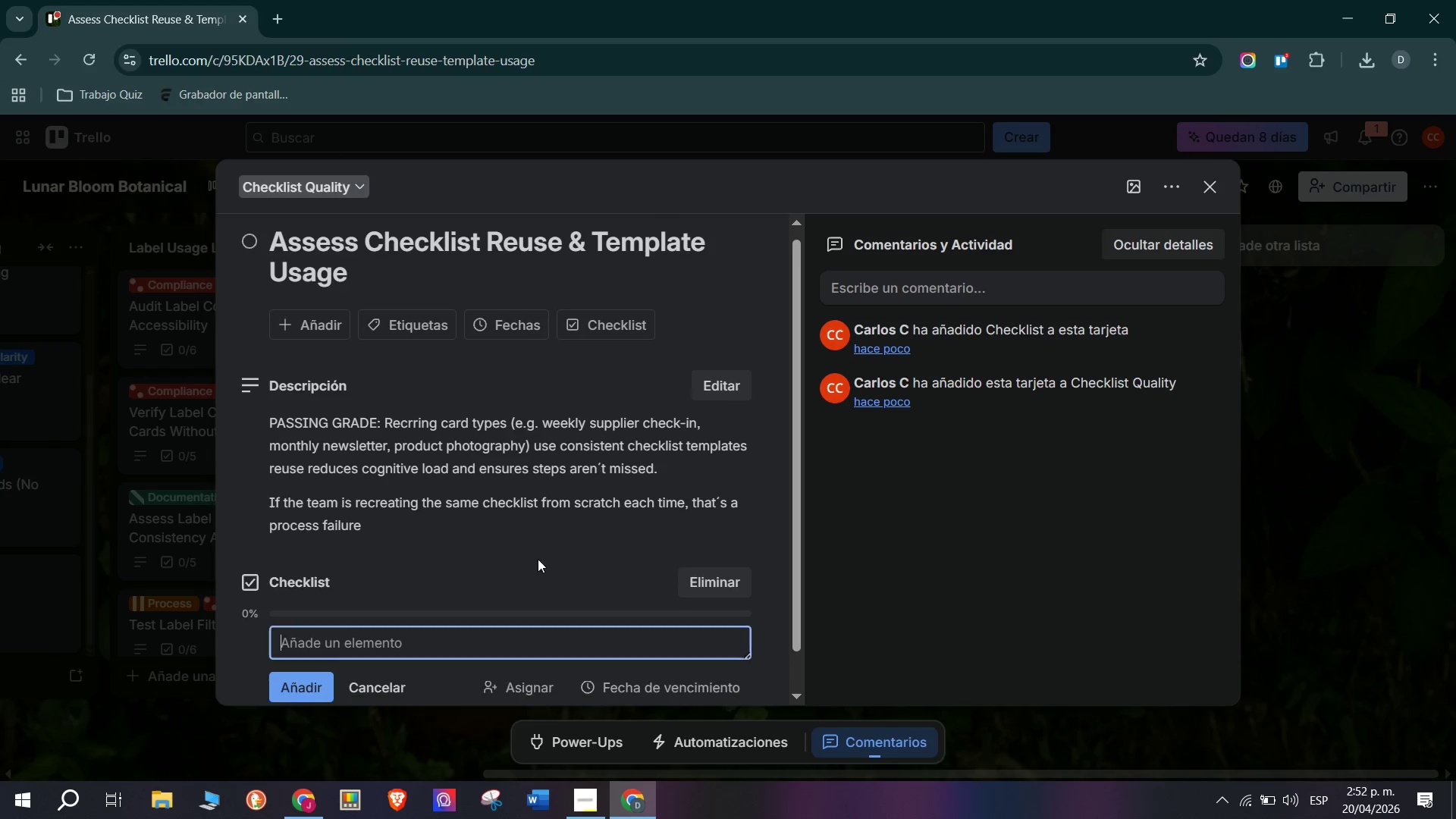 
scroll: coordinate [443, 549], scroll_direction: down, amount: 2.0
 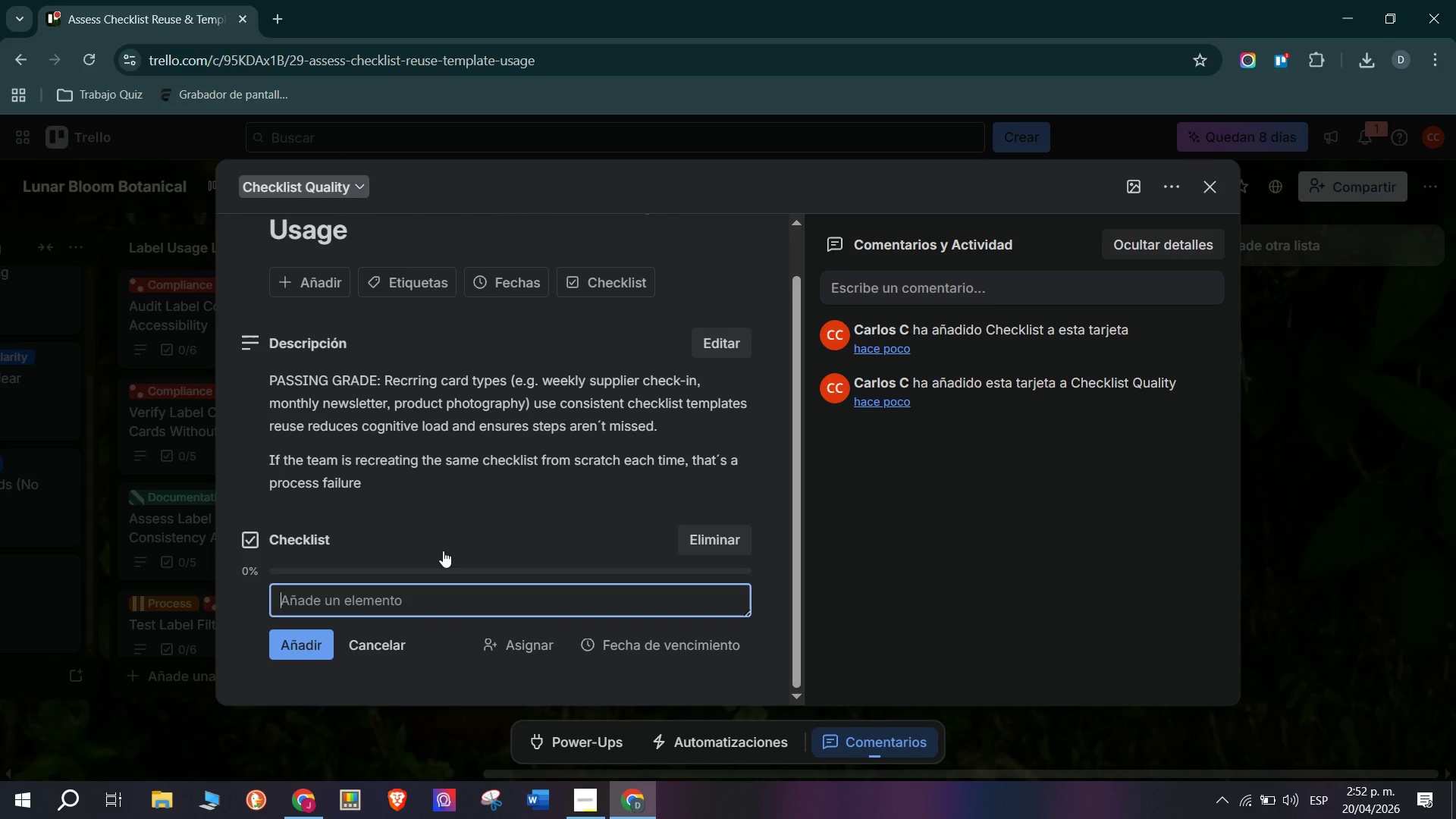 
type(Identify recurring card typr)
key(Backspace)
type(es on the target board)
 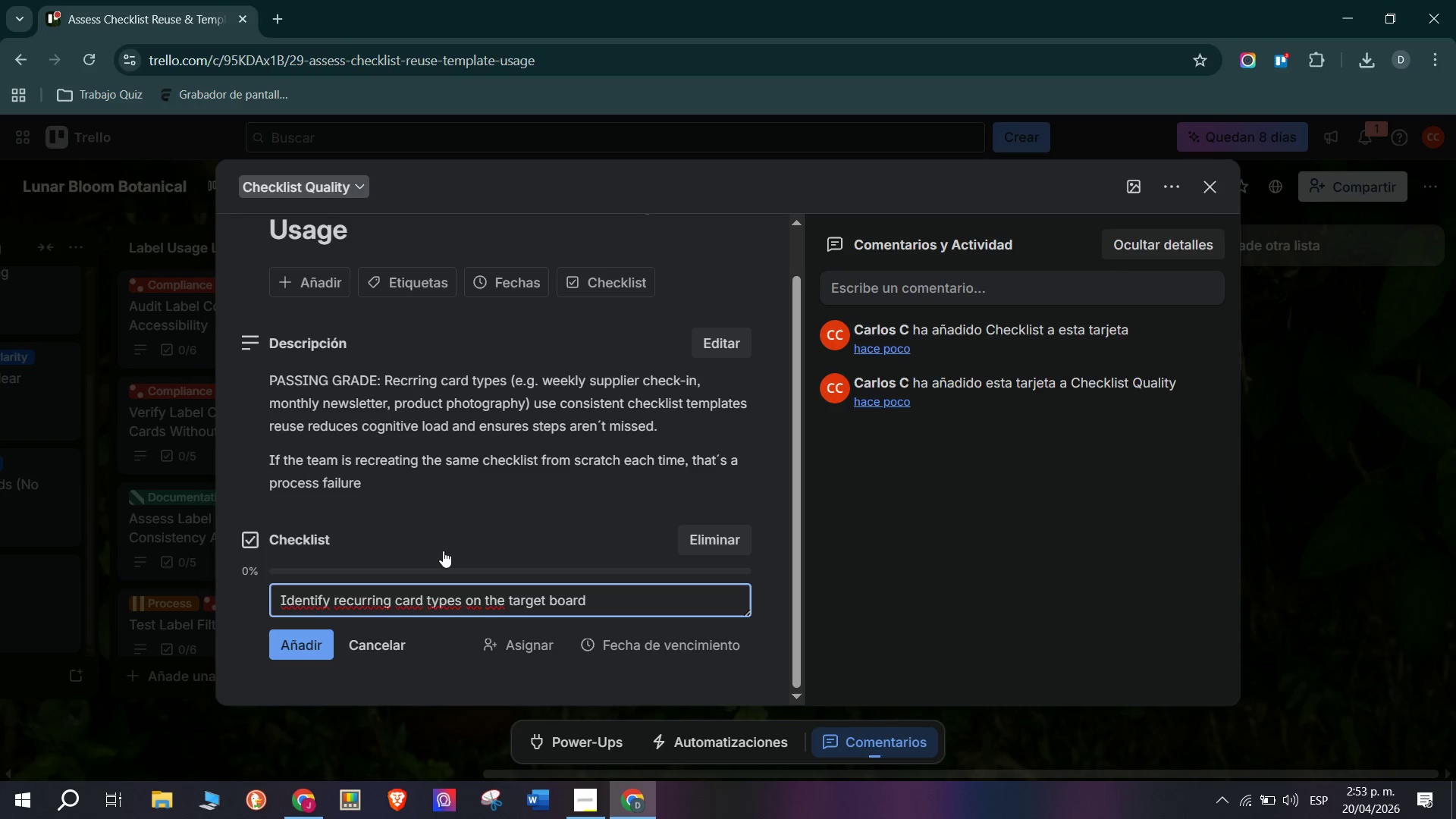 
key(Enter)
 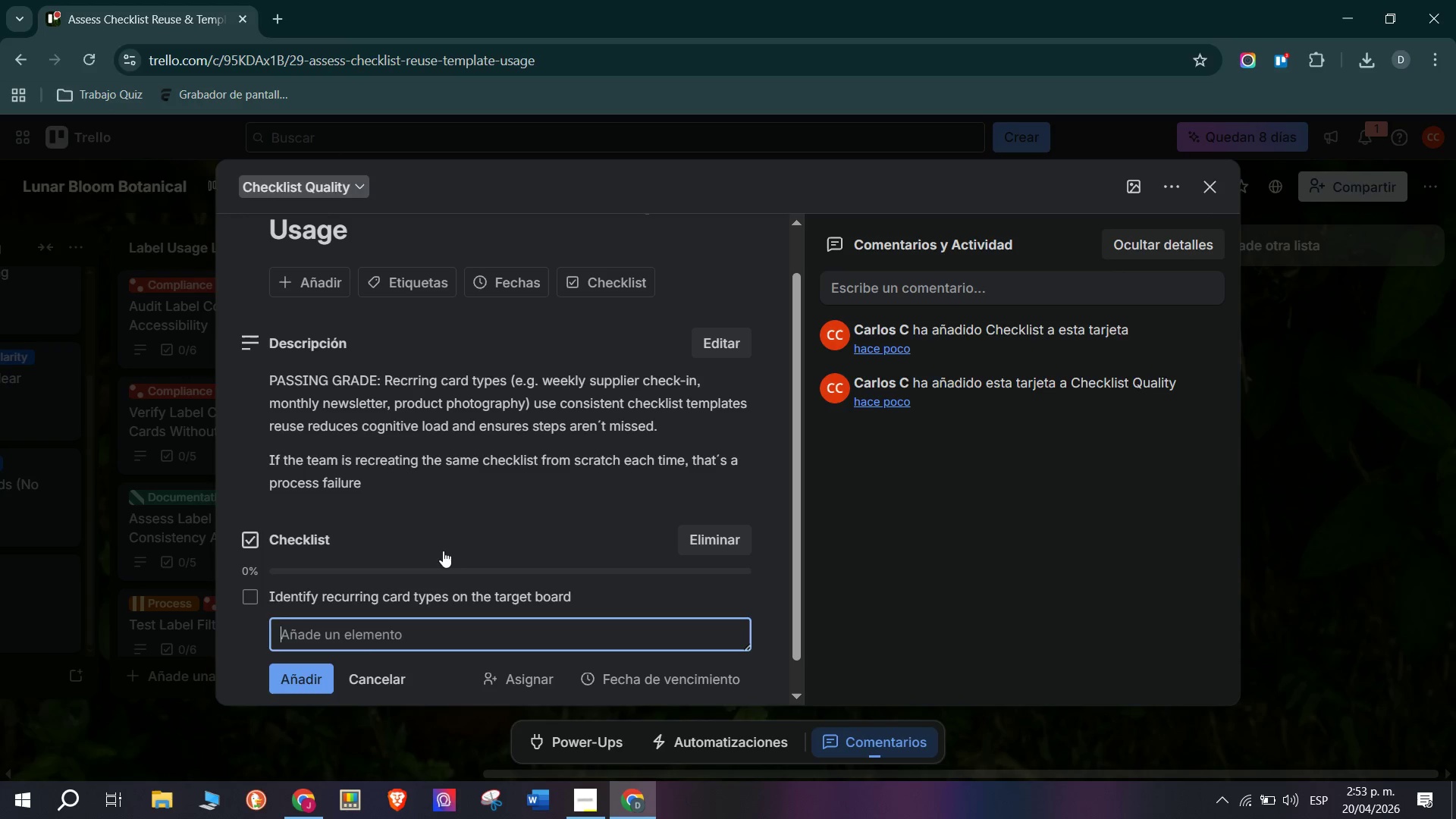 
type(Compare checklists on similar recurtring cx)
key(Backspace)
key(Backspace)
type(cardas)
key(Backspace)
key(Backspace)
type(s)
 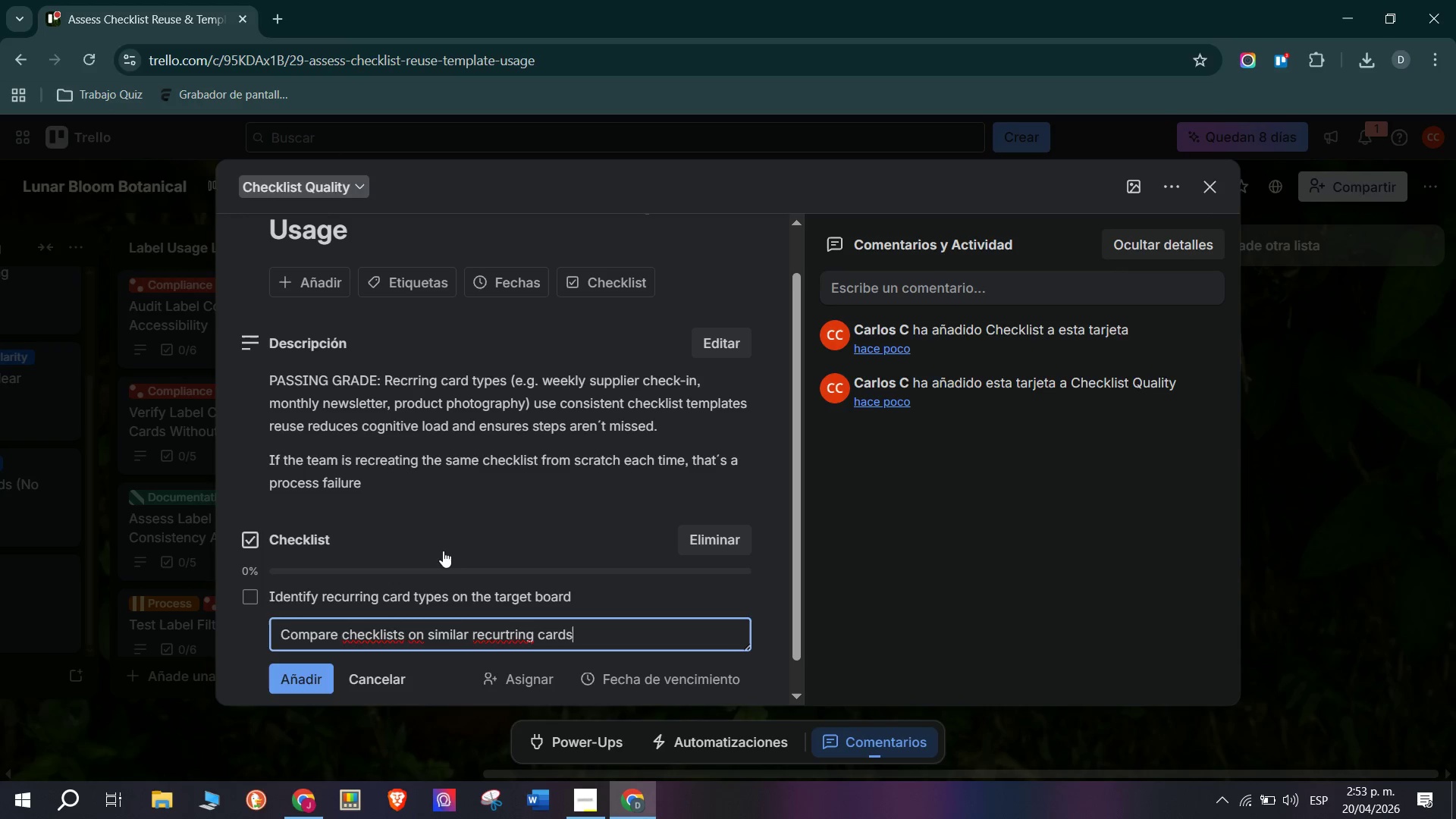 
key(Enter)
 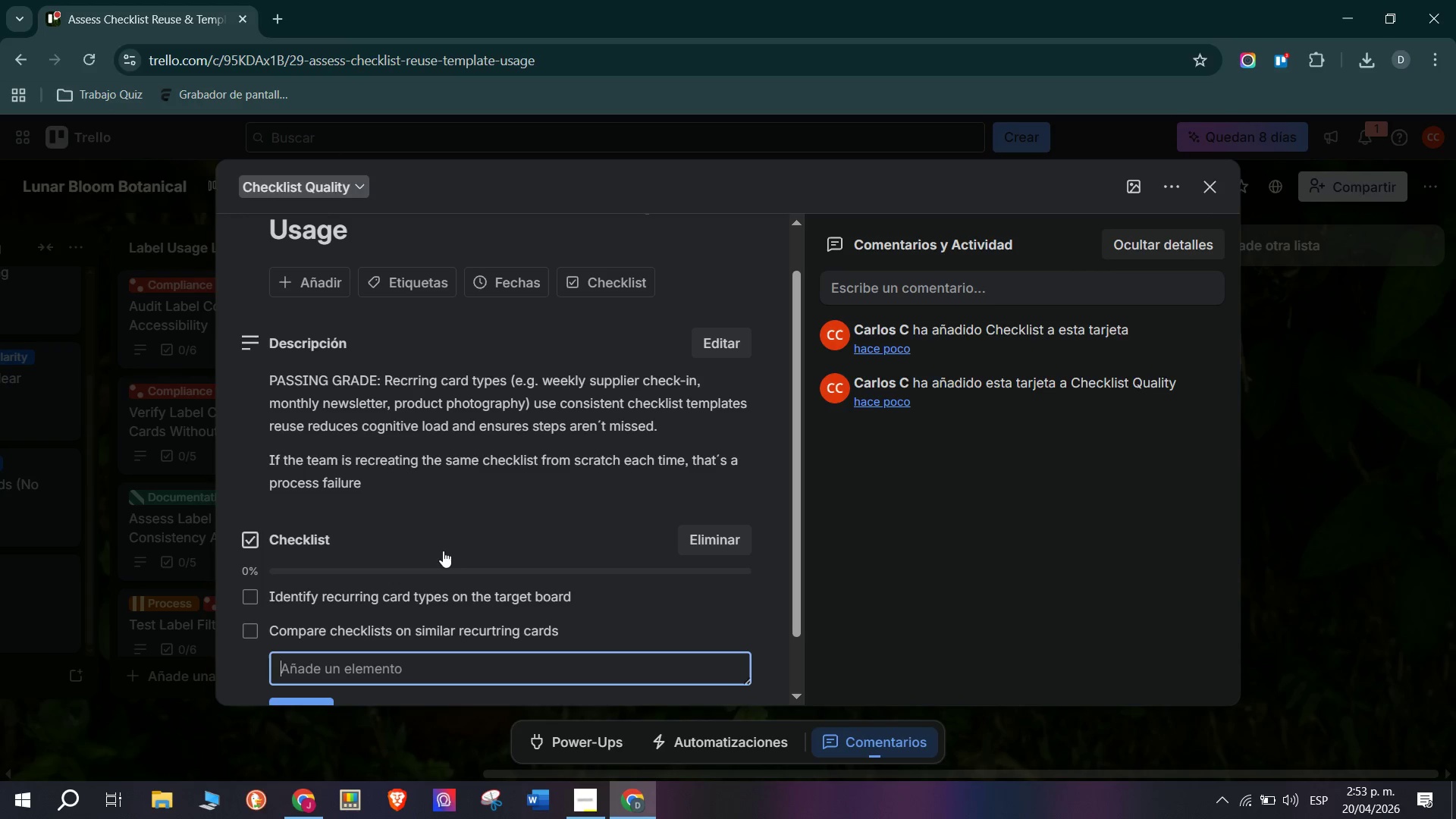 
type(Check if any Card Templates exist in trello for this board)
 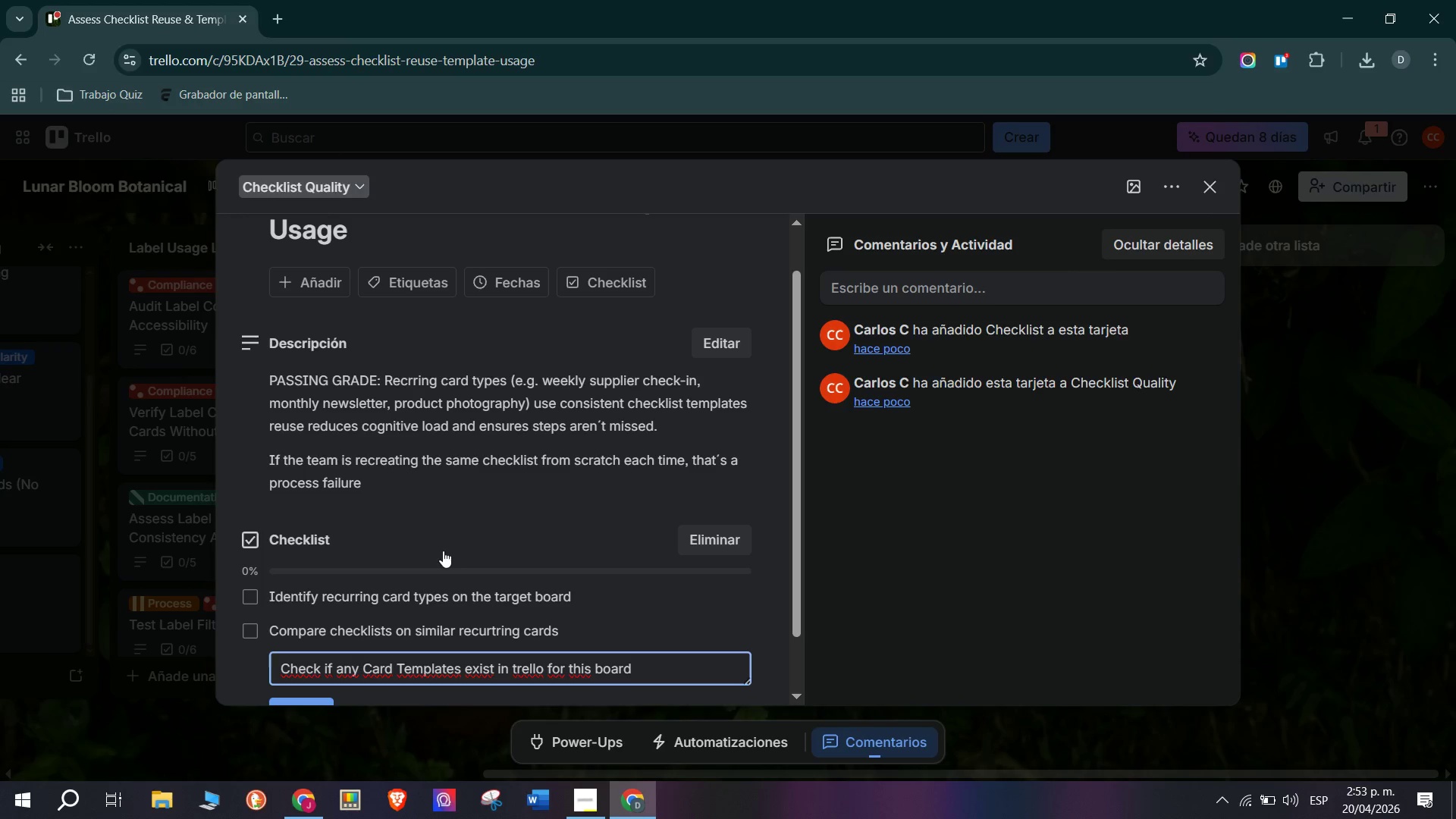 
key(Enter)
 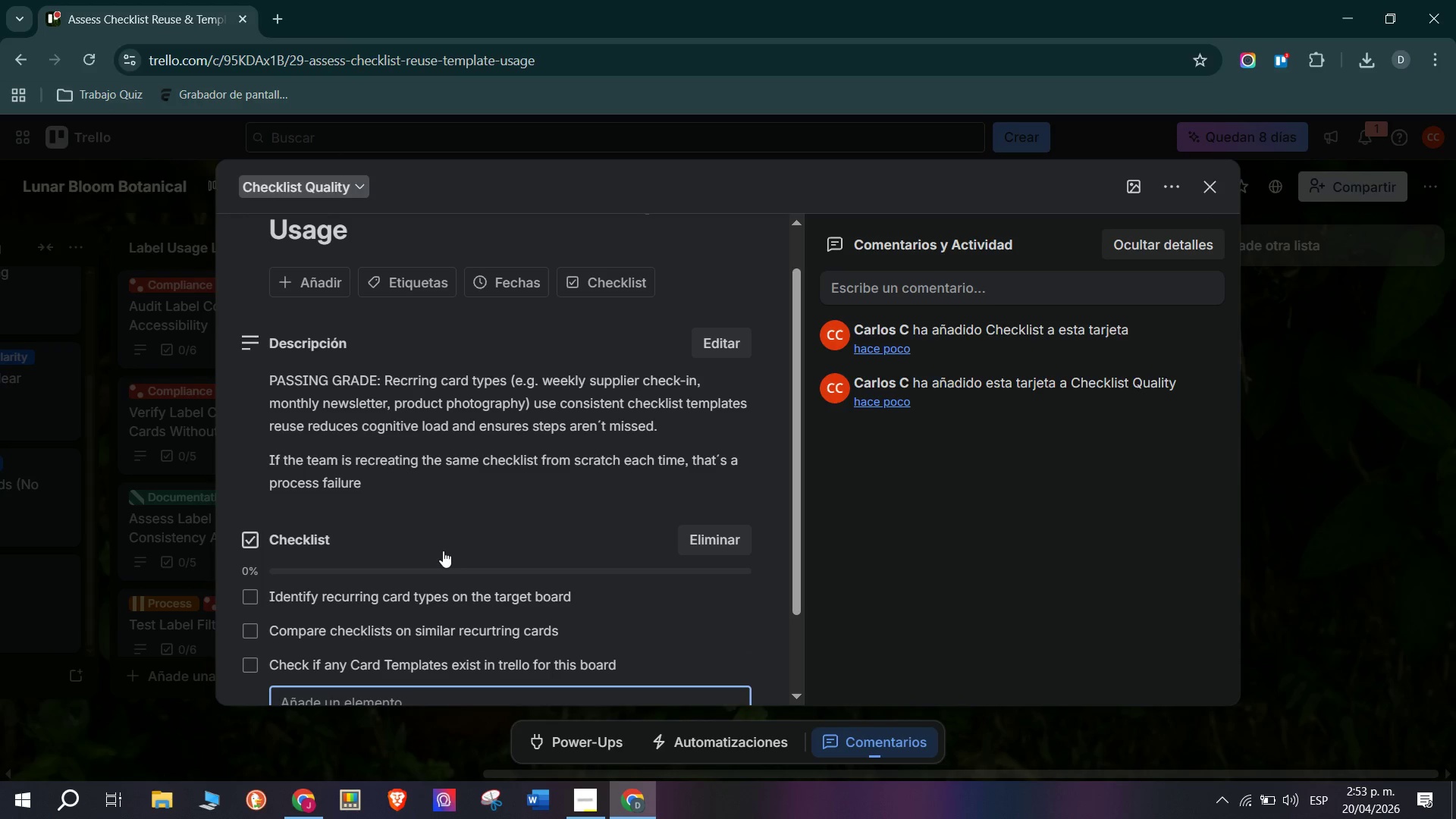 
type(Document 3 card types that would benefit from templates)
 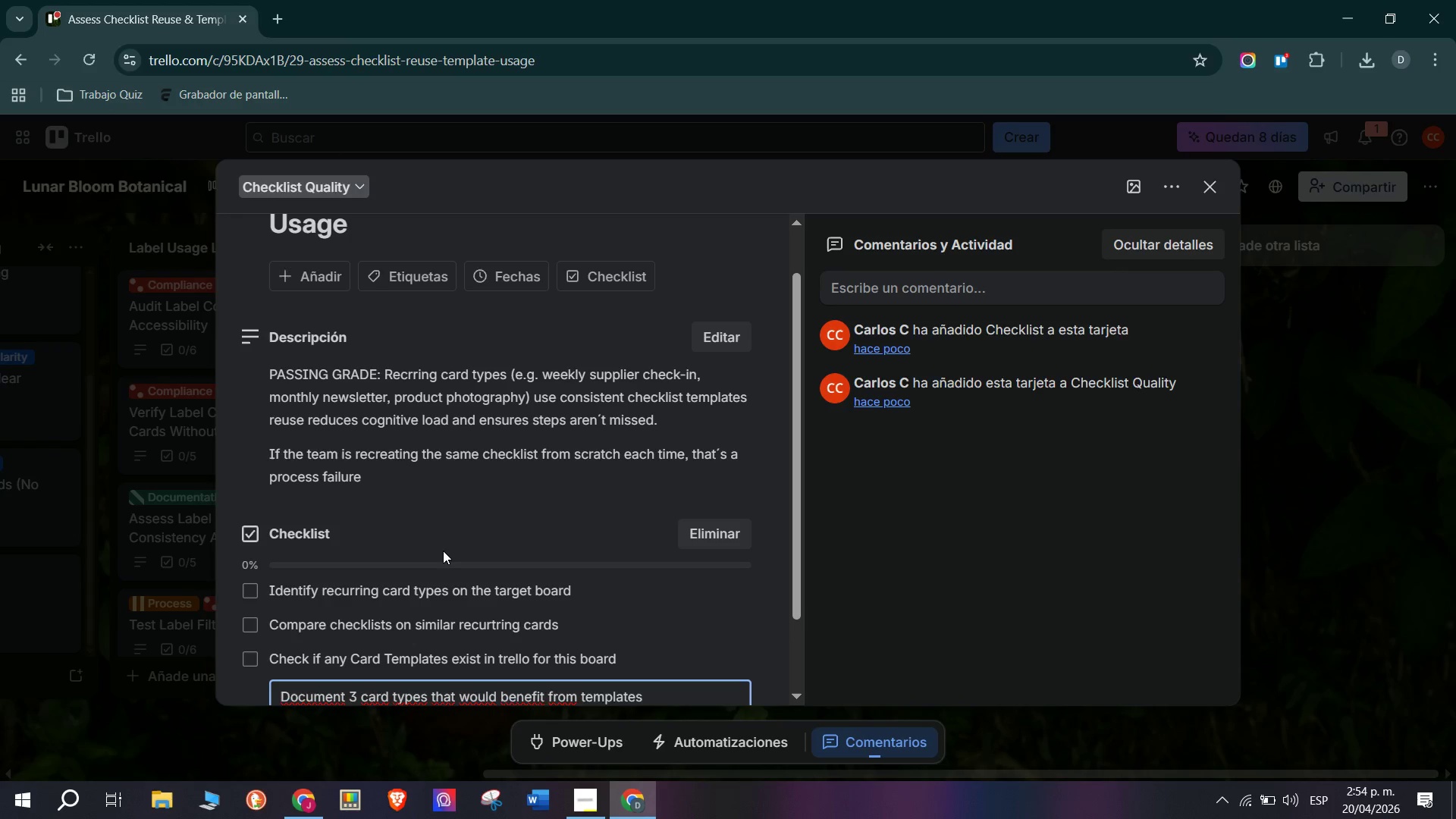 
key(Enter)
 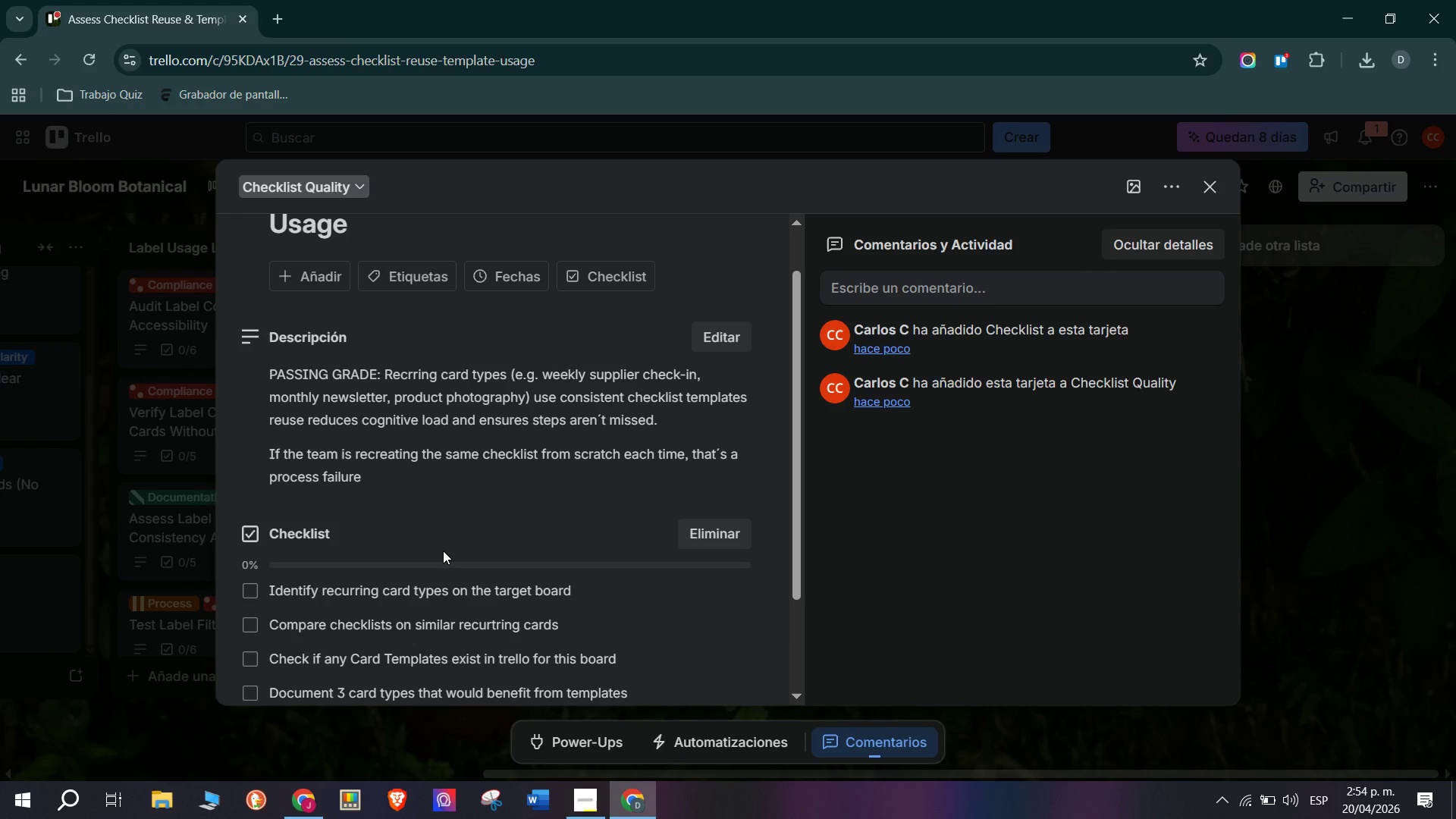 
type(Create at least 1 Trello Card template with a standard checli)
key(Backspace)
key(Backspace)
key(Backspace)
type(cklist)
 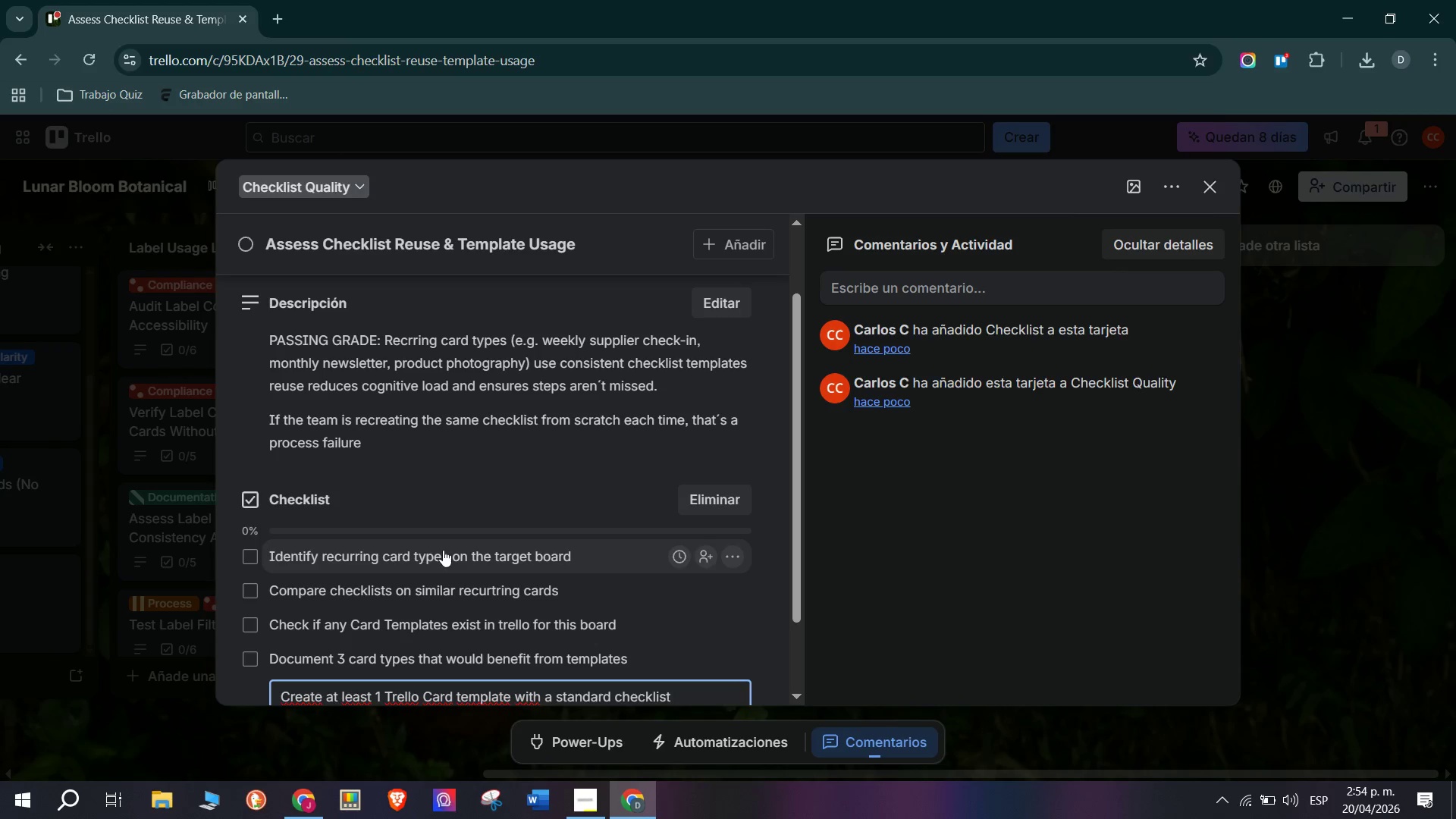 
key(Enter)
 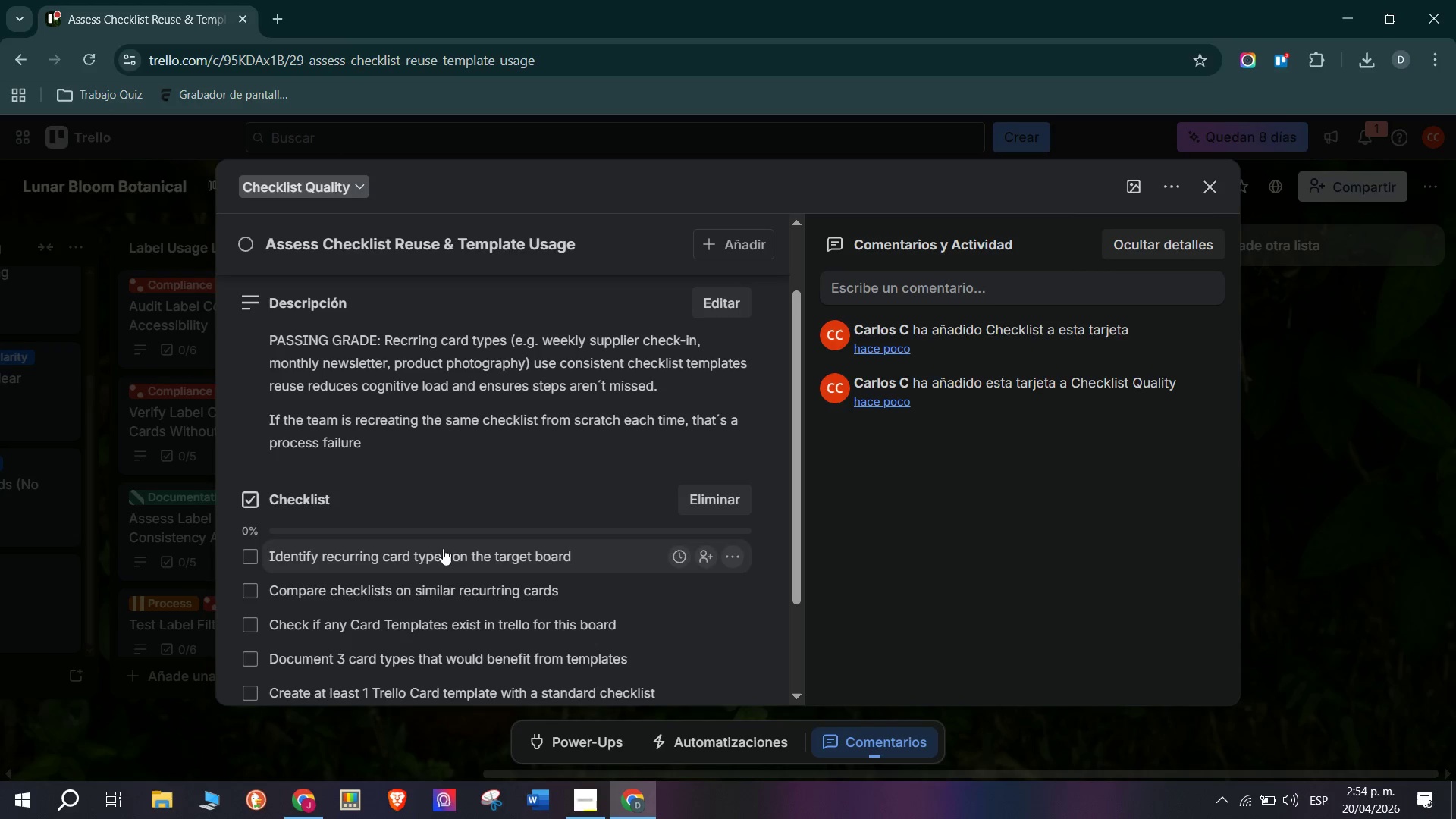 
scroll: coordinate [381, 378], scroll_direction: up, amount: 3.0
 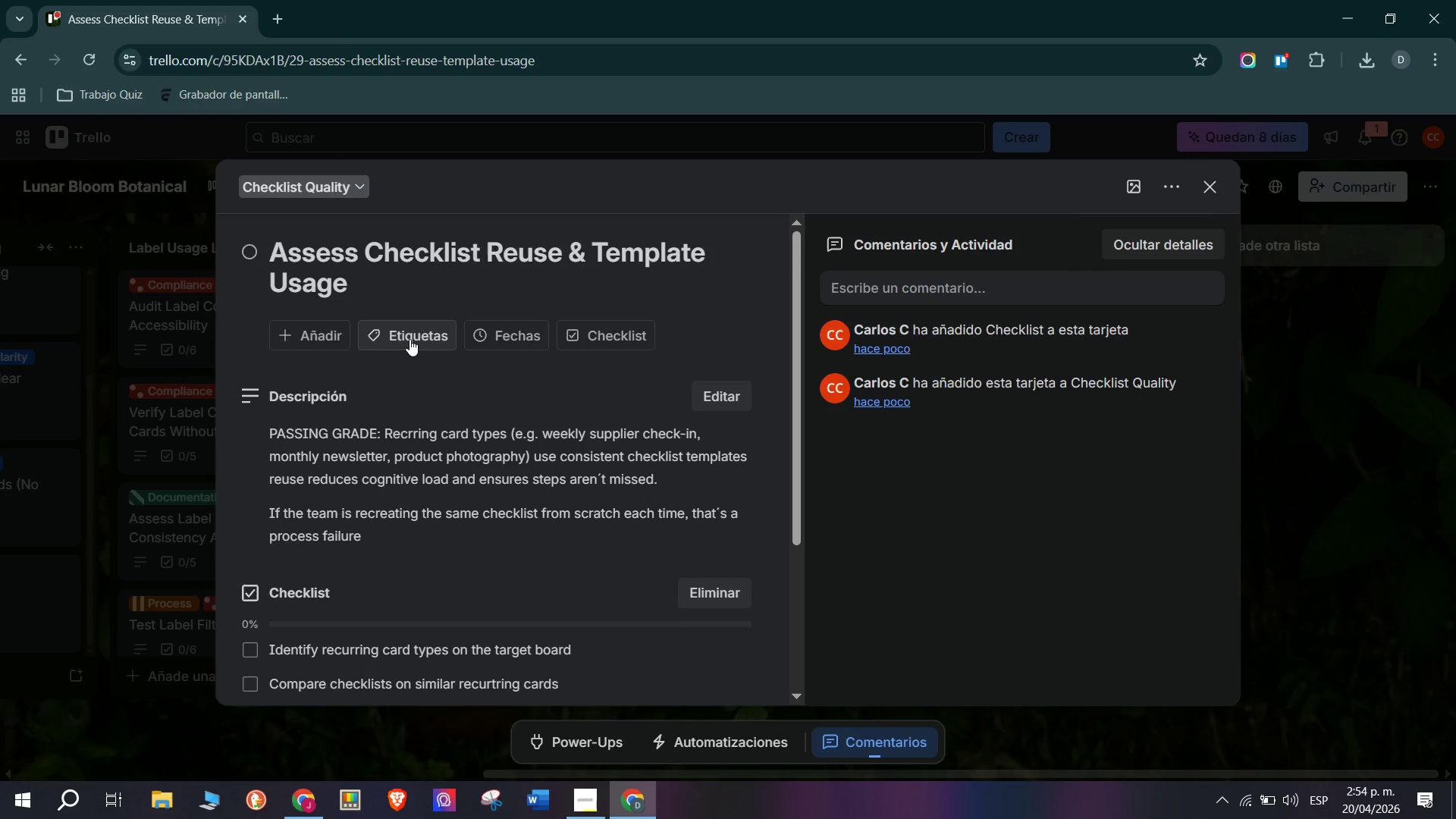 
left_click([410, 337])
 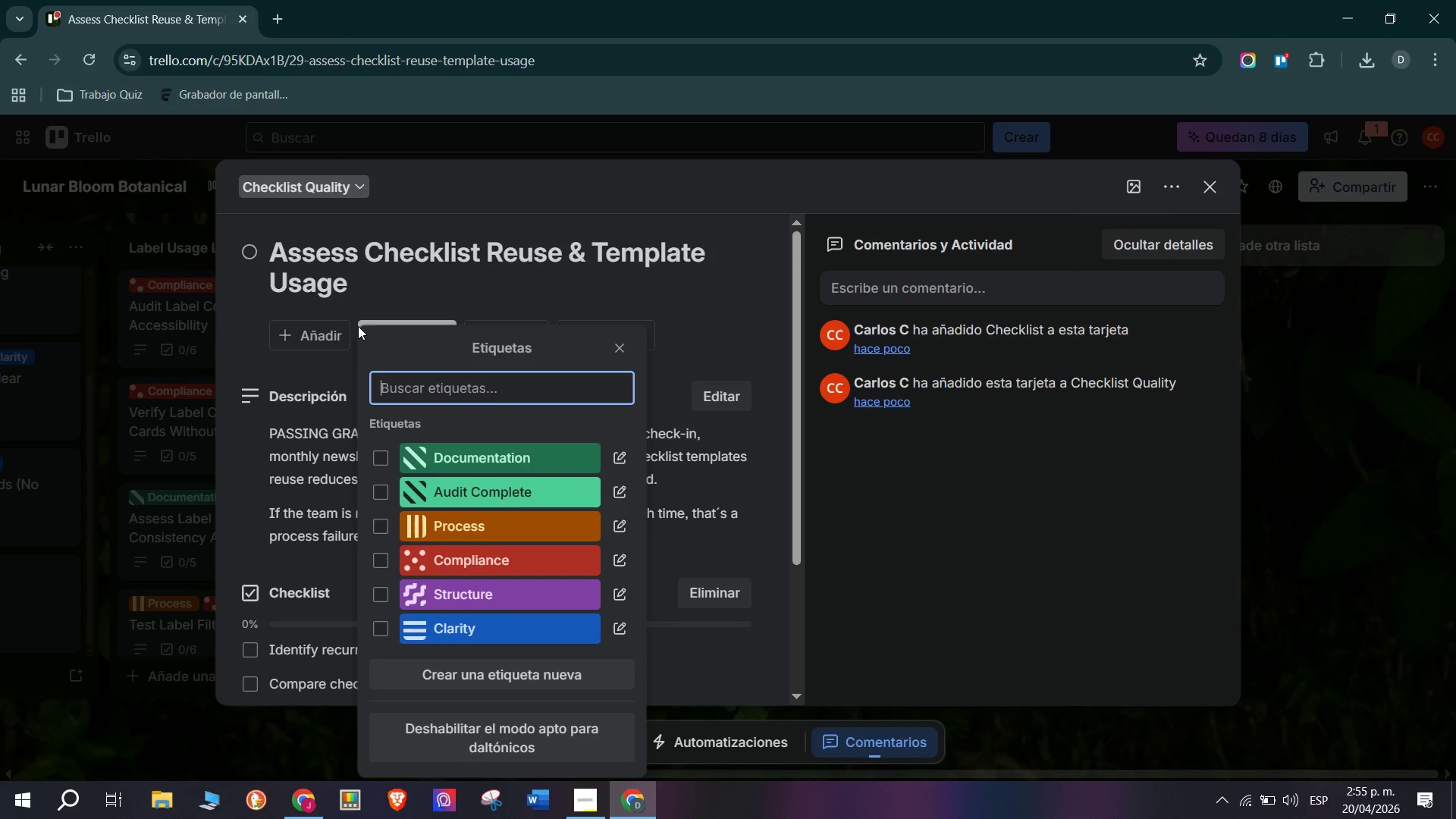 
left_click([467, 529])
 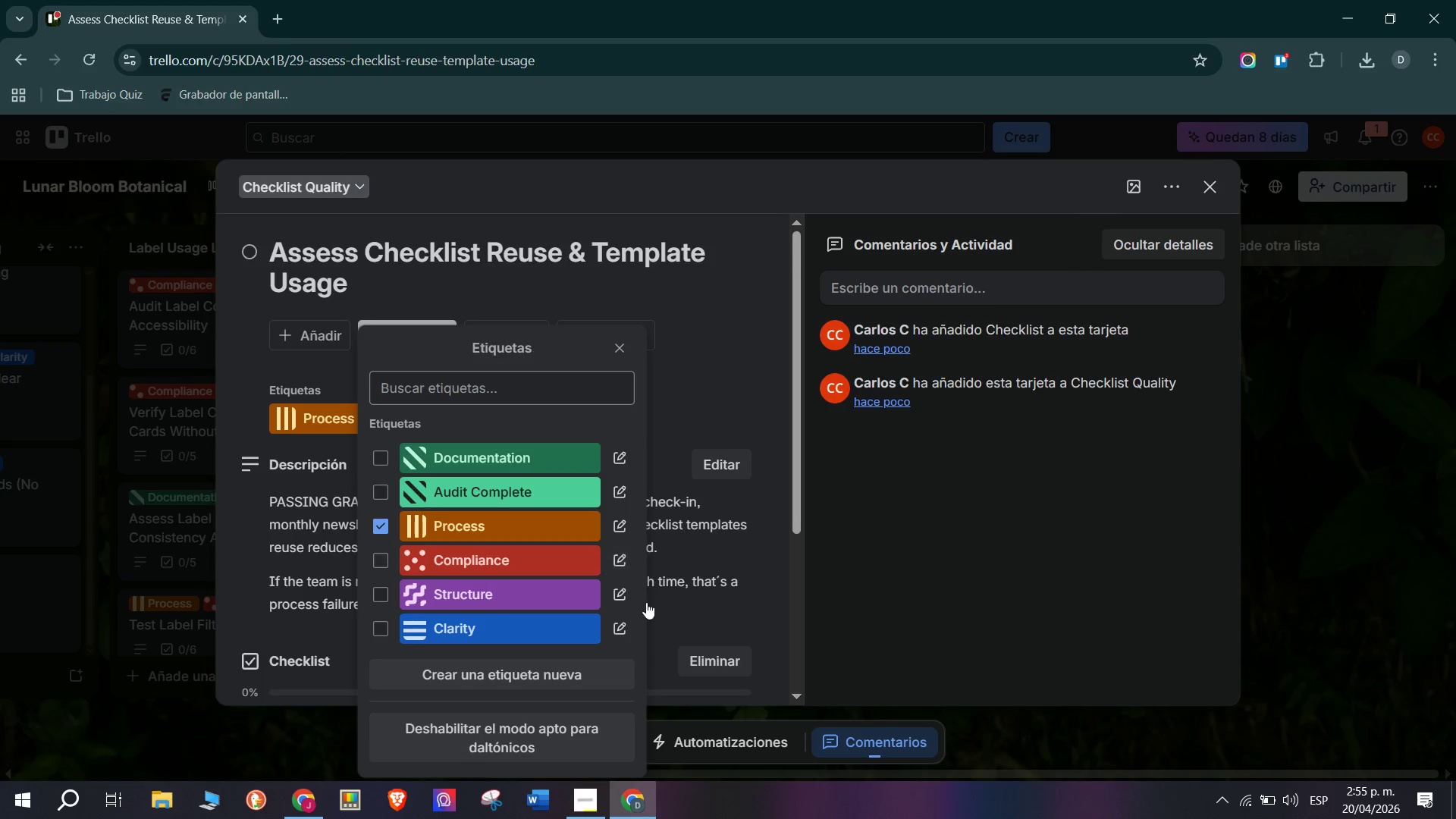 
left_click([512, 597])
 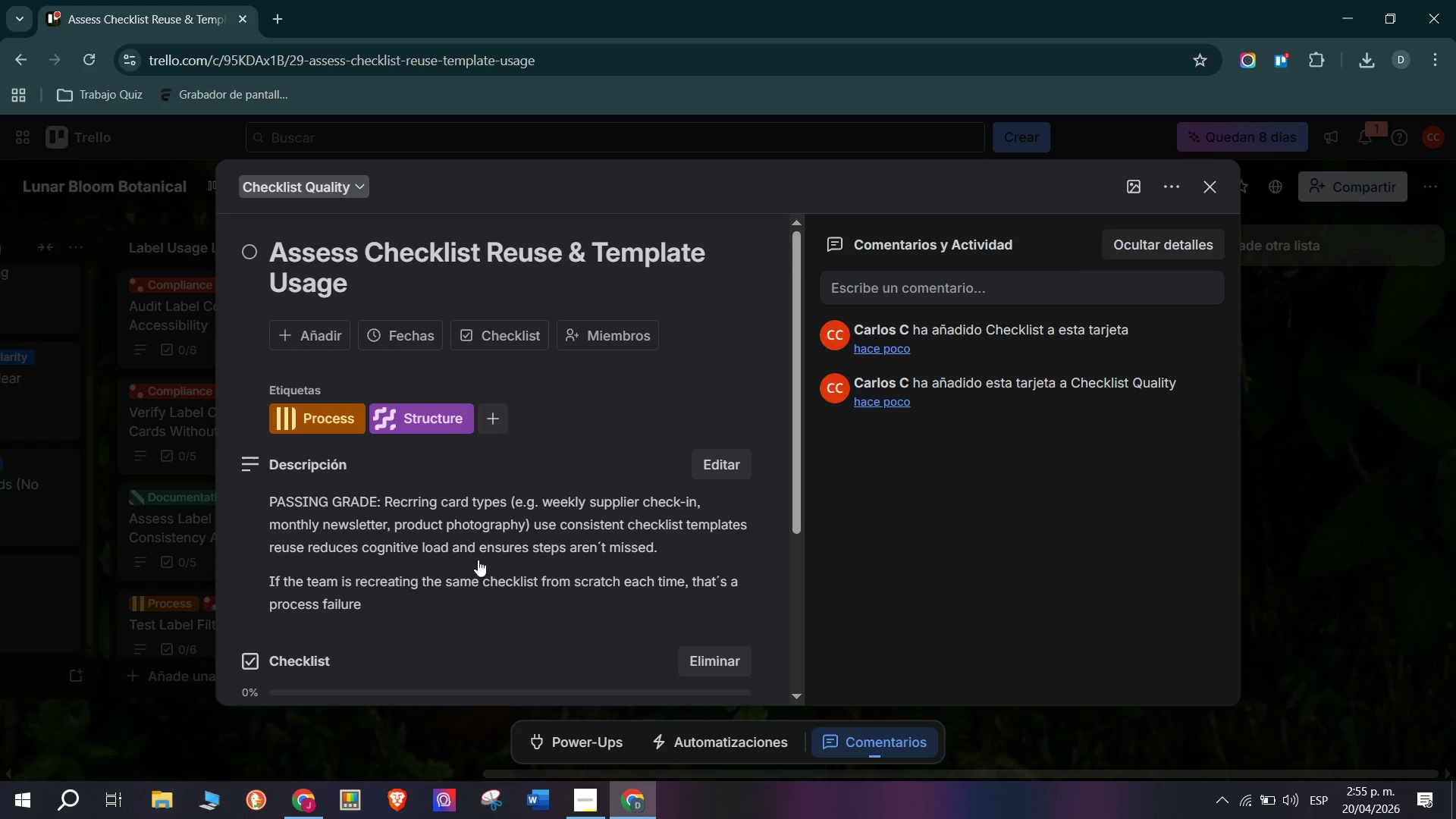 
scroll: coordinate [378, 626], scroll_direction: down, amount: 2.0
 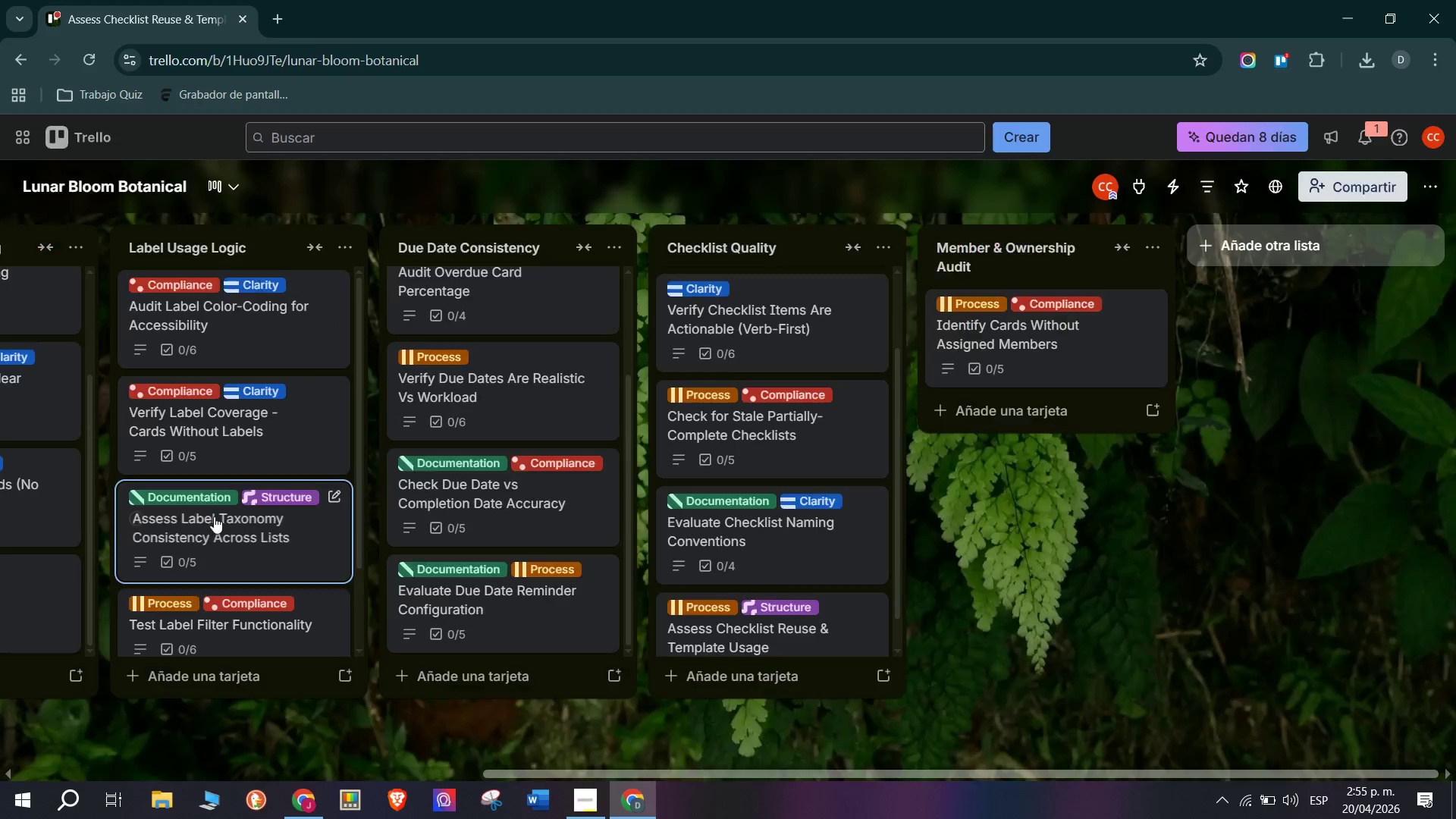 
scroll: coordinate [777, 506], scroll_direction: up, amount: 2.0
 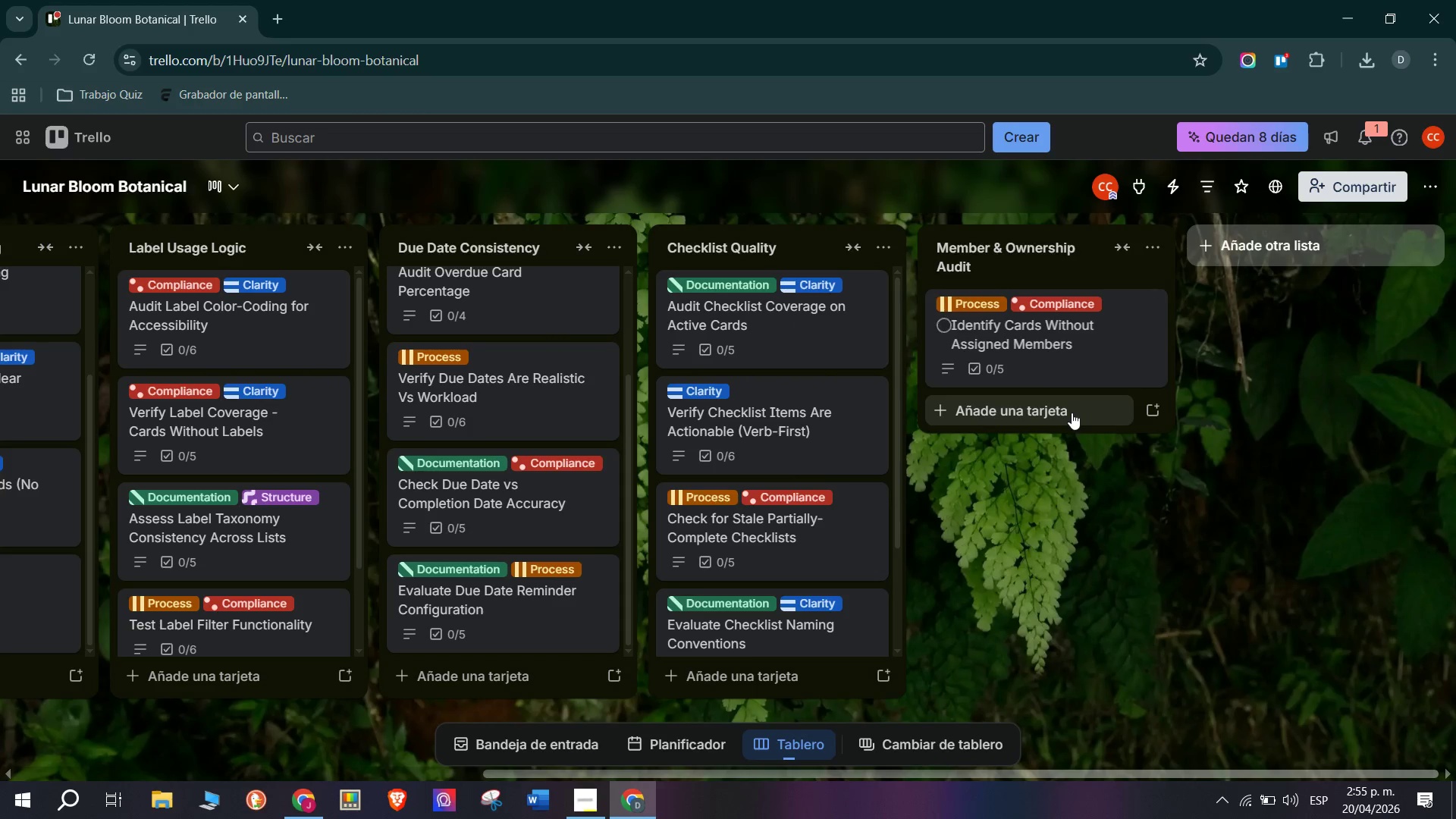 
left_click([1015, 421])
 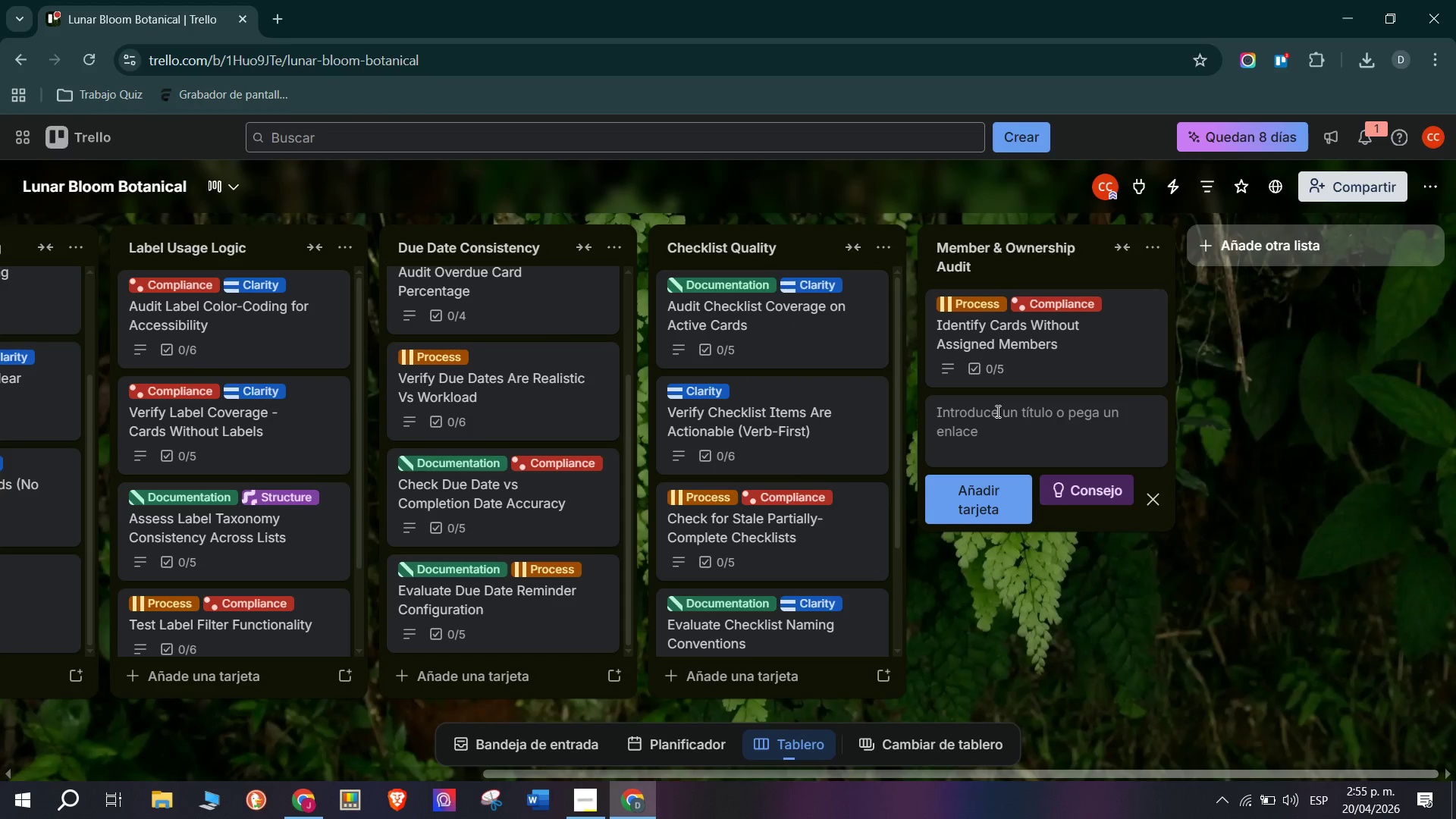 
wait(10.02)
 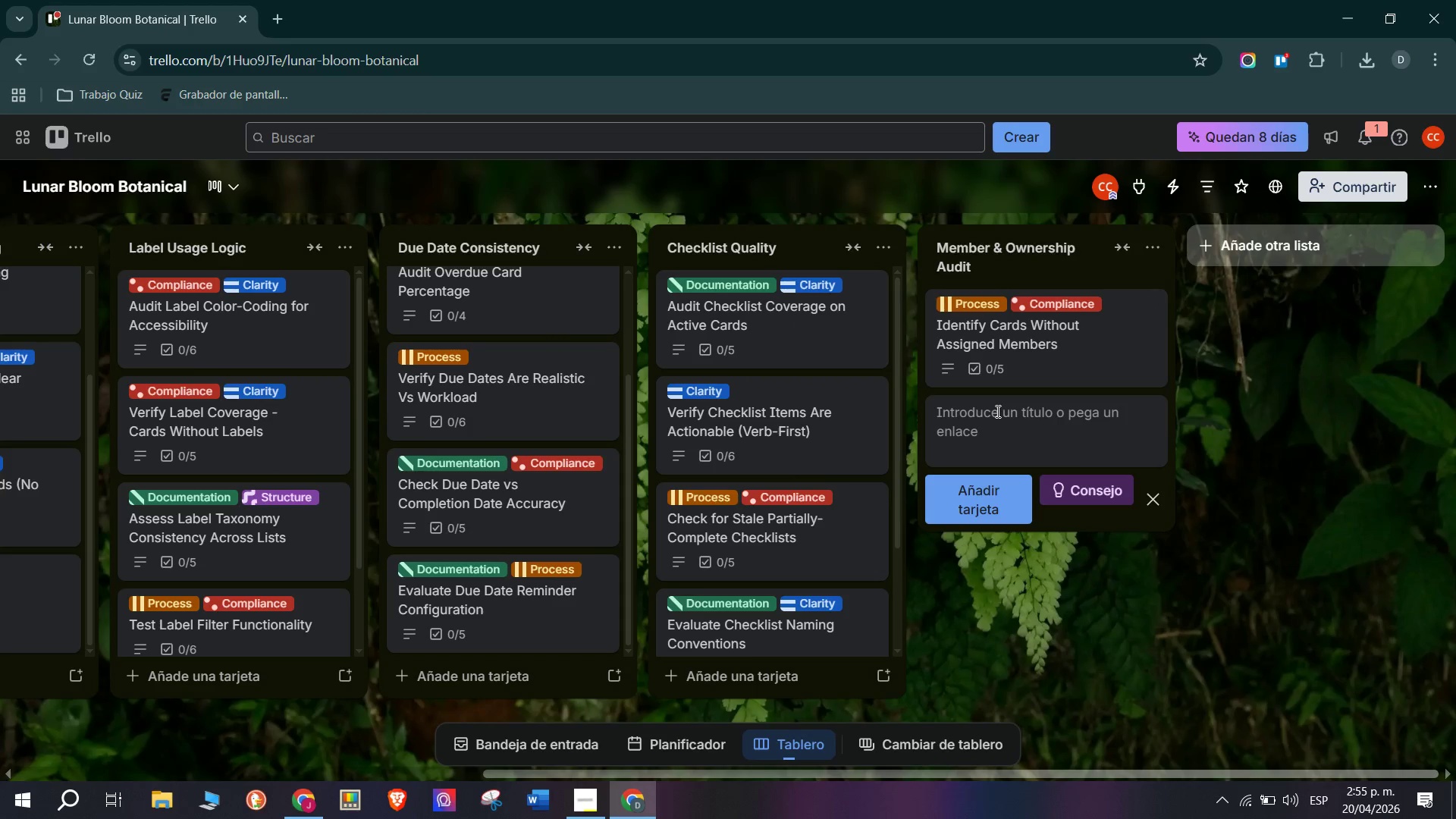 
type(Check For Single - Member Over - Concentration)
 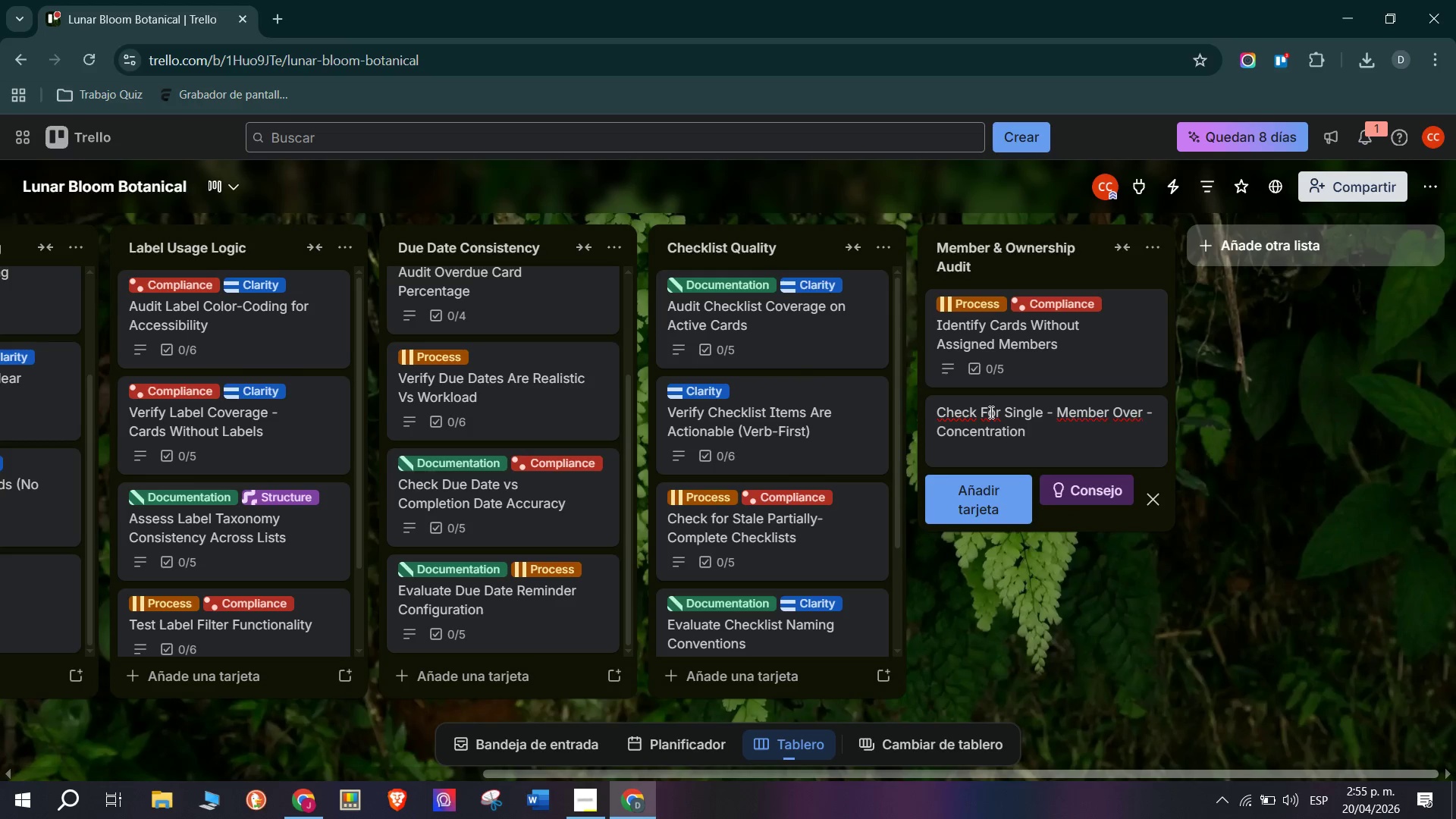 
key(Enter)
 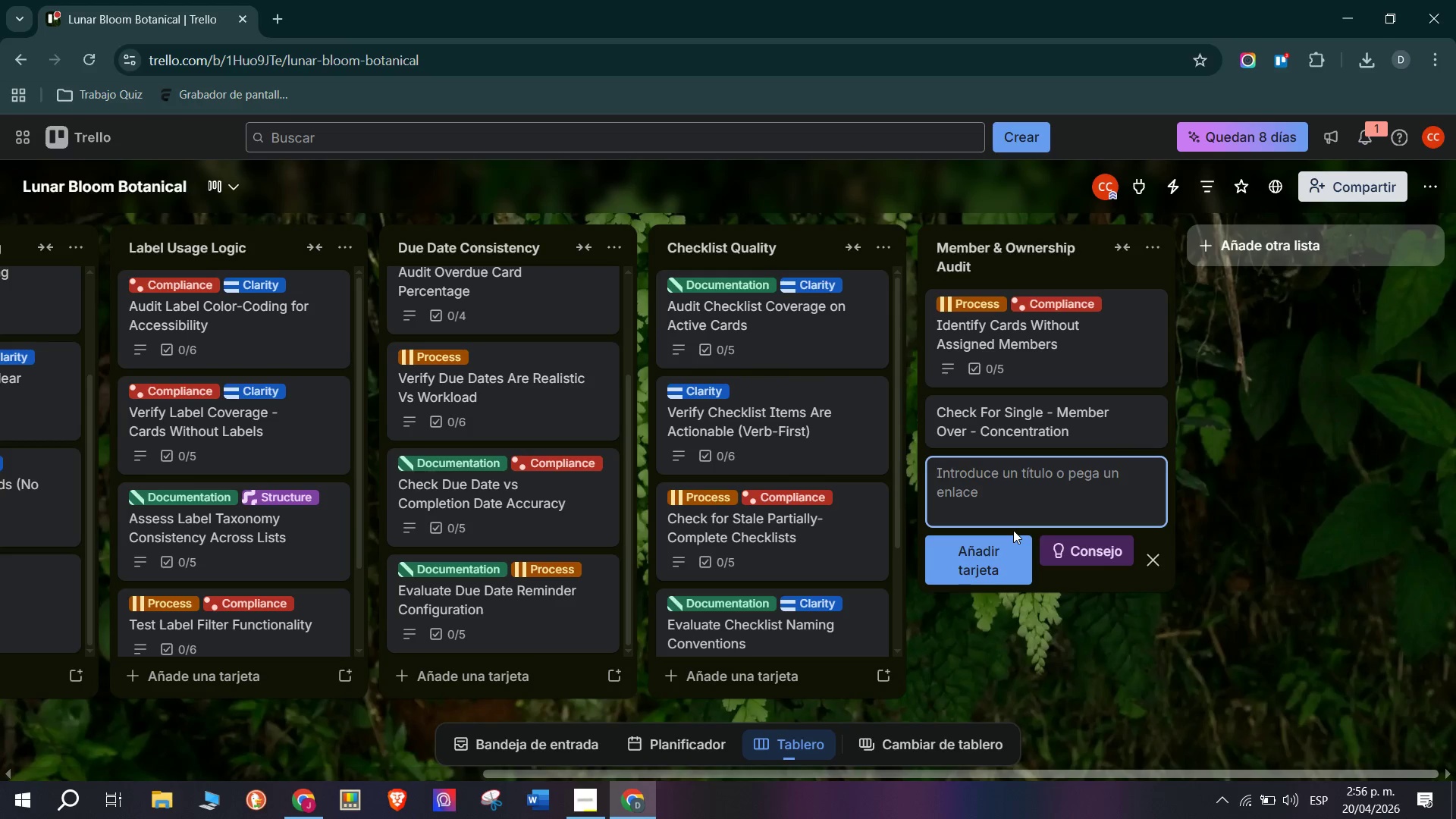 
wait(33.23)
 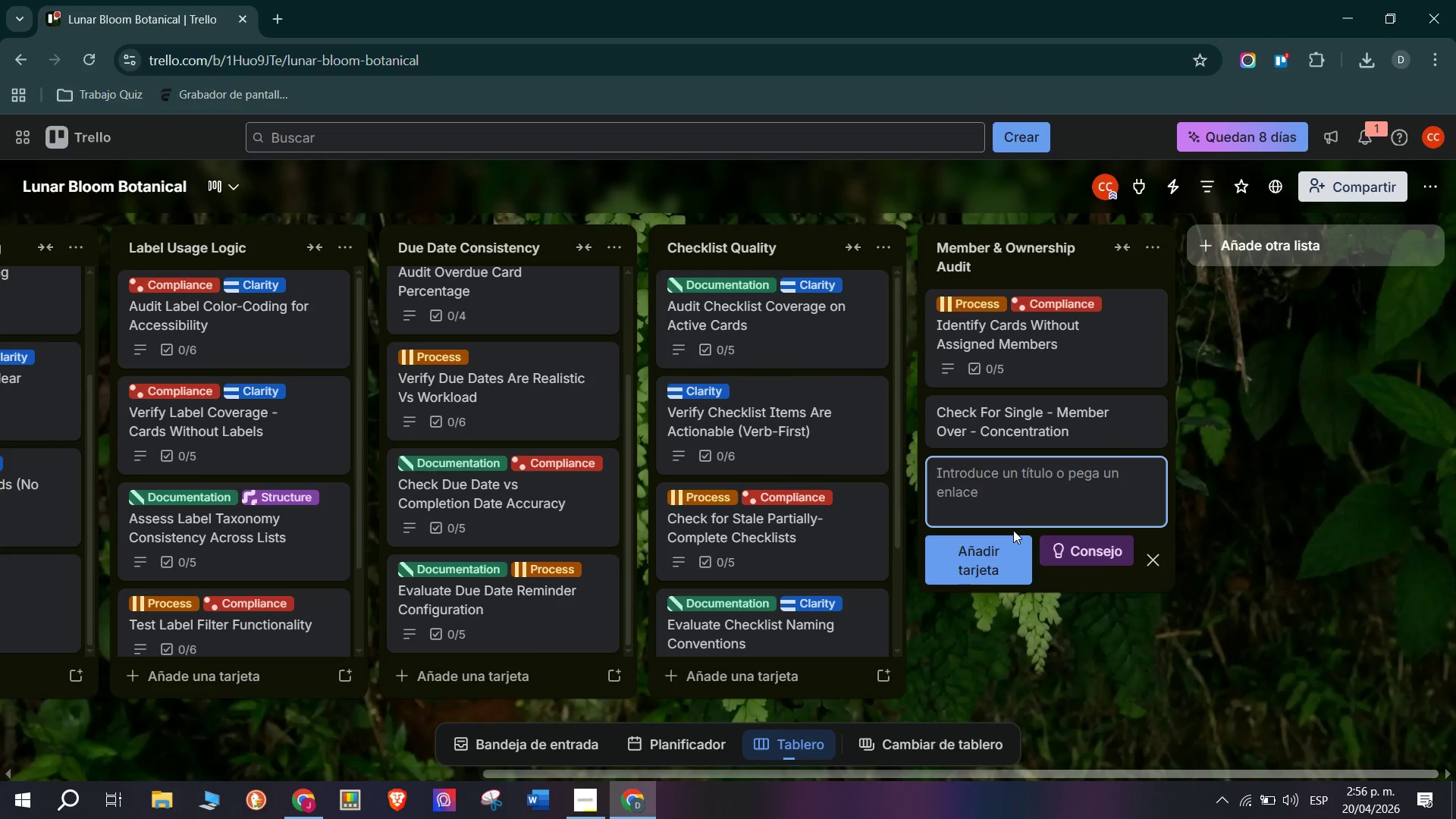 
type(PASSING GRADE> No single team member is assigned to more than 40% of all active cards. Over )
key(Backspace)
type(-concentration signals either a rec)
key(Backspace)
type(sourcing problem or that the board doesnm)
key(Backspace)
type(;s)
key(Backspace)
type(t reflect rr)
key(Backspace)
type(eal df)
key(Backspace)
type(elegation.)
 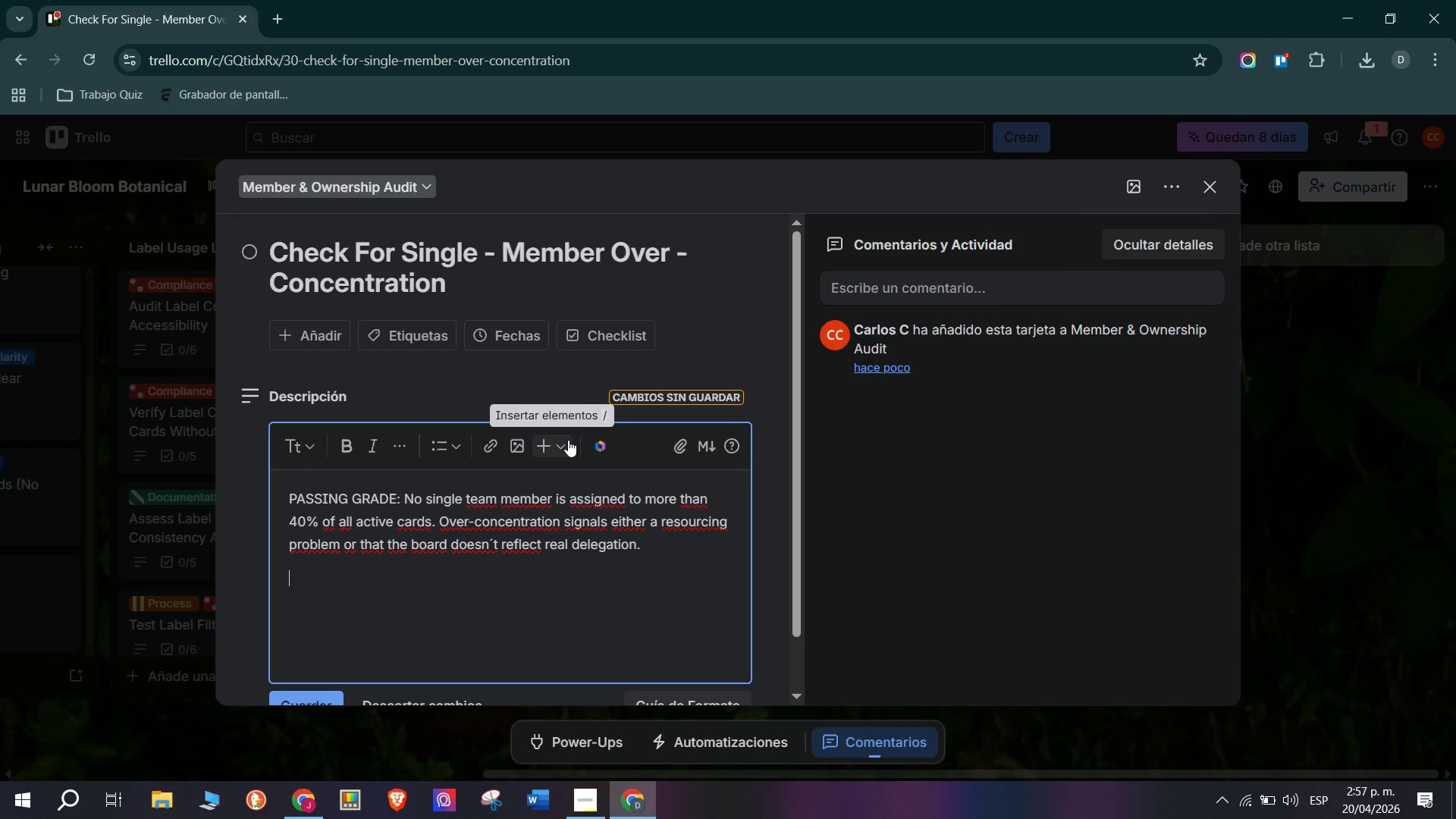 
 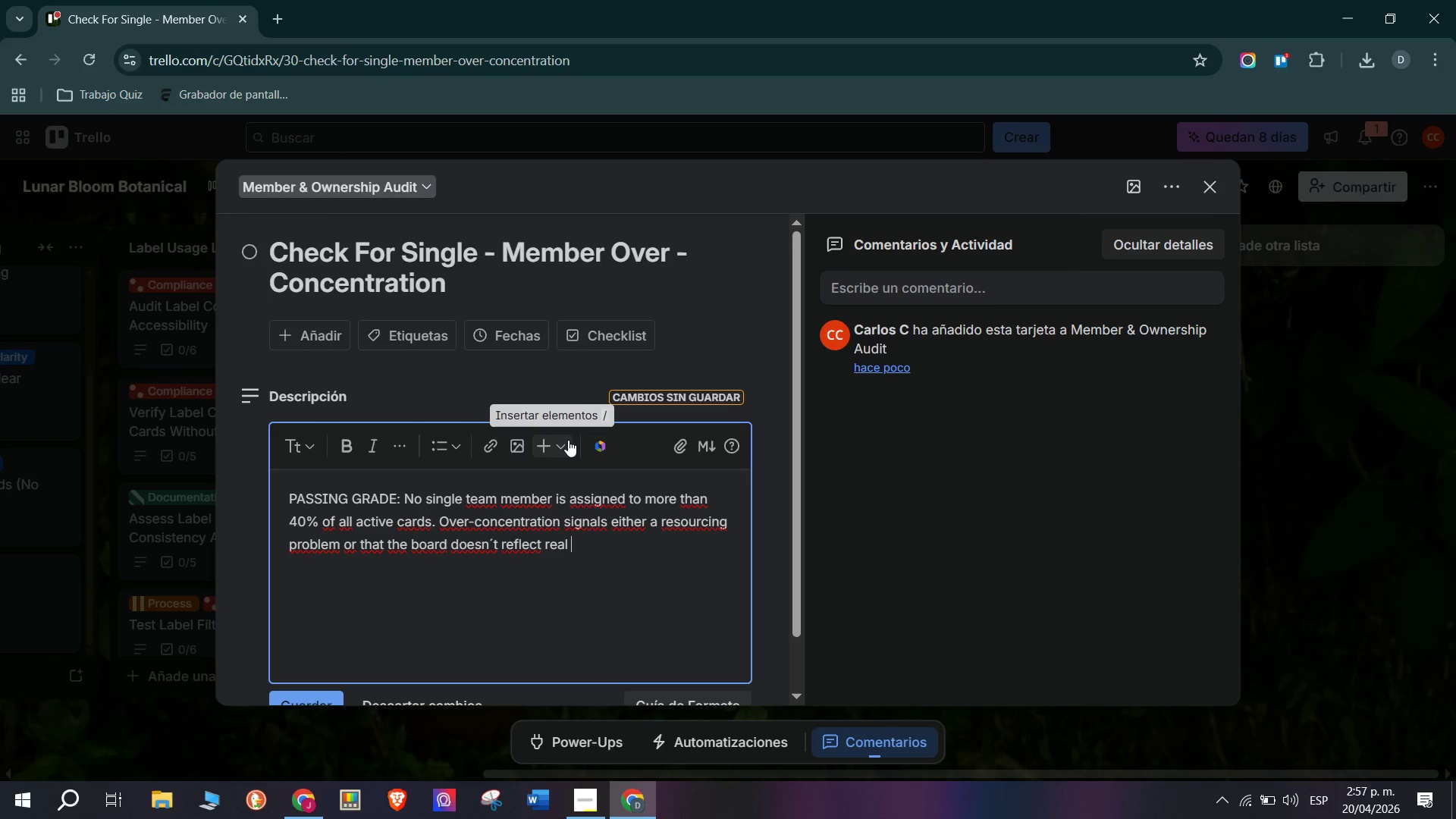 
key(Enter)
 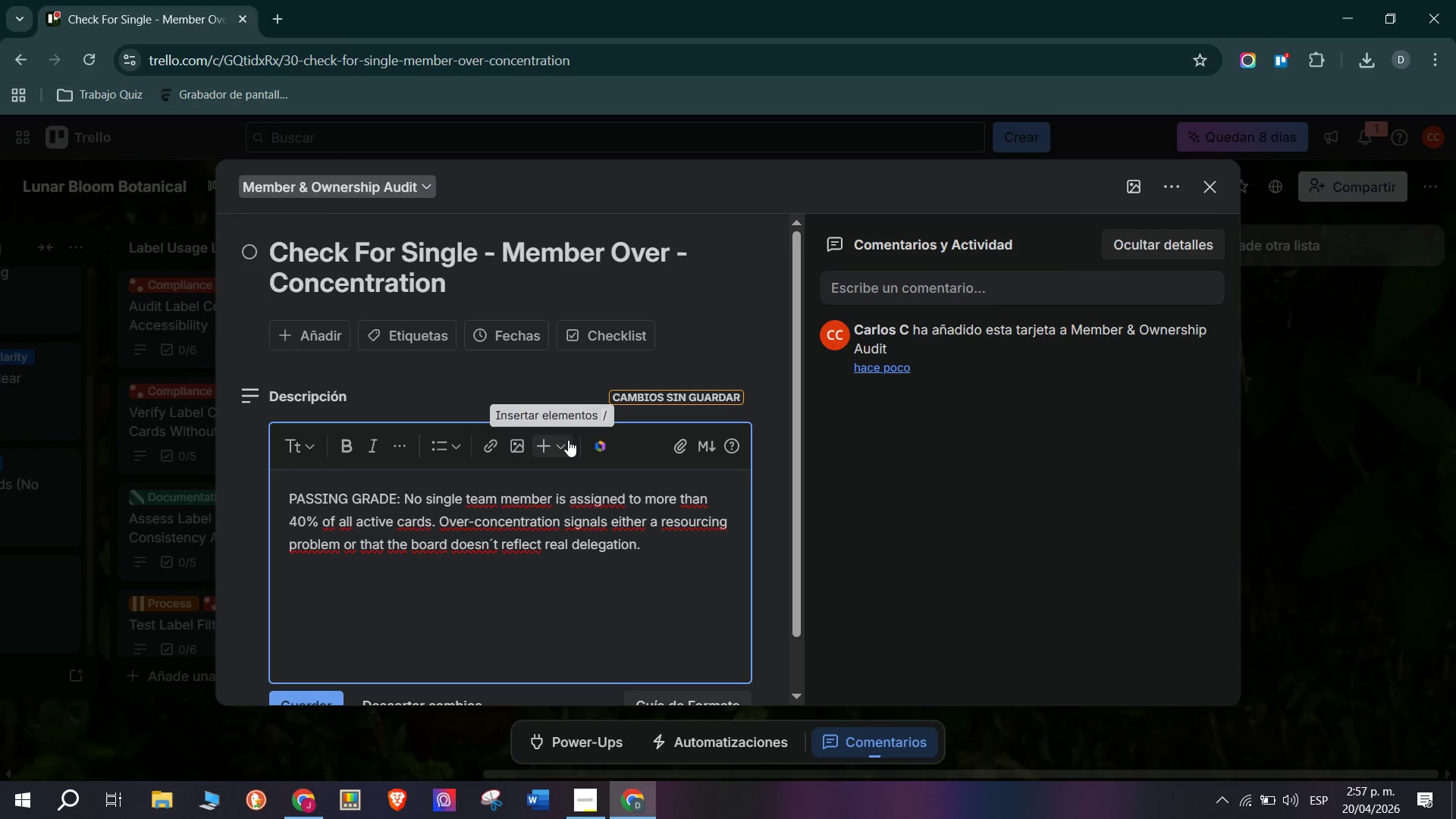 
type(Use the board filter by )
 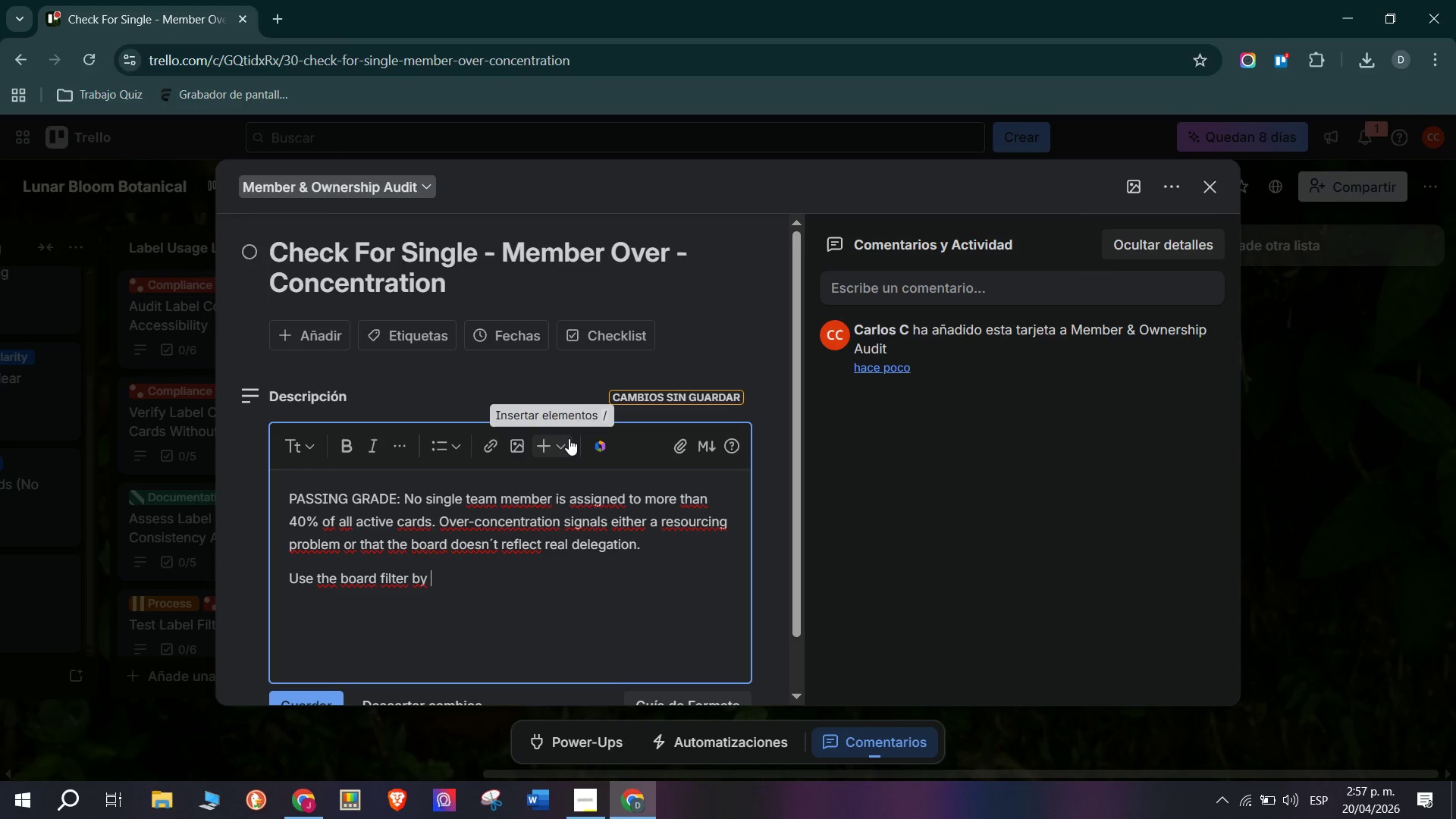 
type(member to visualixz)
key(Backspace)
type(z)
key(Backspace)
key(Backspace)
type(ze each person;s card load.)
 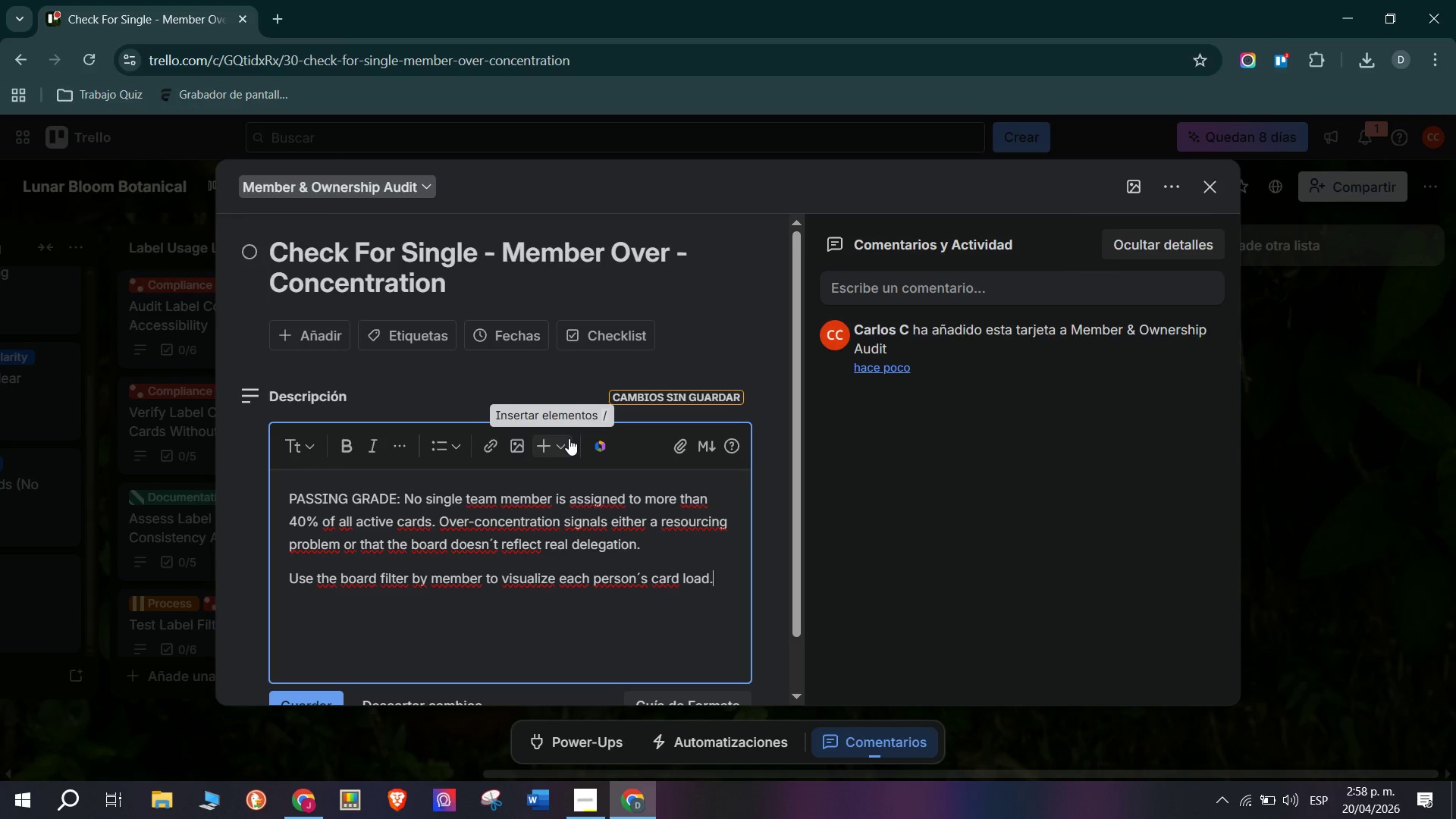 
key(Enter)
 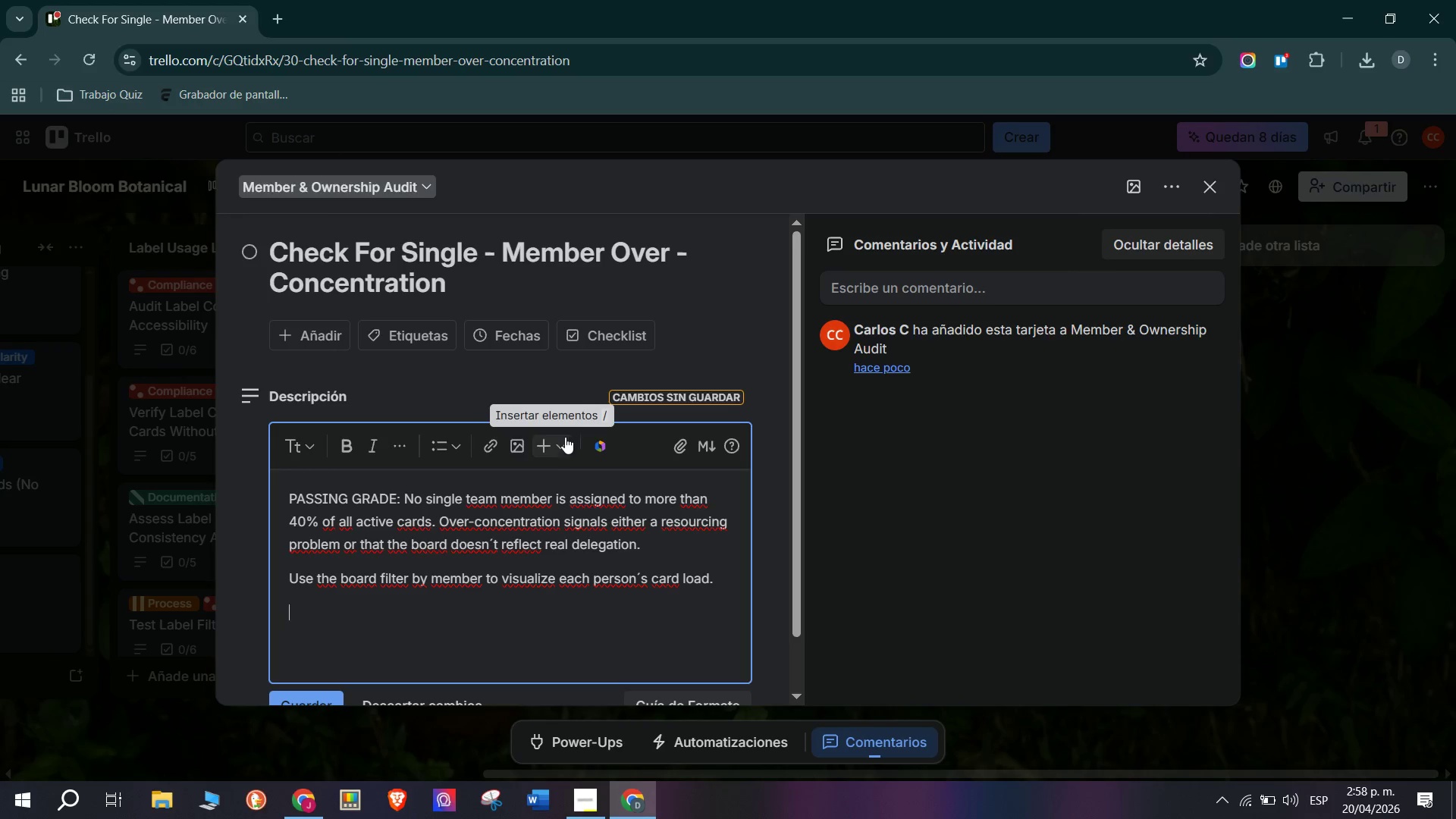 
scroll: coordinate [462, 380], scroll_direction: down, amount: 1.0
 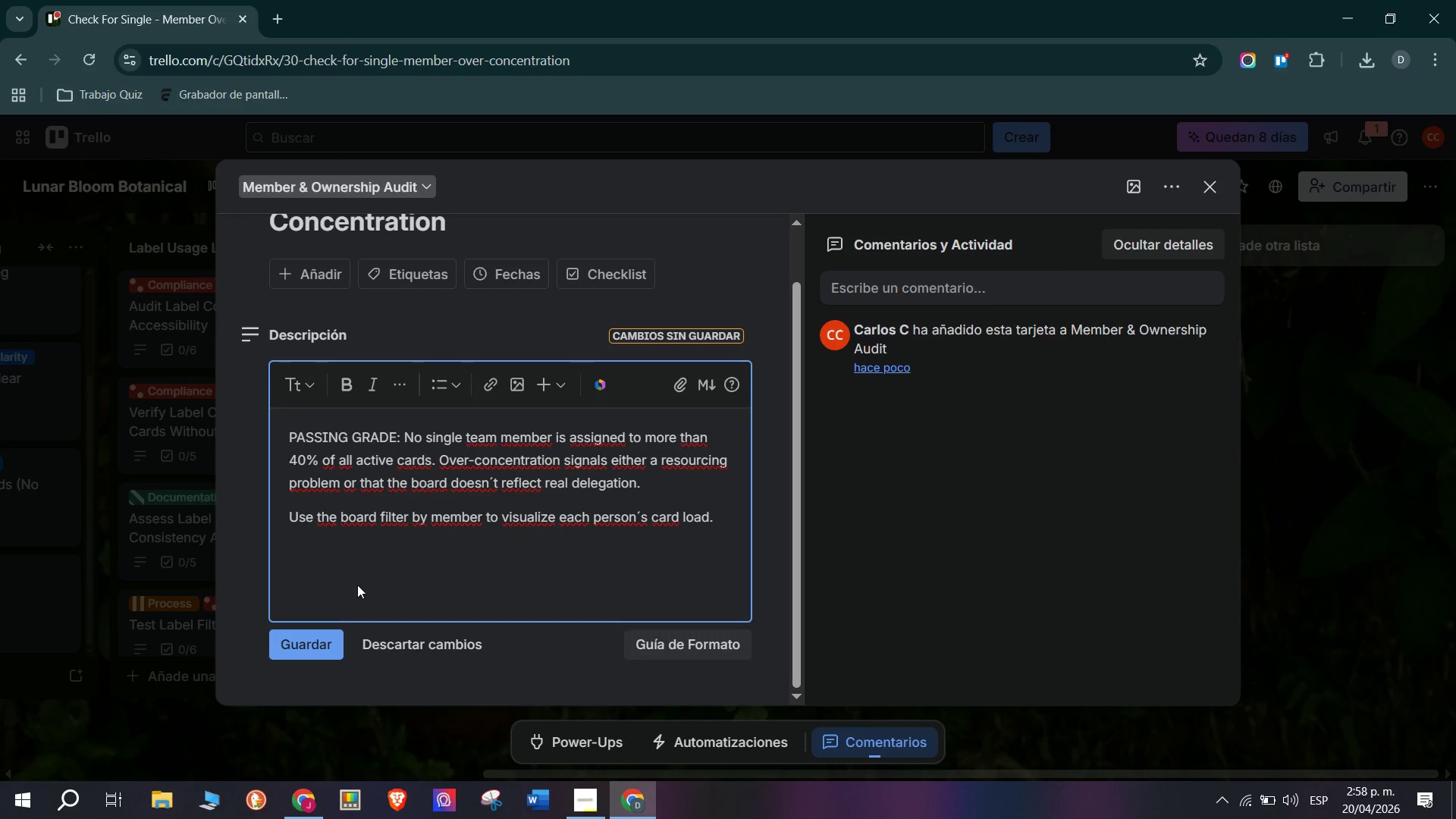 
mouse_move([328, 610])
 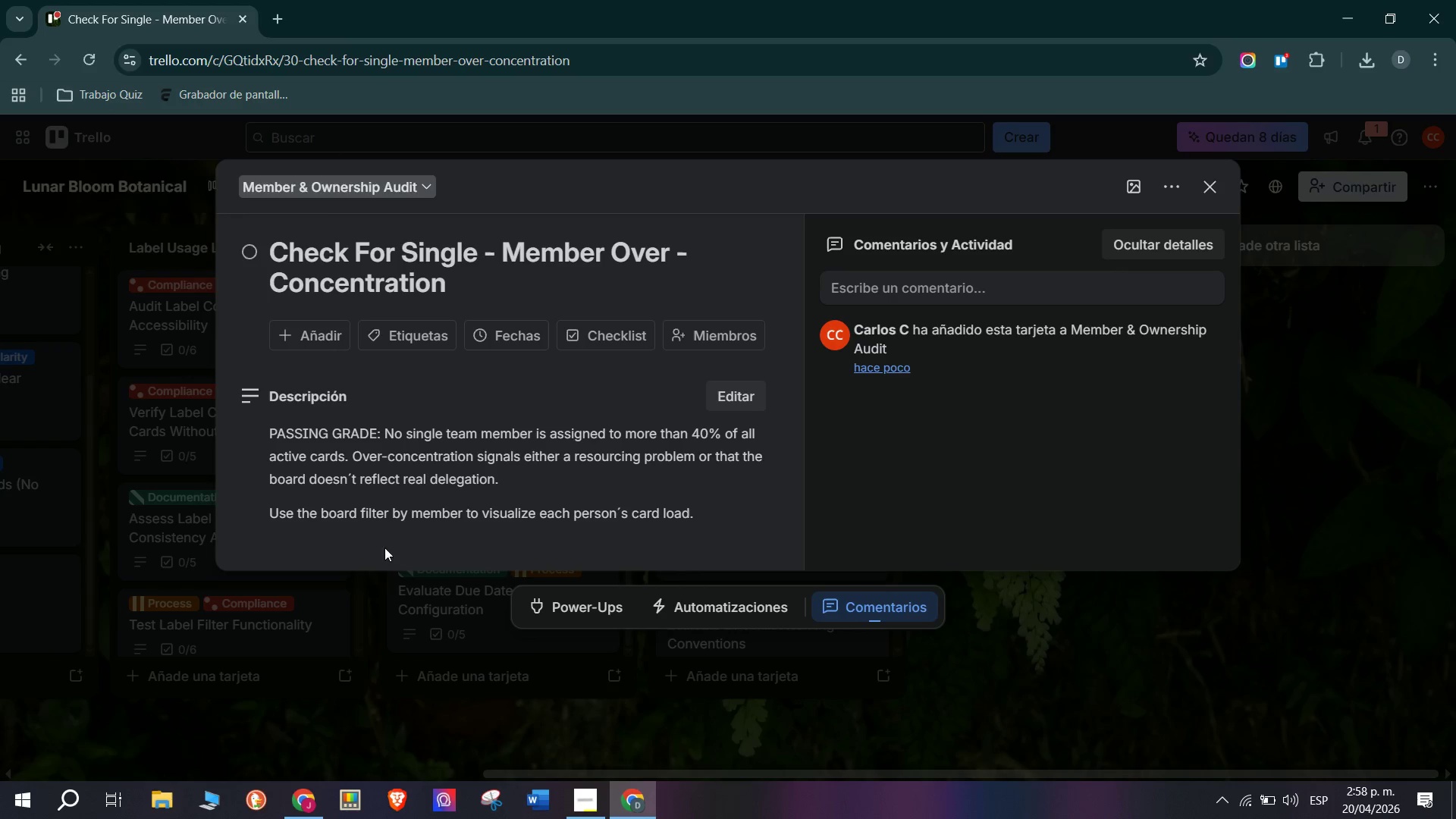 
scroll: coordinate [387, 533], scroll_direction: down, amount: 4.0
 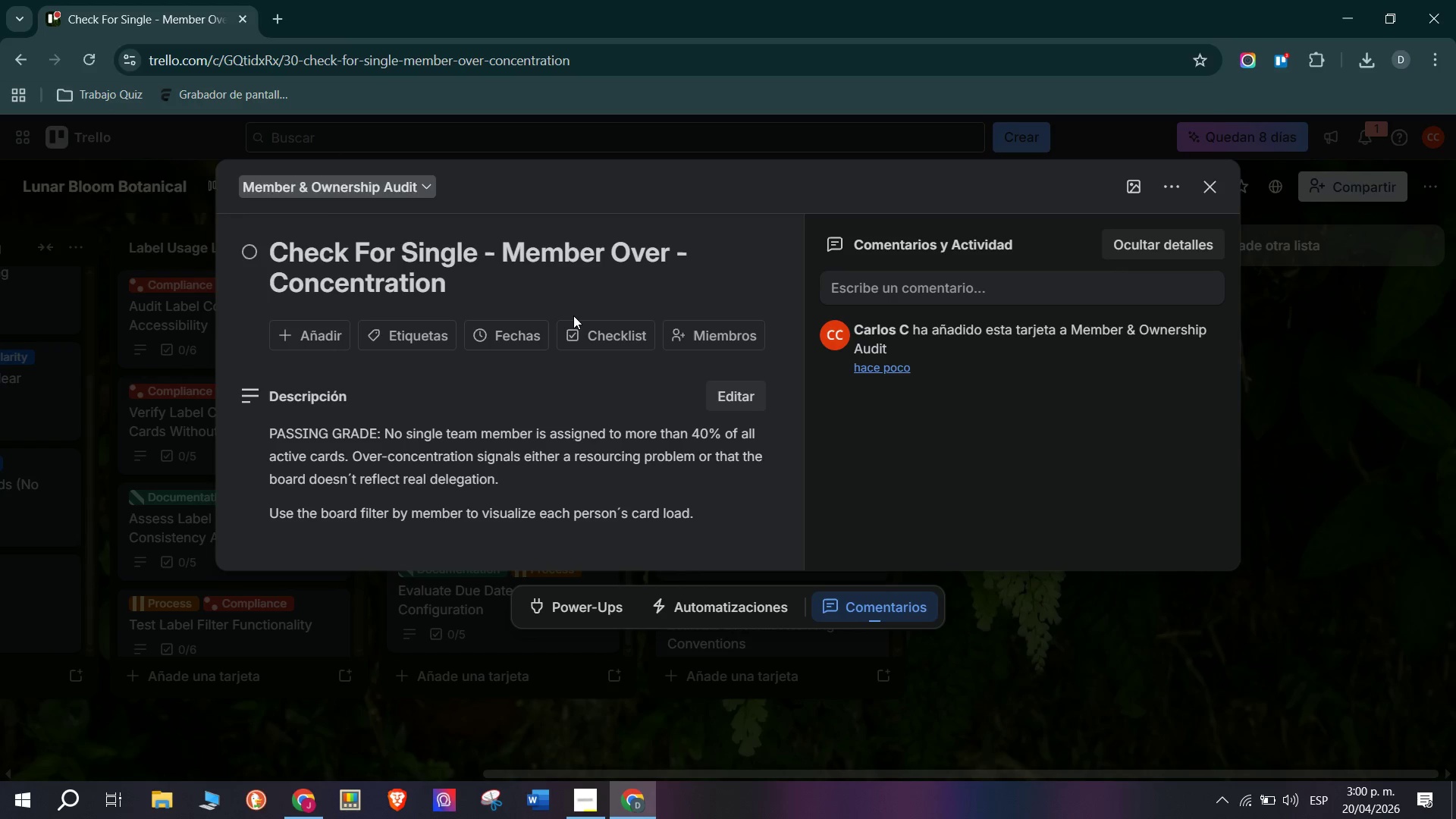 
wait(111.81)
 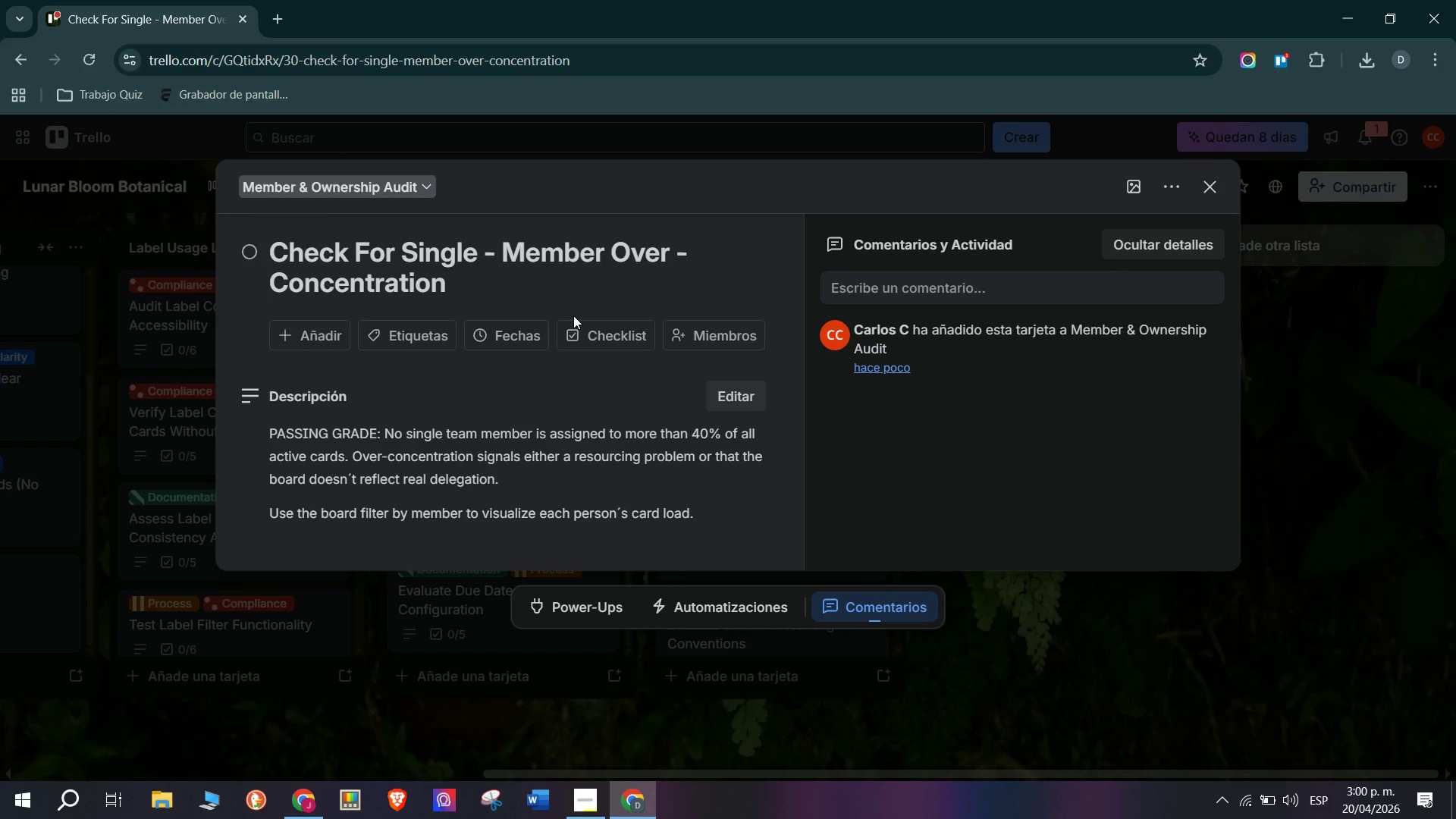 
scroll: coordinate [607, 408], scroll_direction: down, amount: 3.0
 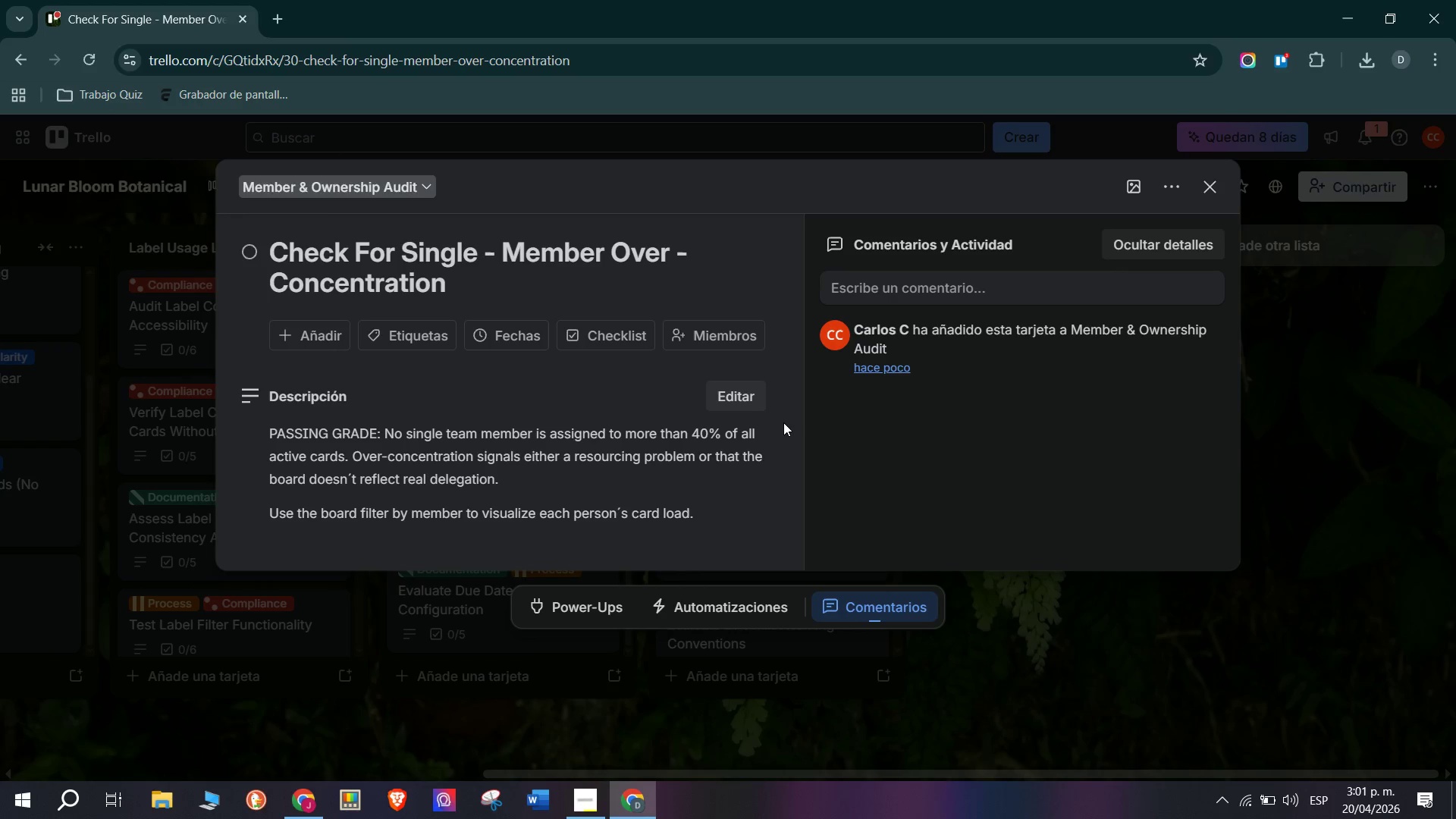 
wait(56.74)
 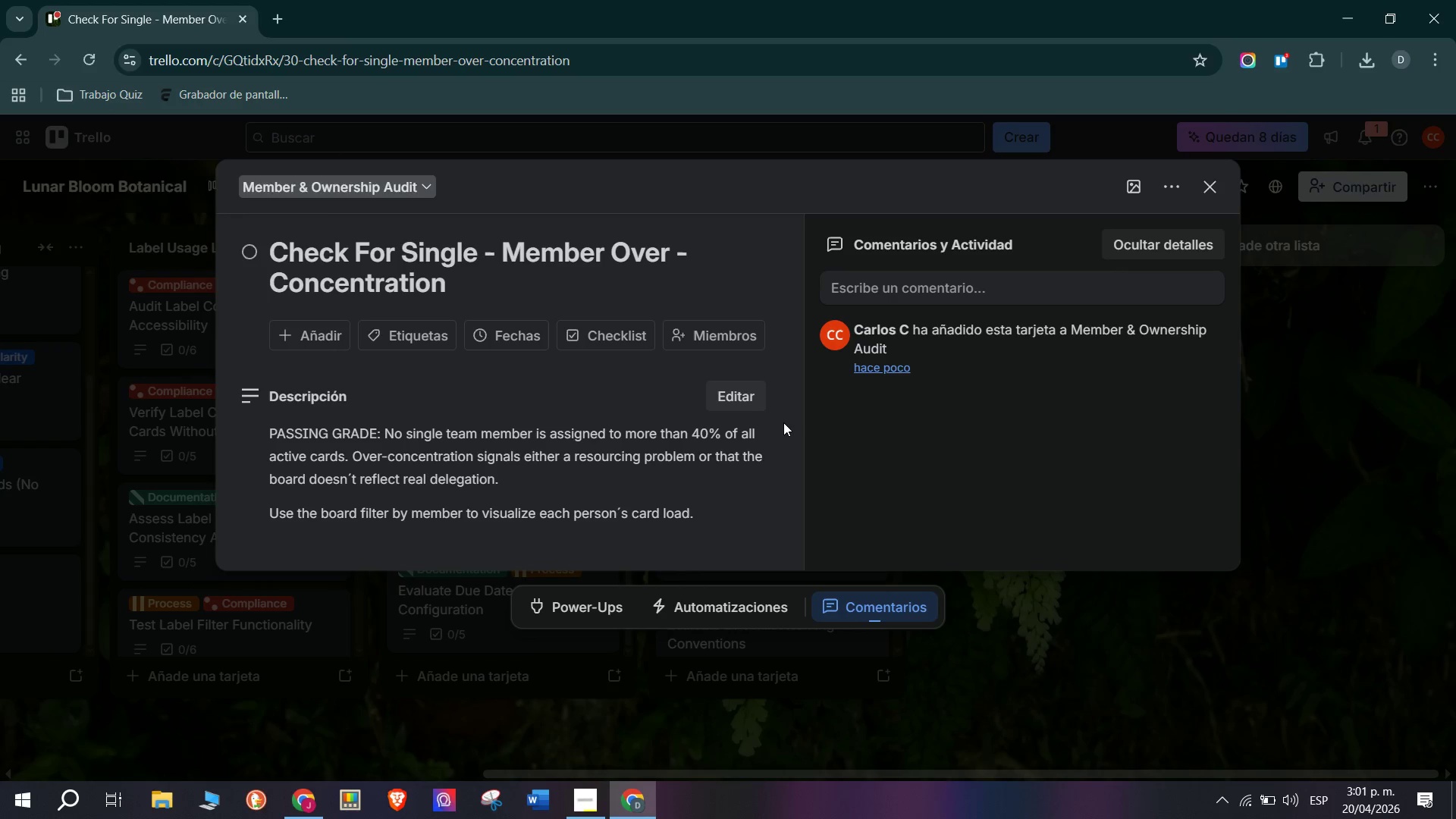 
left_click([592, 343])
 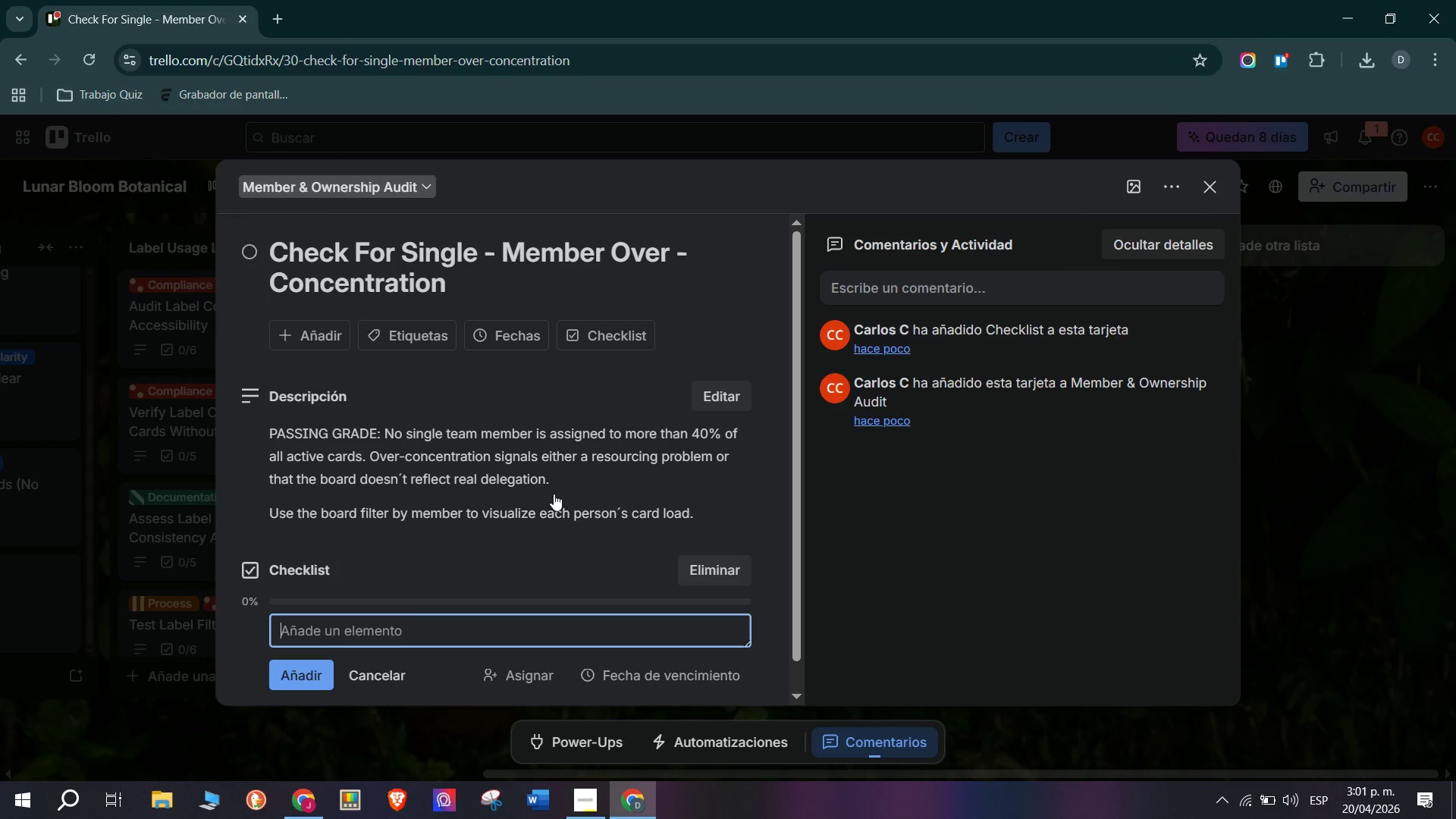 
wait(28.75)
 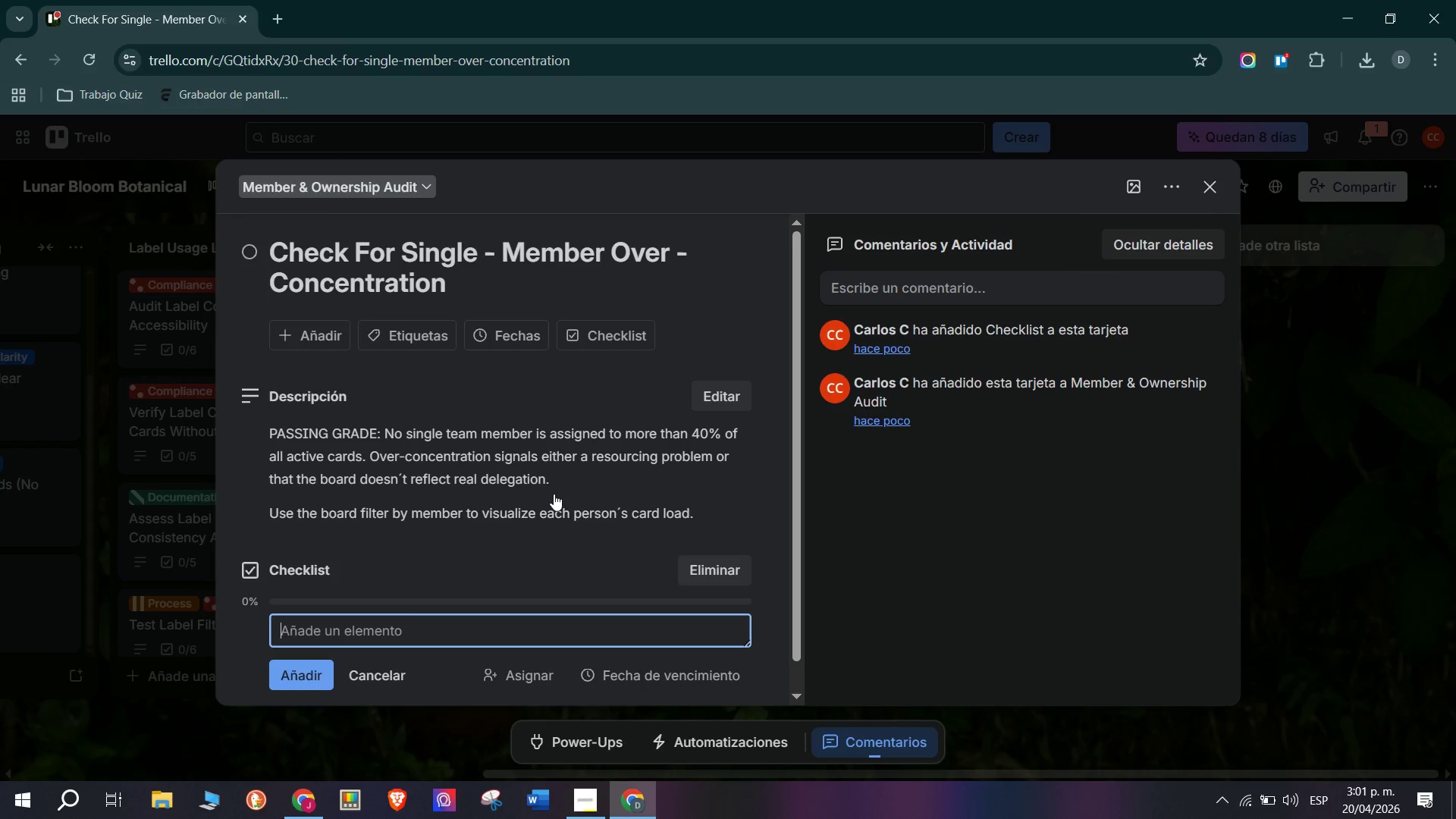 
type(Filter By each member and)
 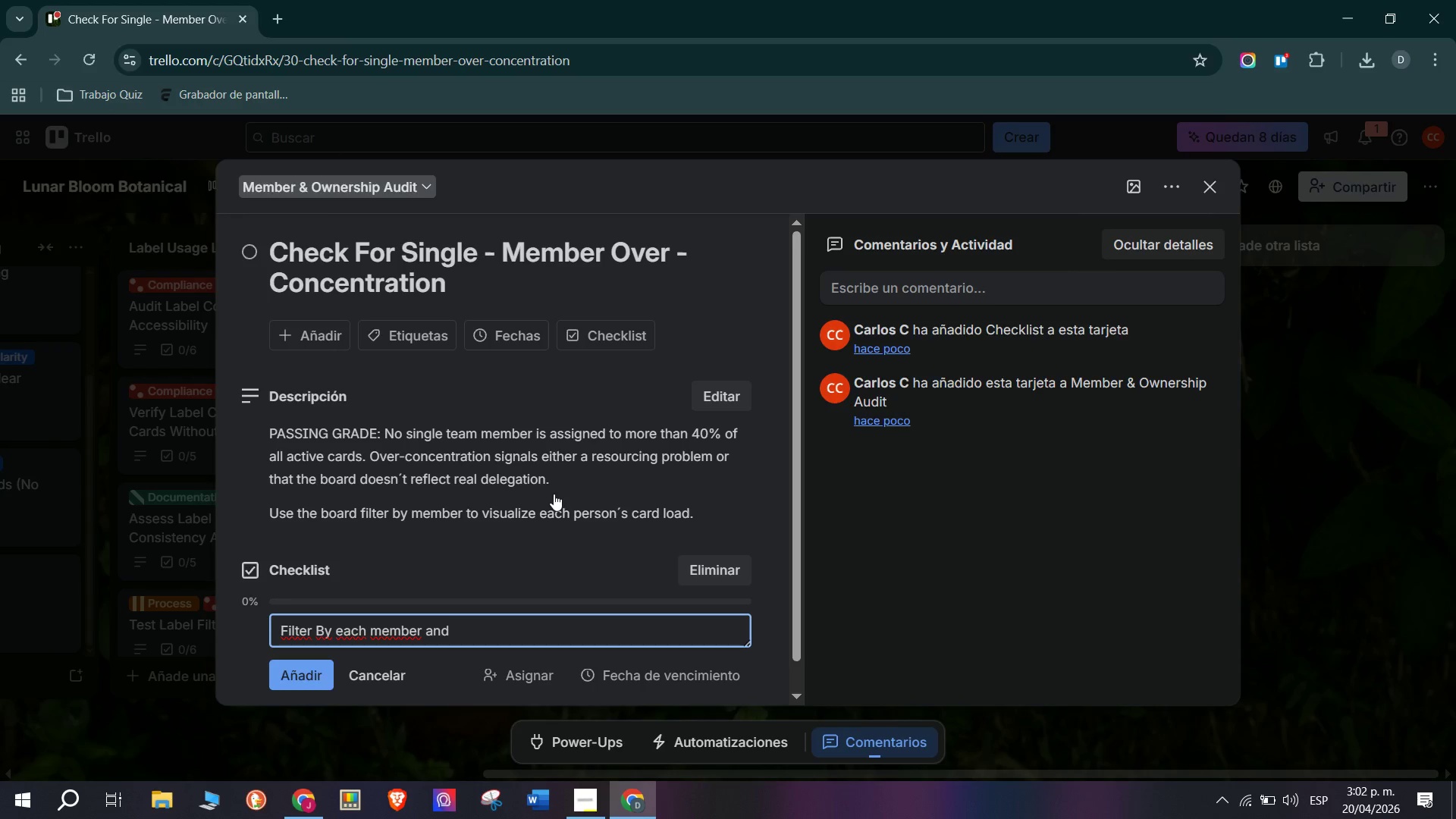 
wait(61.11)
 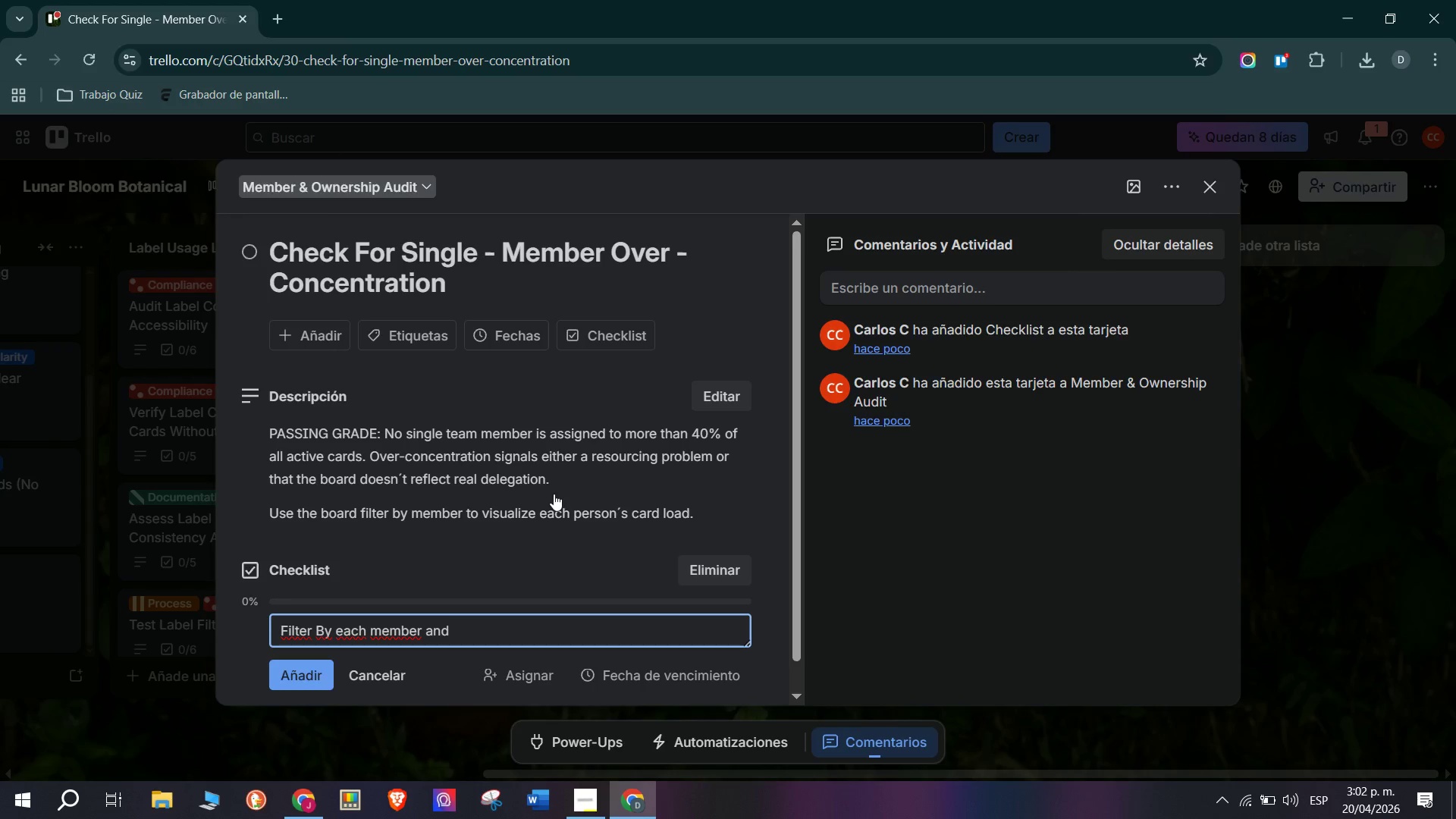 
type( count their active card assignments)
 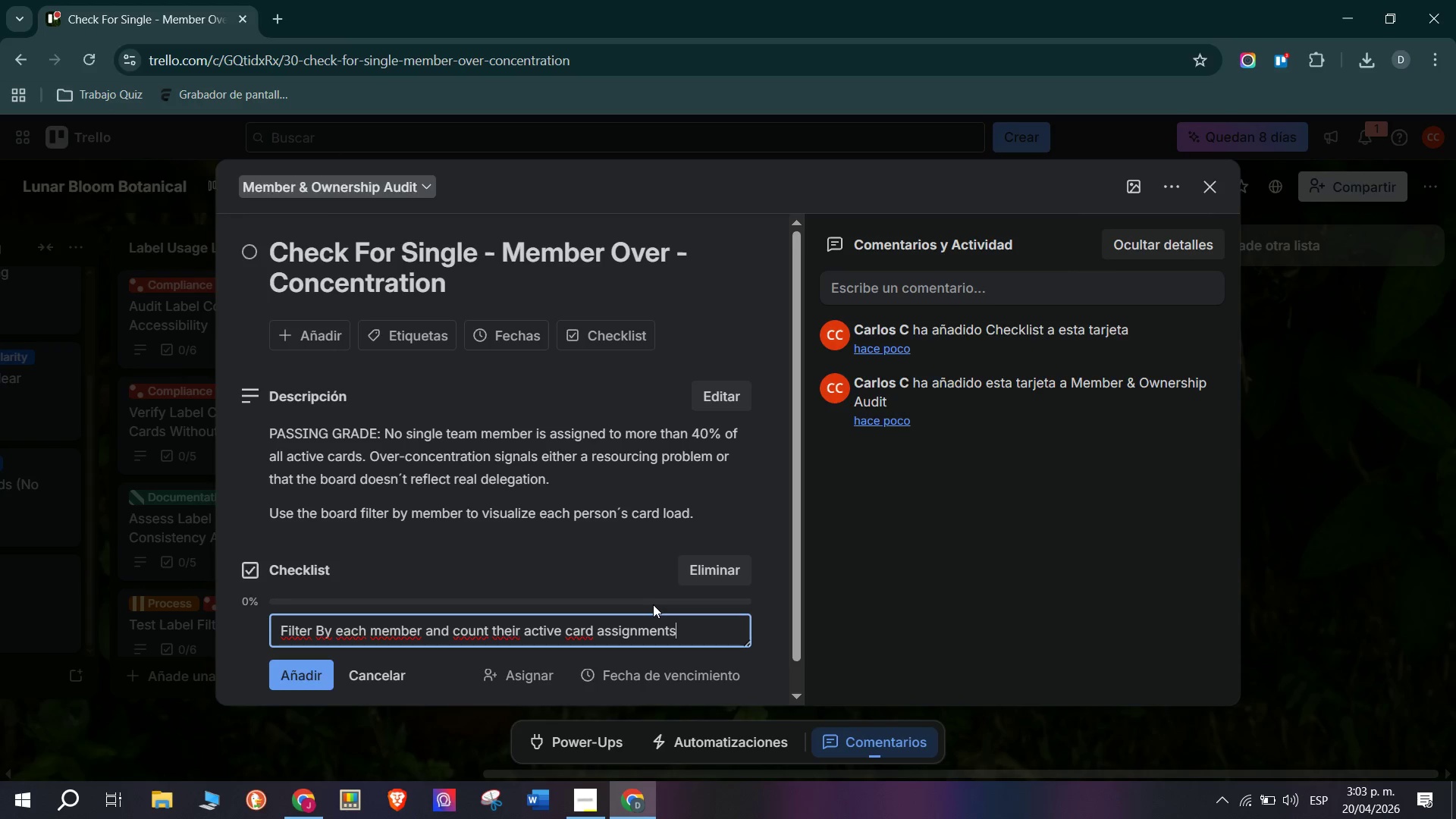 
key(Enter)
 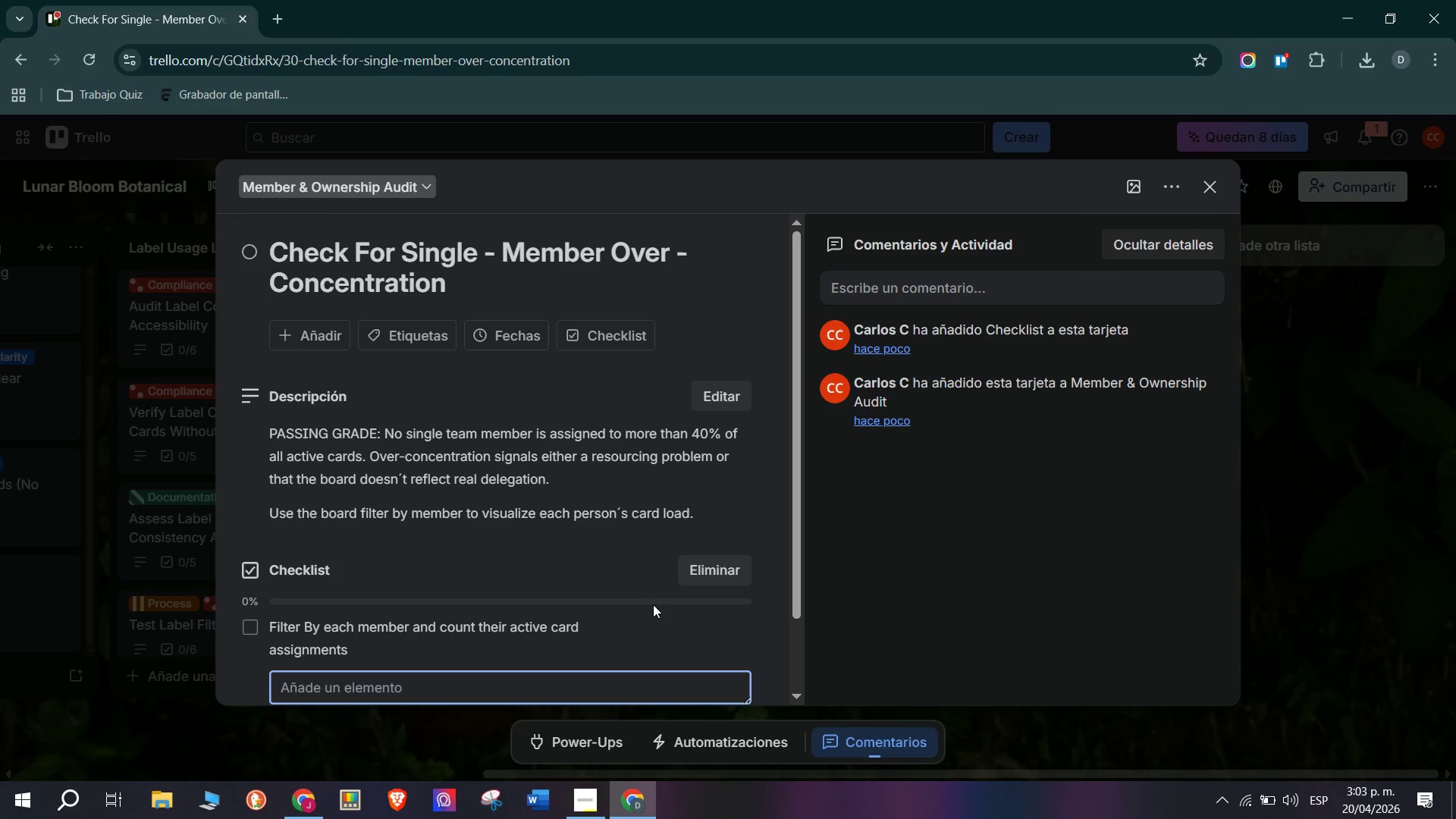 
type(Calculate each person;s % og)
key(Backspace)
type(f total active card load)
 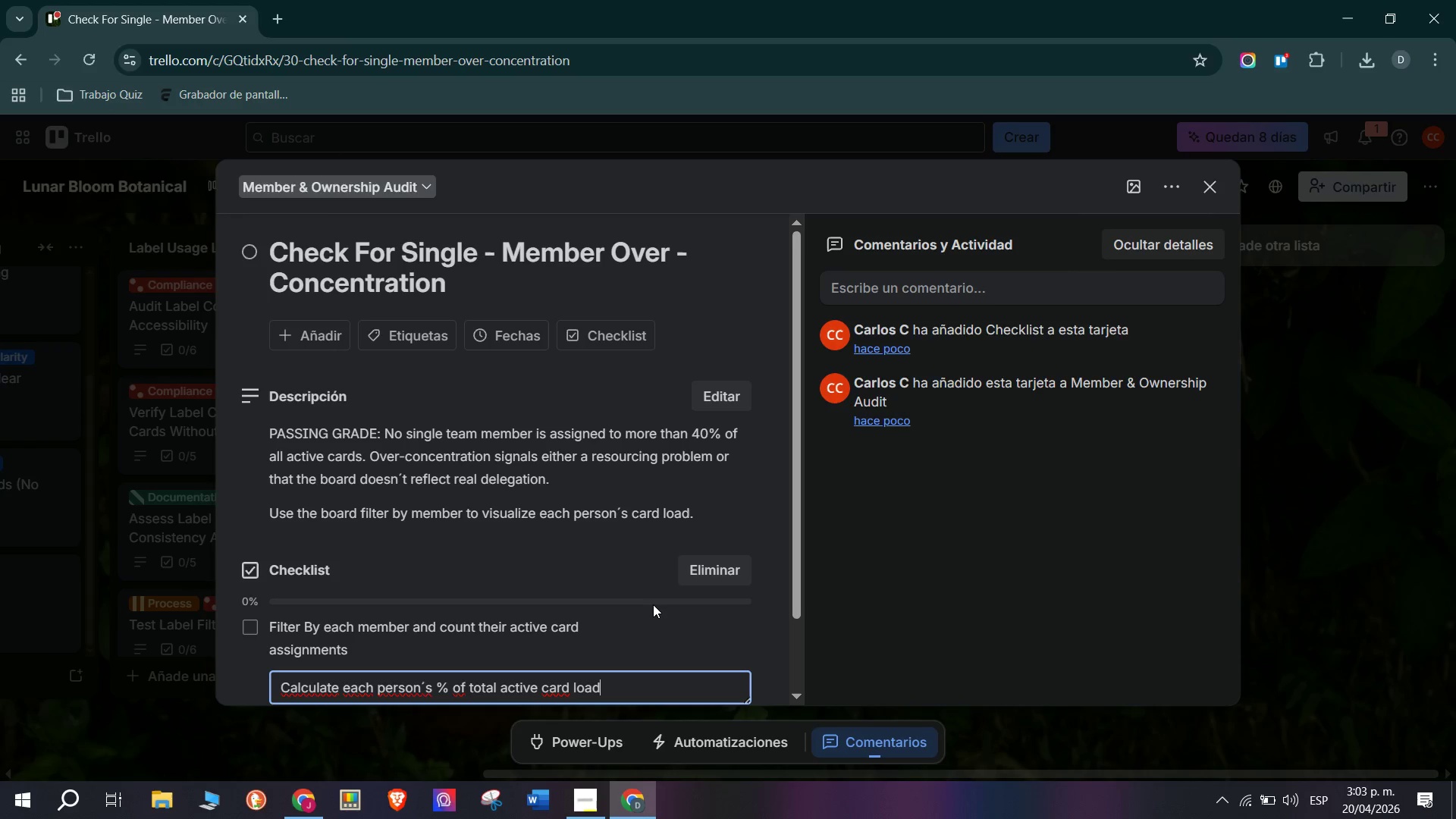 
key(Enter)
 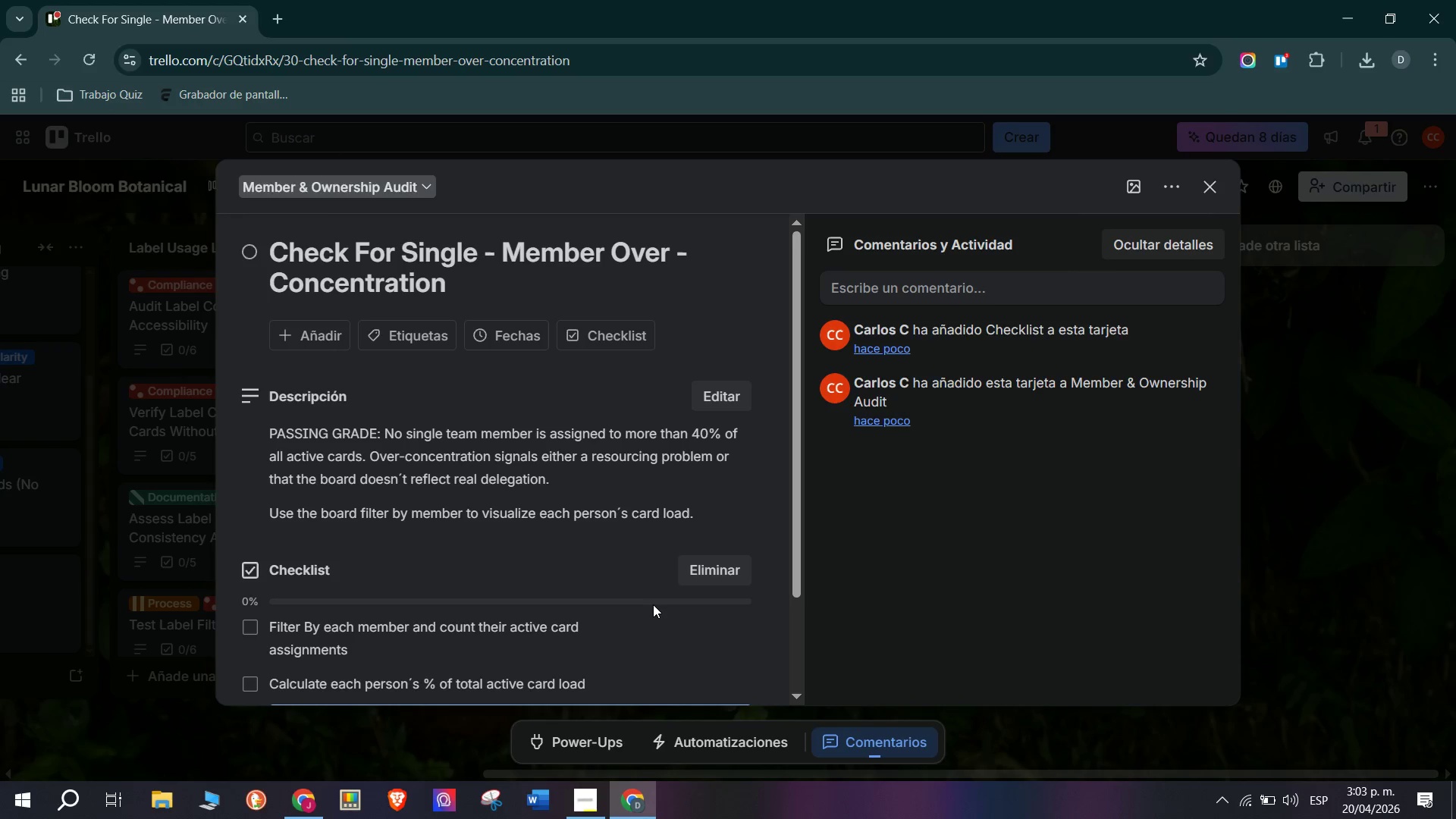 
type(Flag any merm)
key(Backspace)
key(Backspace)
type(mber abo)
 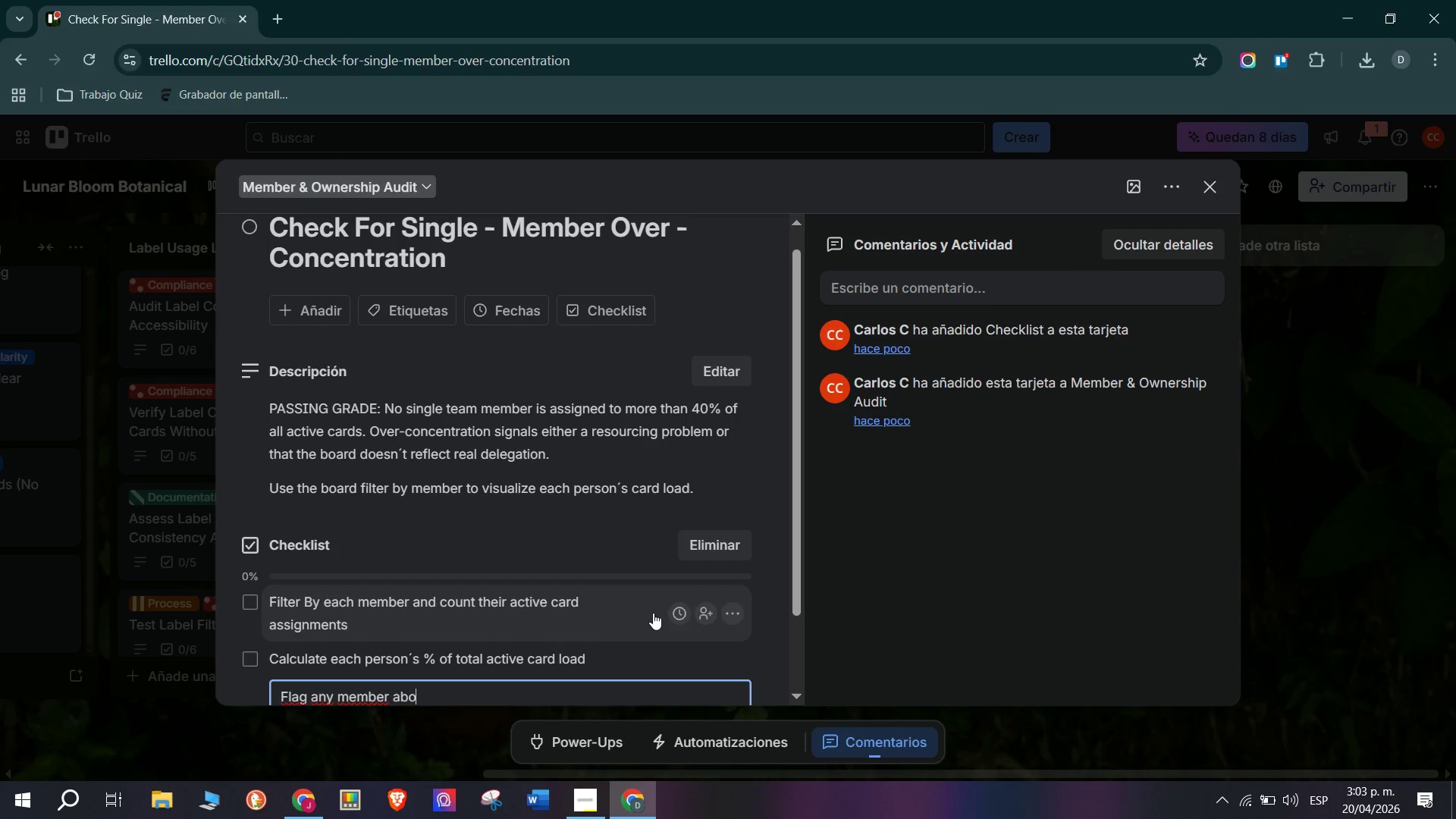 
wait(13.72)
 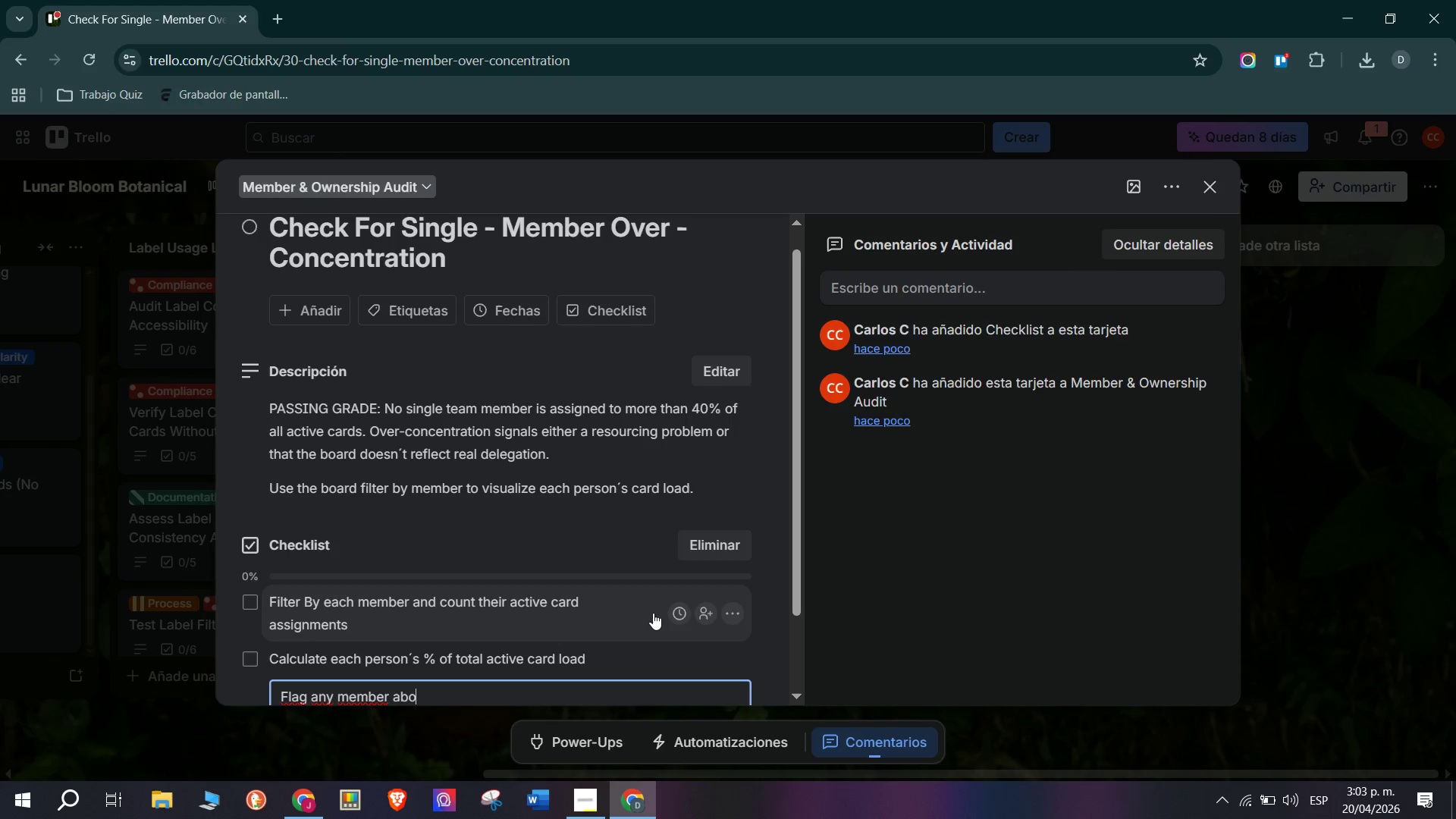 
type(ve 40% concentration)
 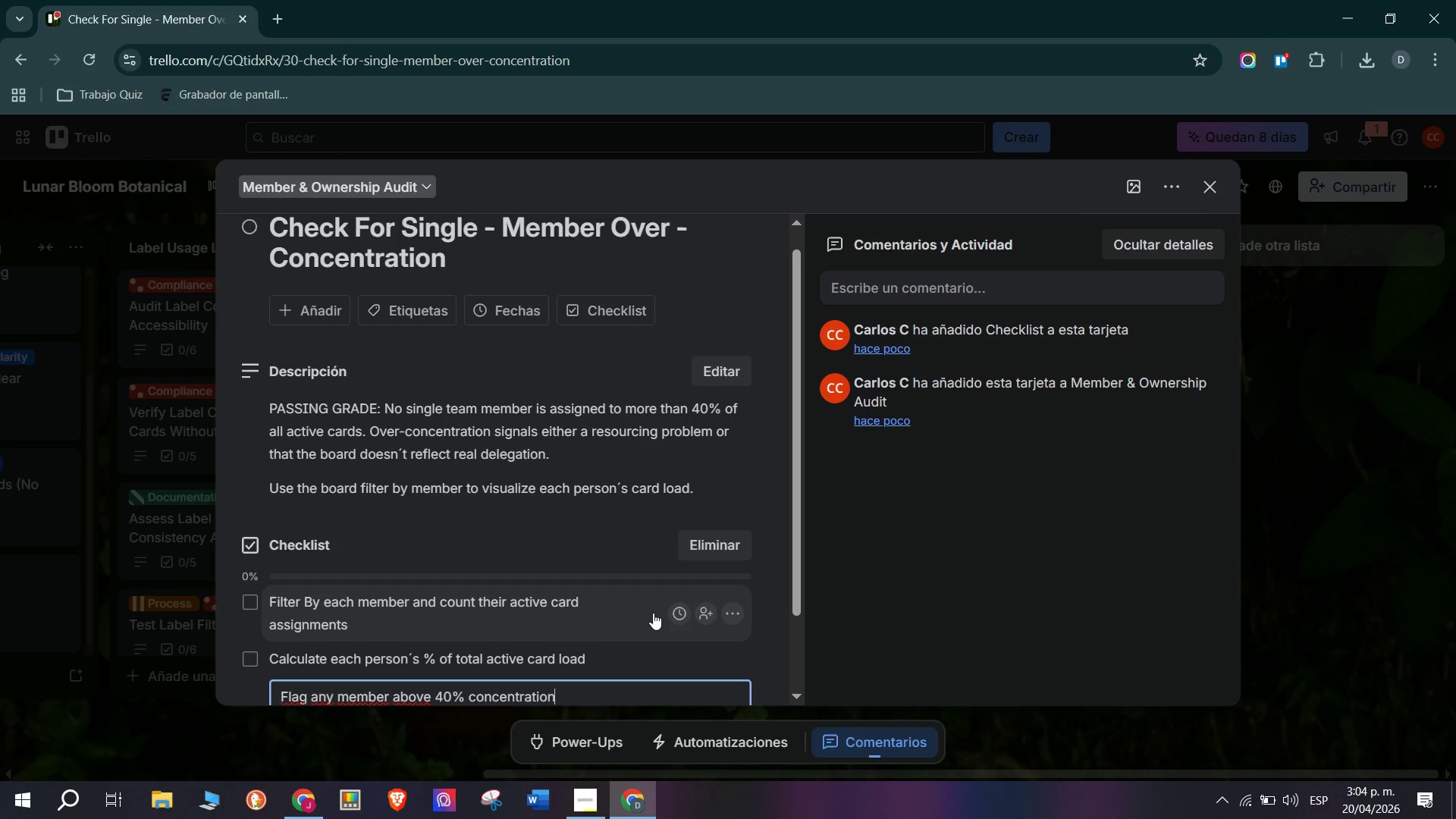 
key(Enter)
 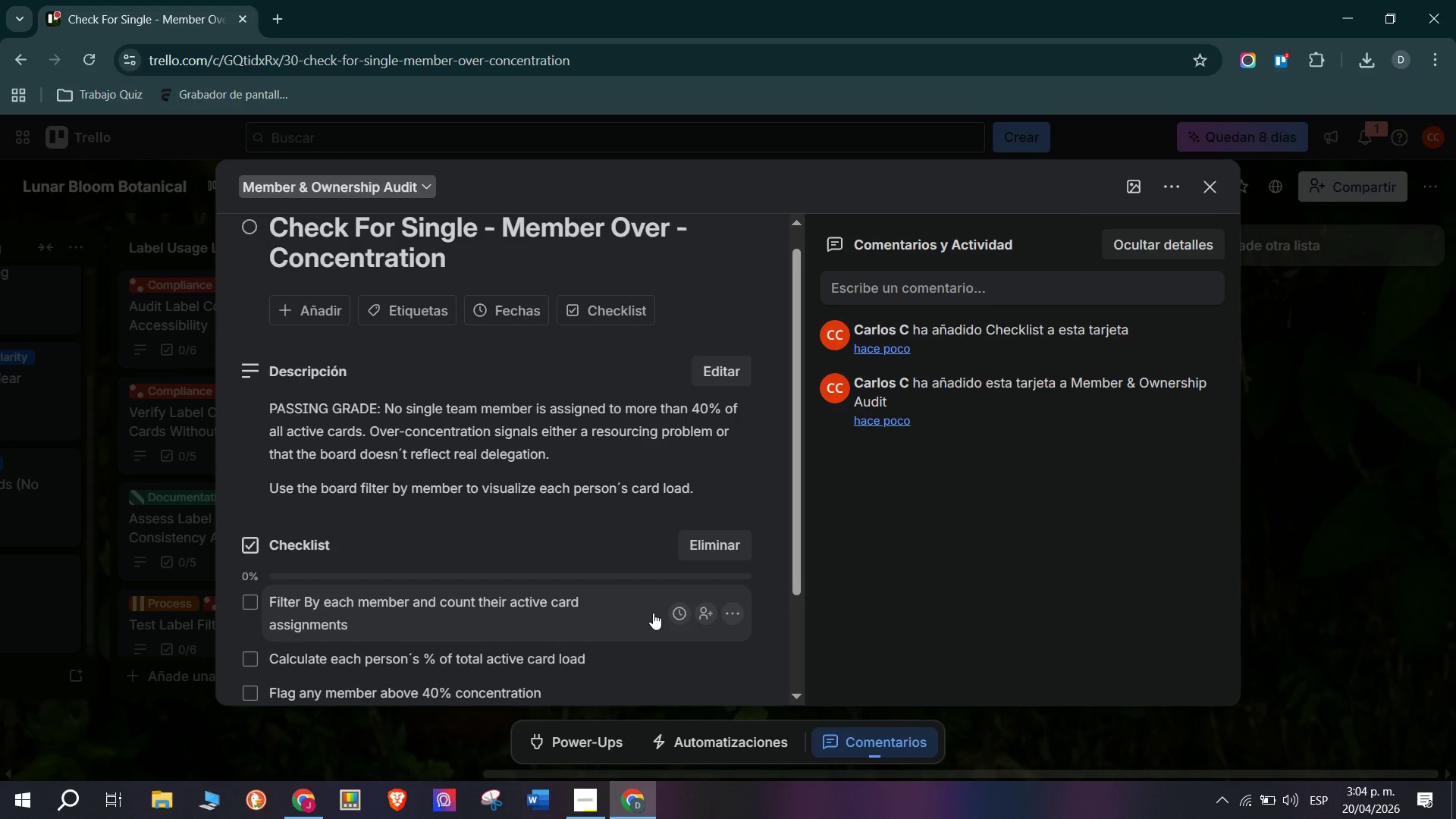 
type(Interview PM on wher)
key(Backspace)
type(ther workload reflects)
 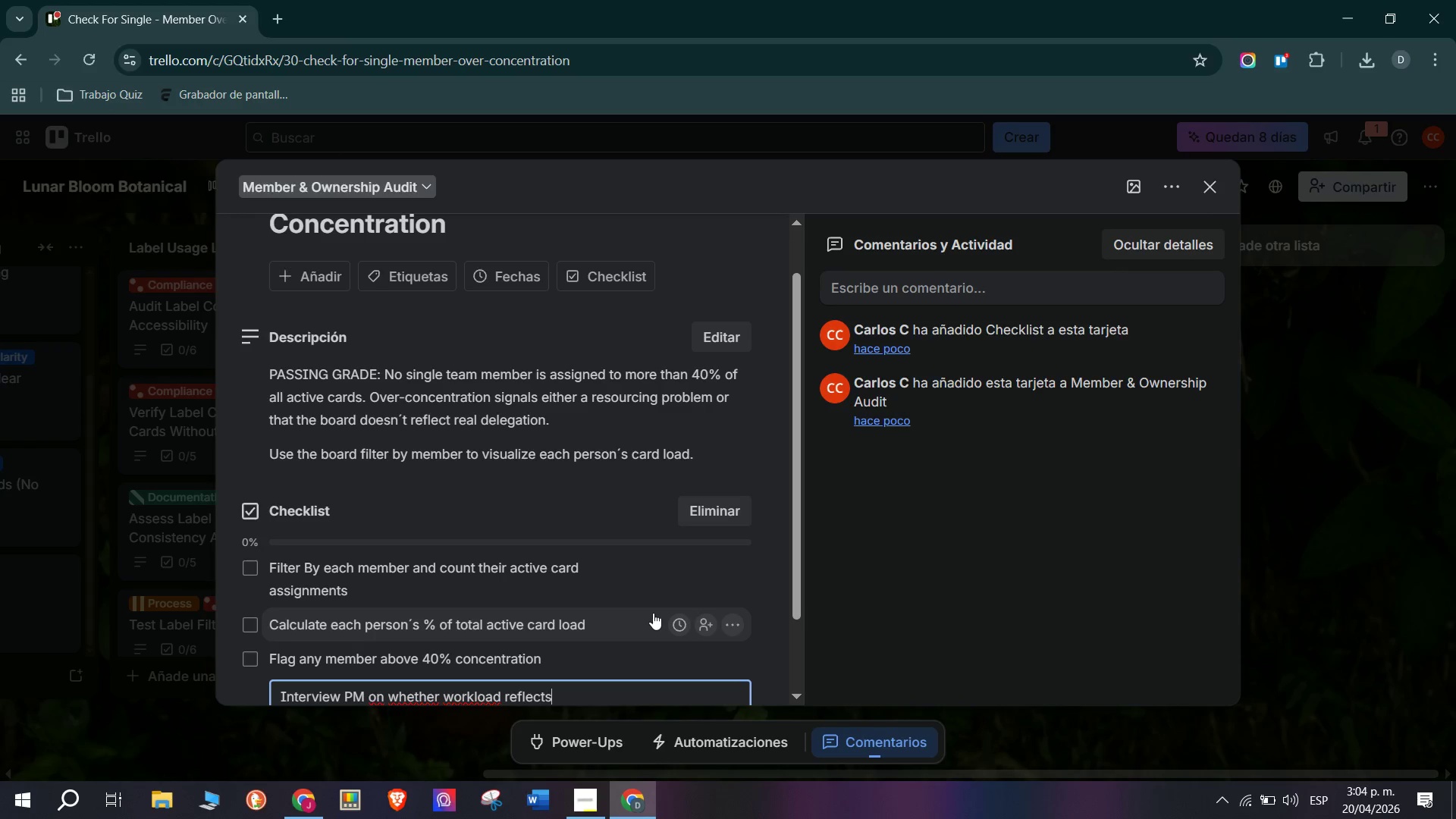 
type( reality )
 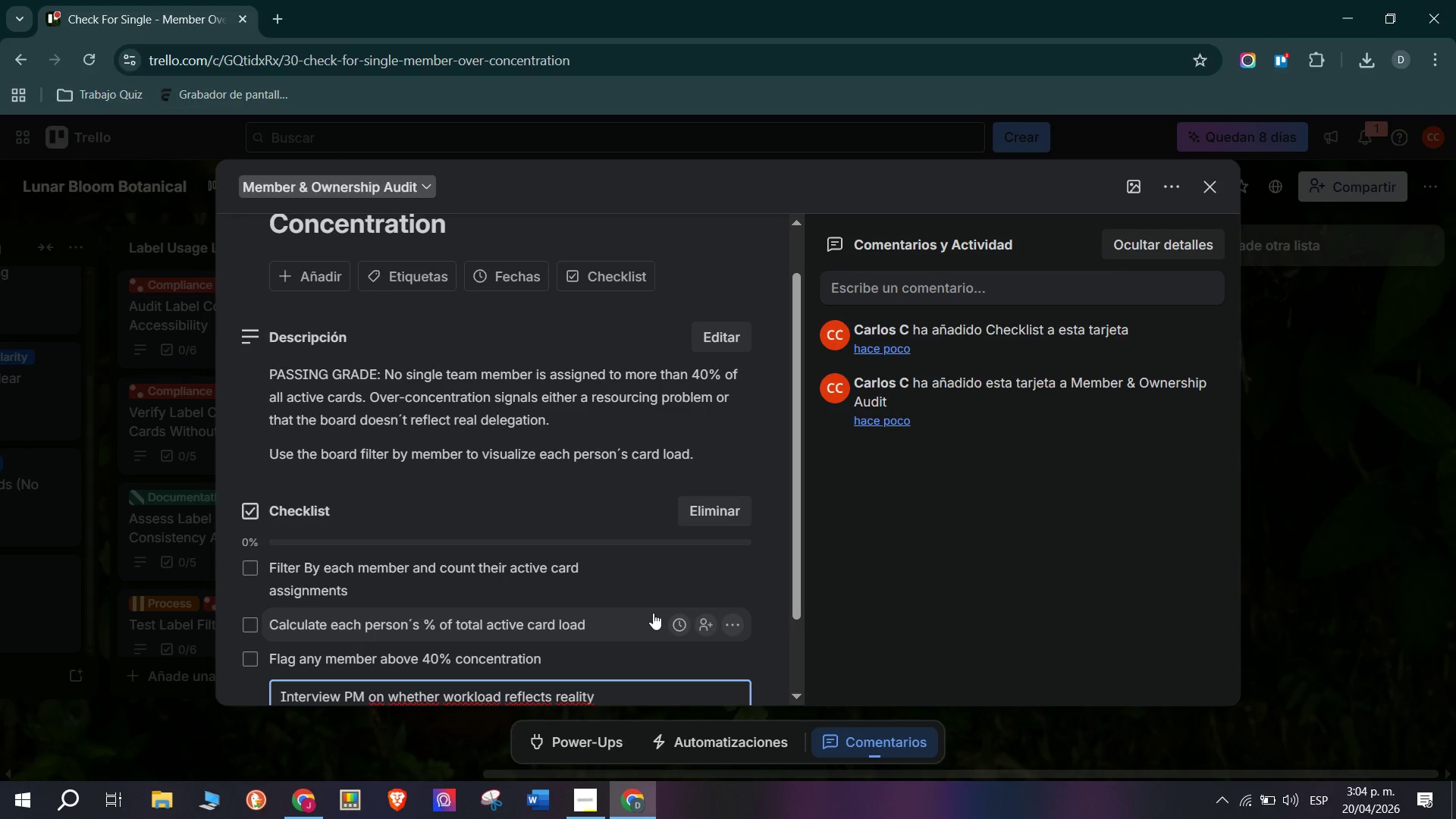 
key(Enter)
 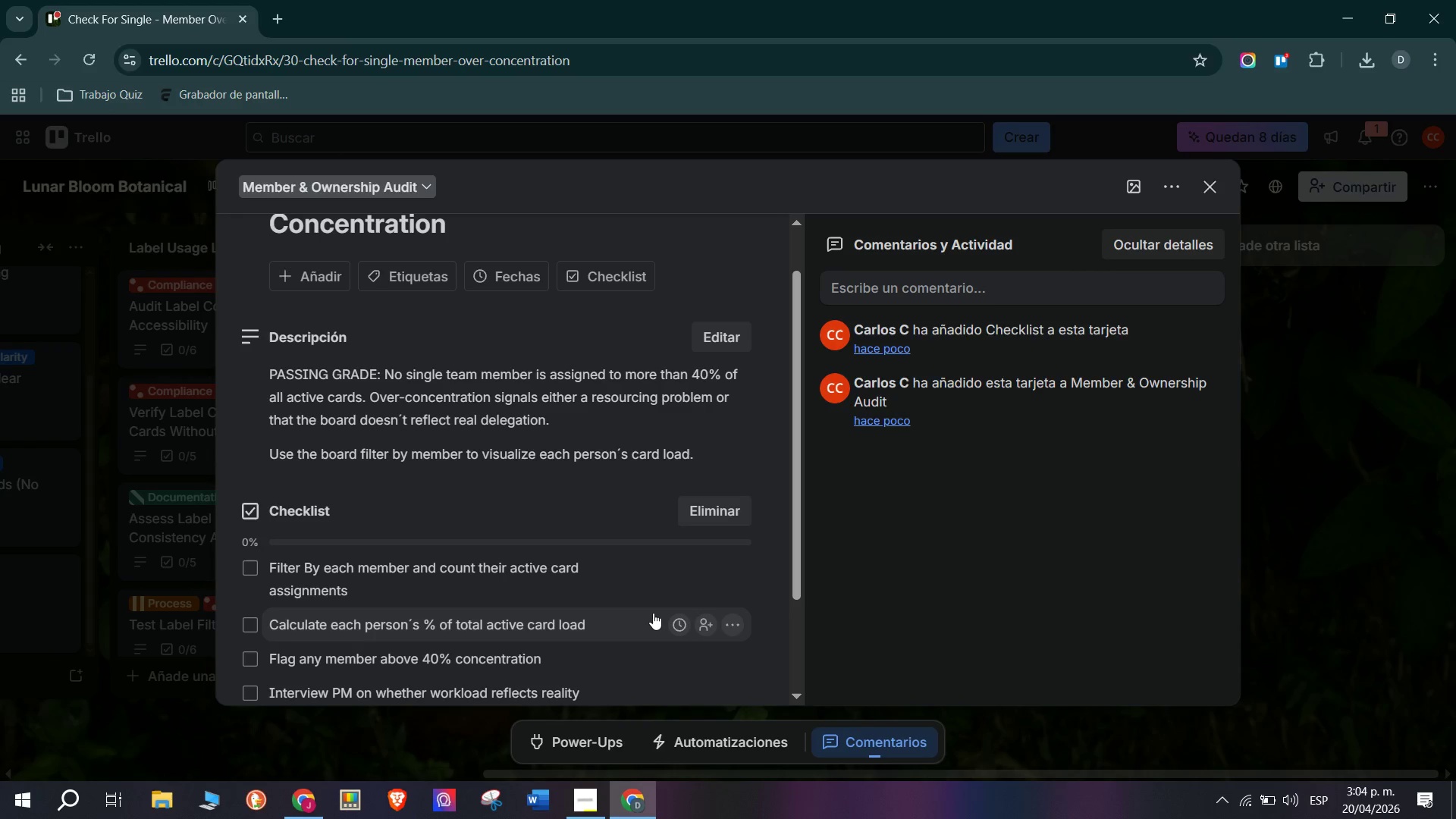 
type(Recommend redistr)
key(Backspace)
key(Backspace)
type(tribution or board restructurind)
key(Backspace)
type(g if over )
key(Backspace)
type(.)
key(Backspace)
type(- concne)
key(Backspace)
key(Backspace)
key(Backspace)
type(centrated)
 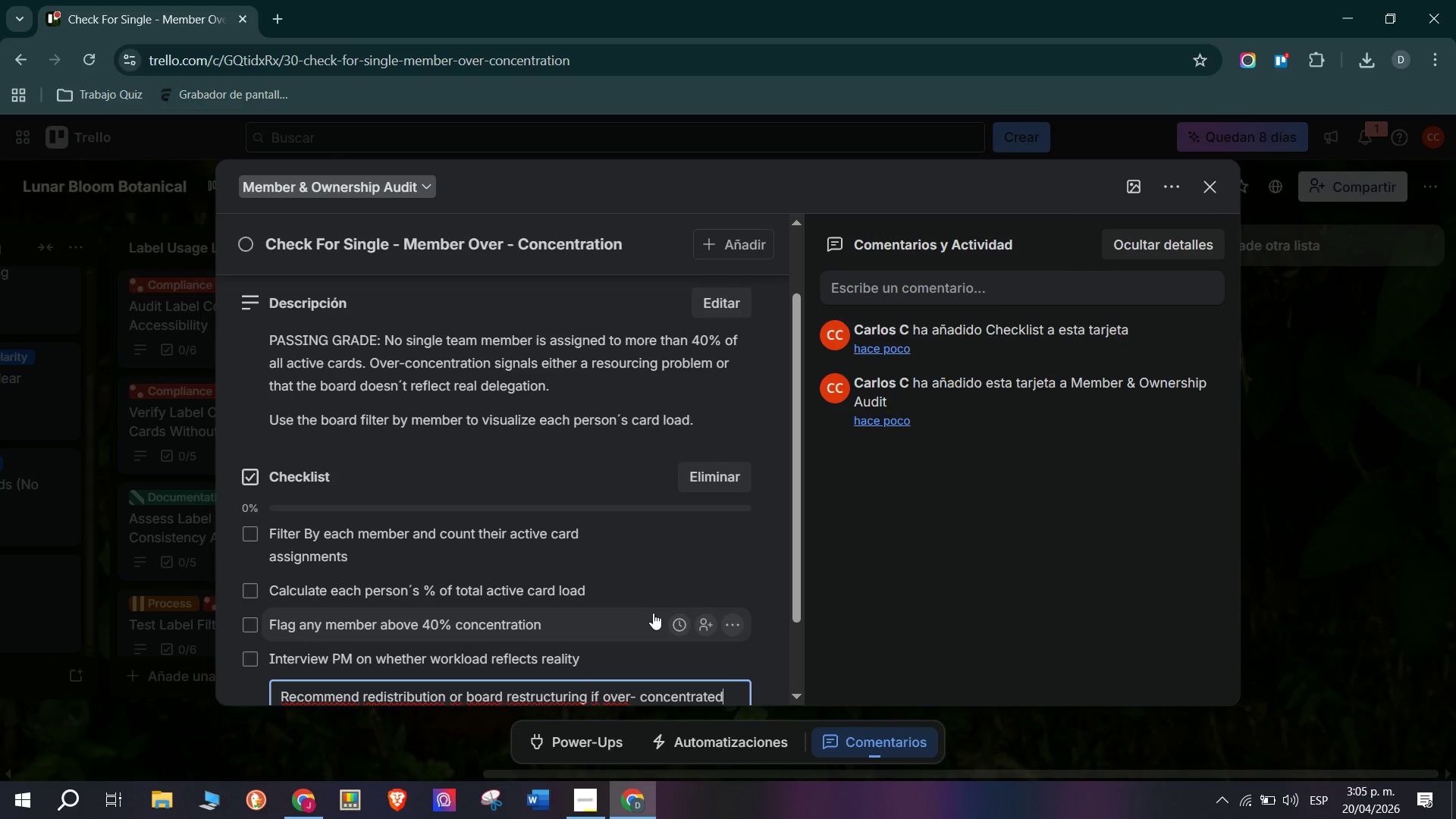 
key(Enter)
 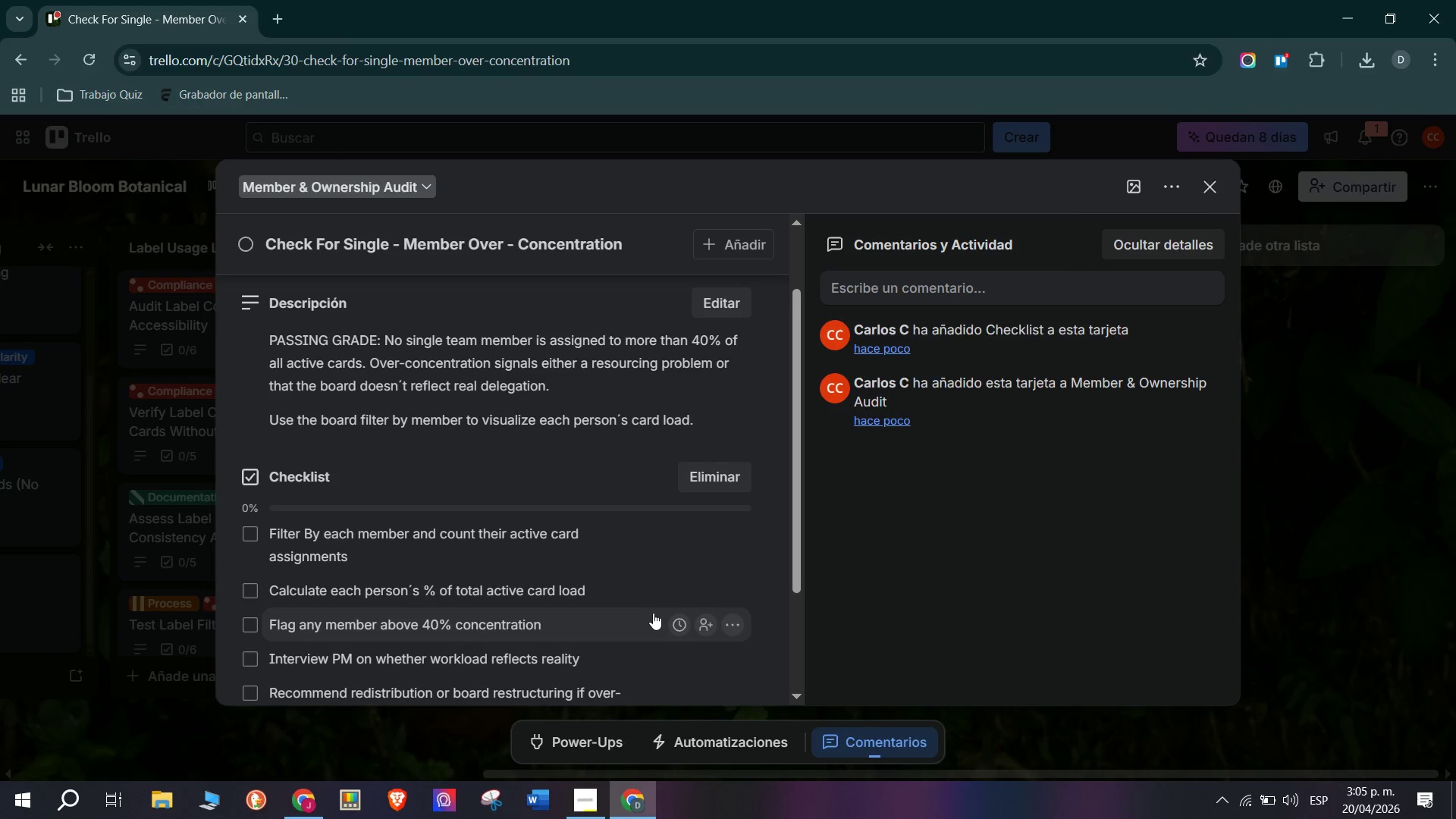 
scroll: coordinate [660, 558], scroll_direction: down, amount: 4.0
 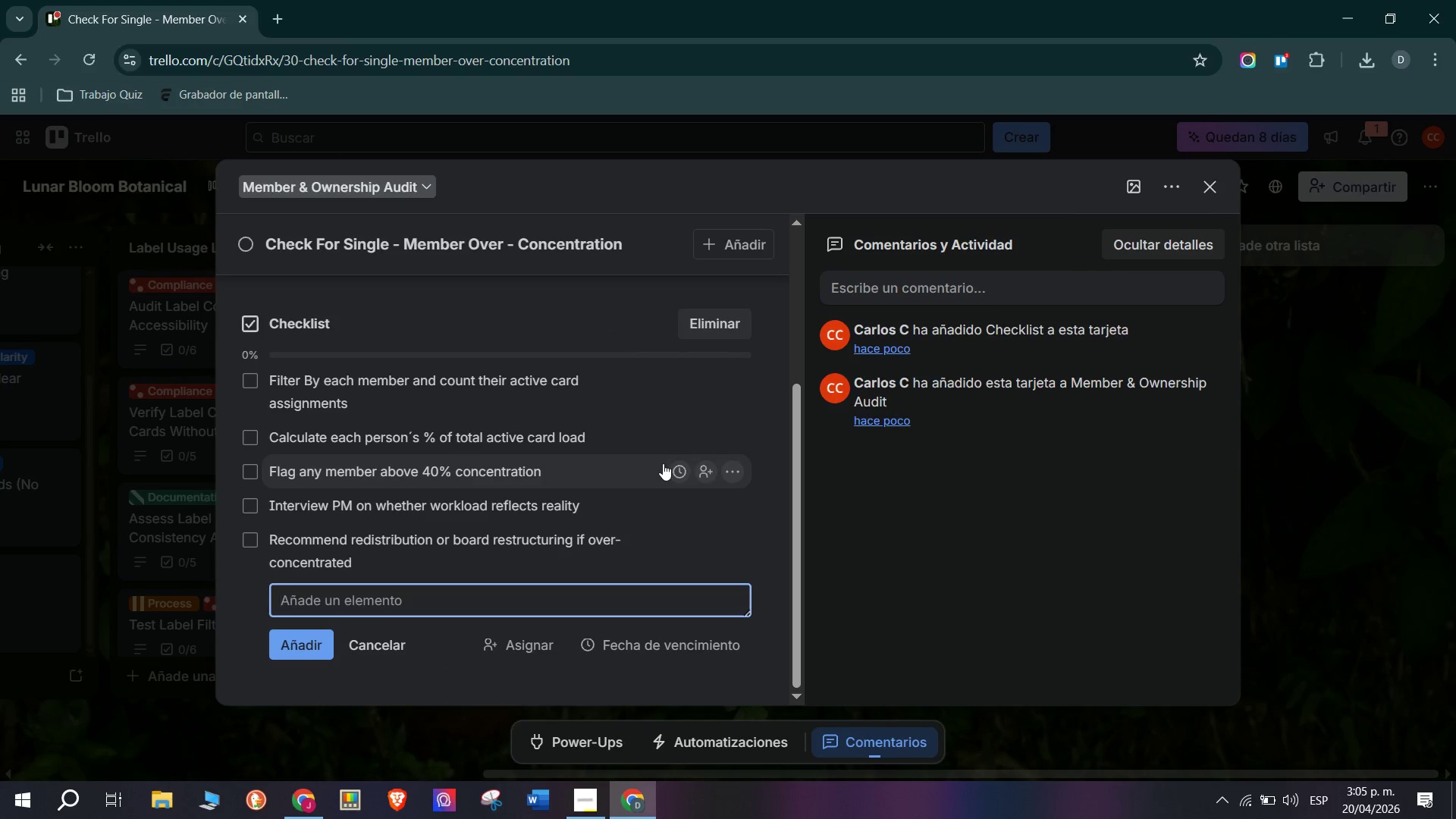 
scroll: coordinate [664, 463], scroll_direction: up, amount: 6.0
 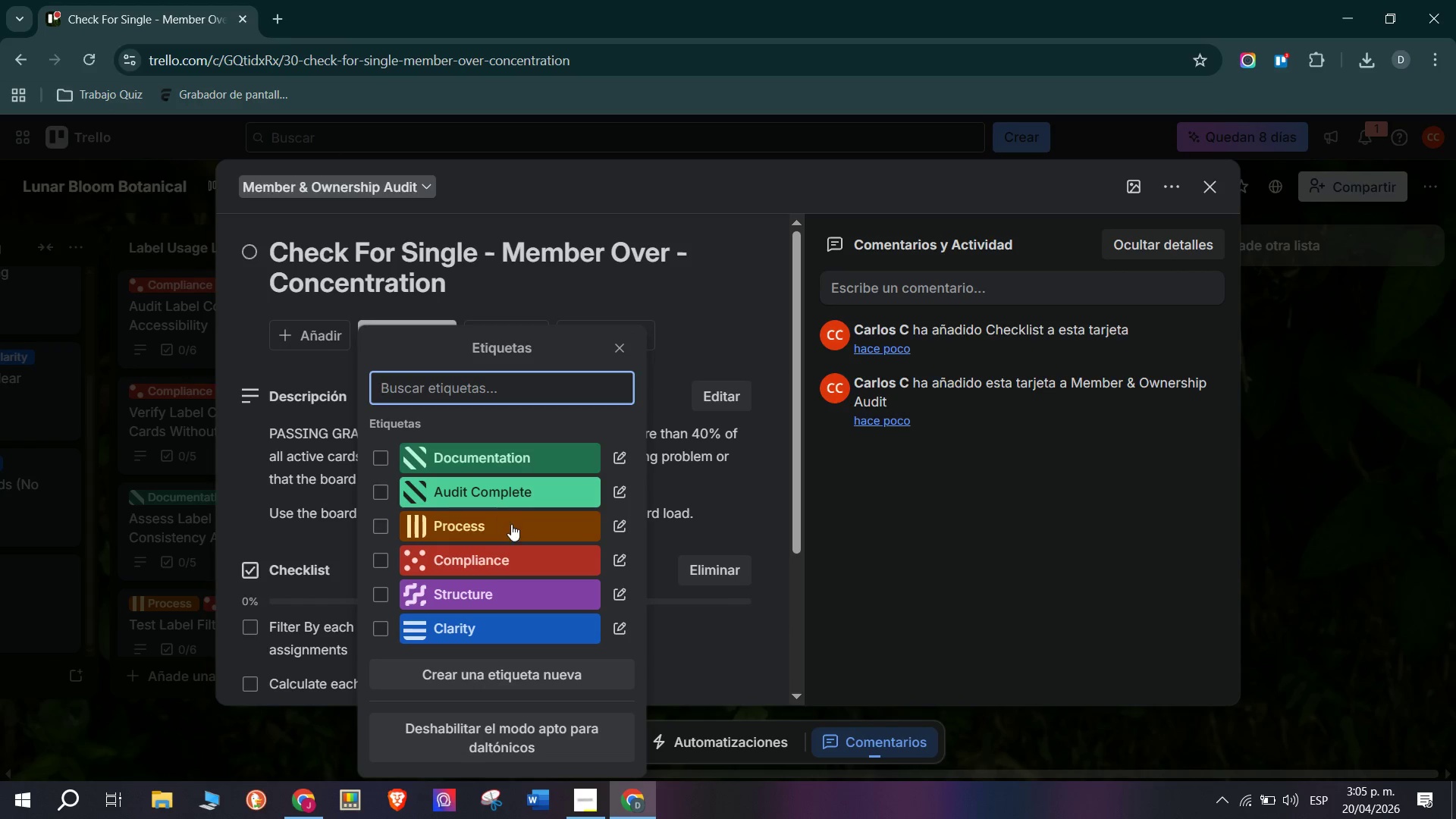 
double_click([218, 521])
 